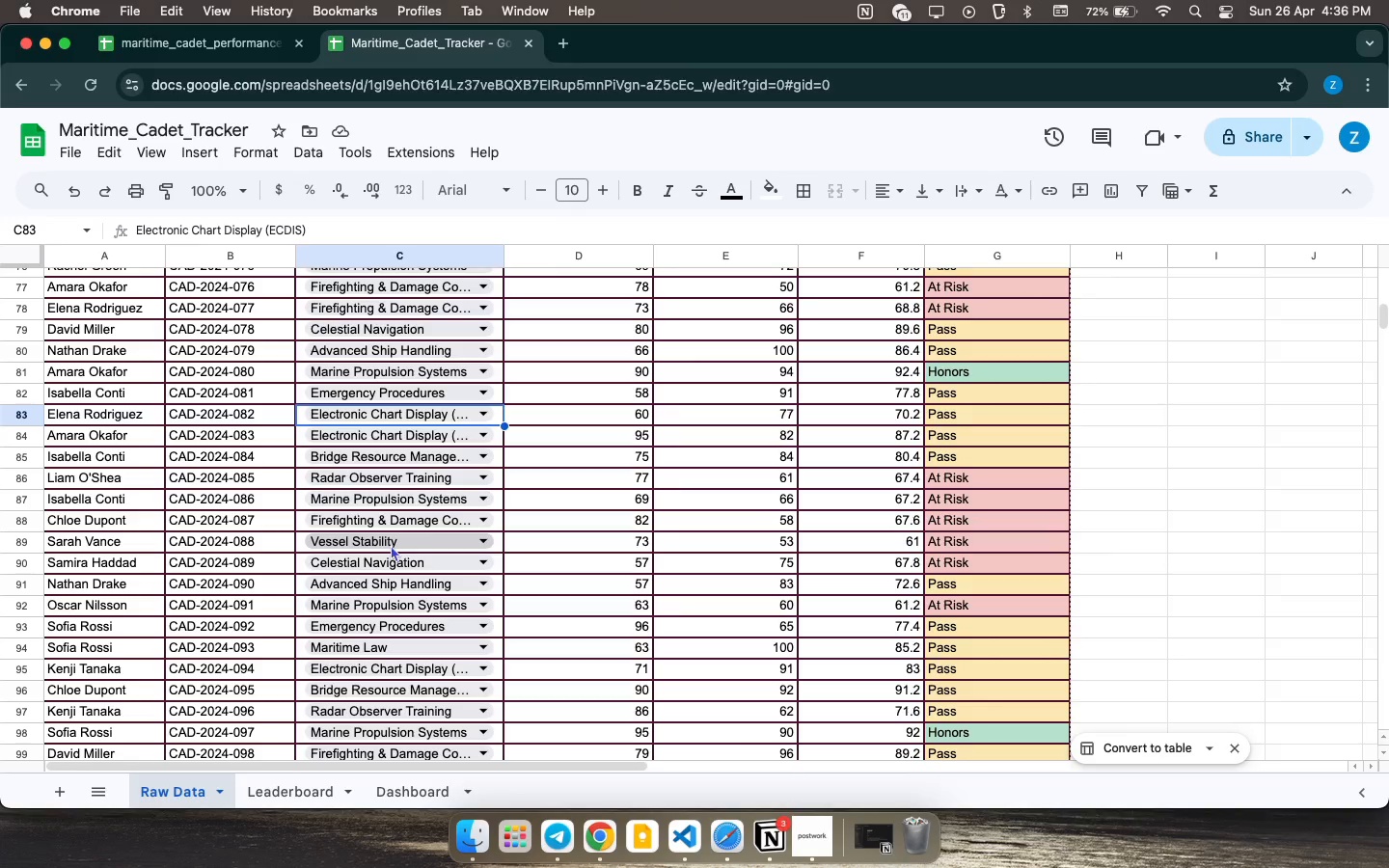 
left_click([472, 533])
 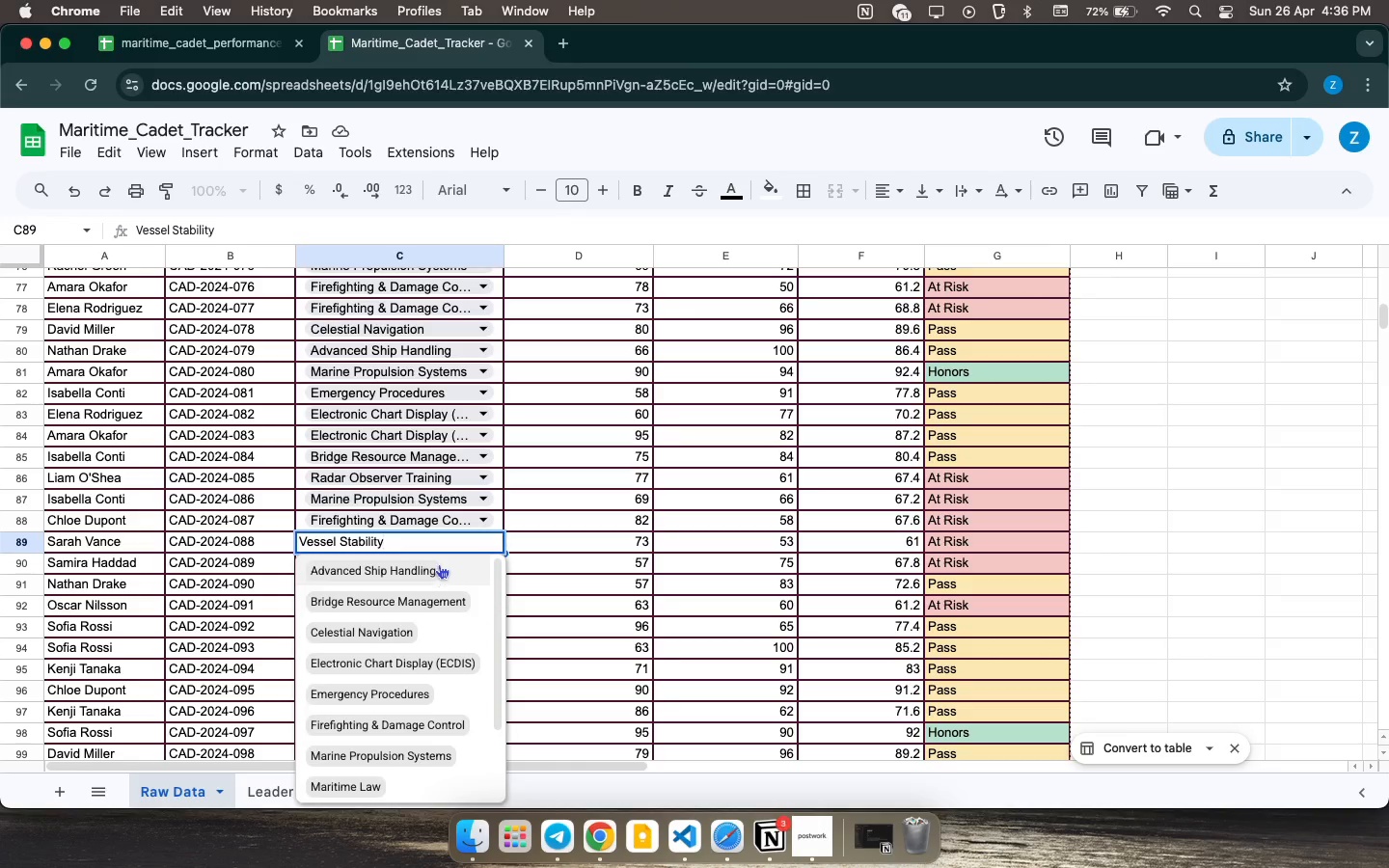 
left_click([436, 568])
 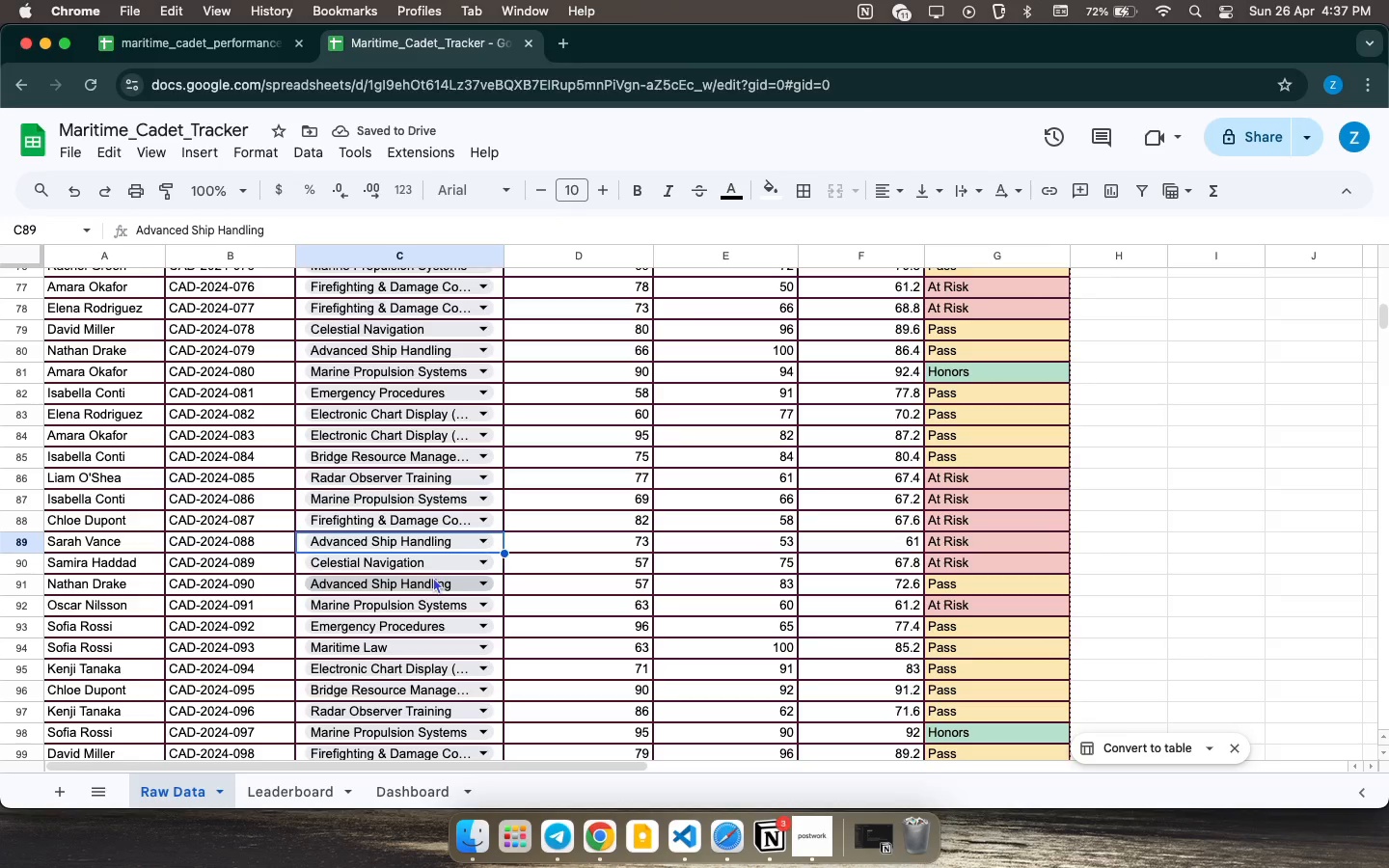 
scroll: coordinate [442, 549], scroll_direction: down, amount: 5.0
 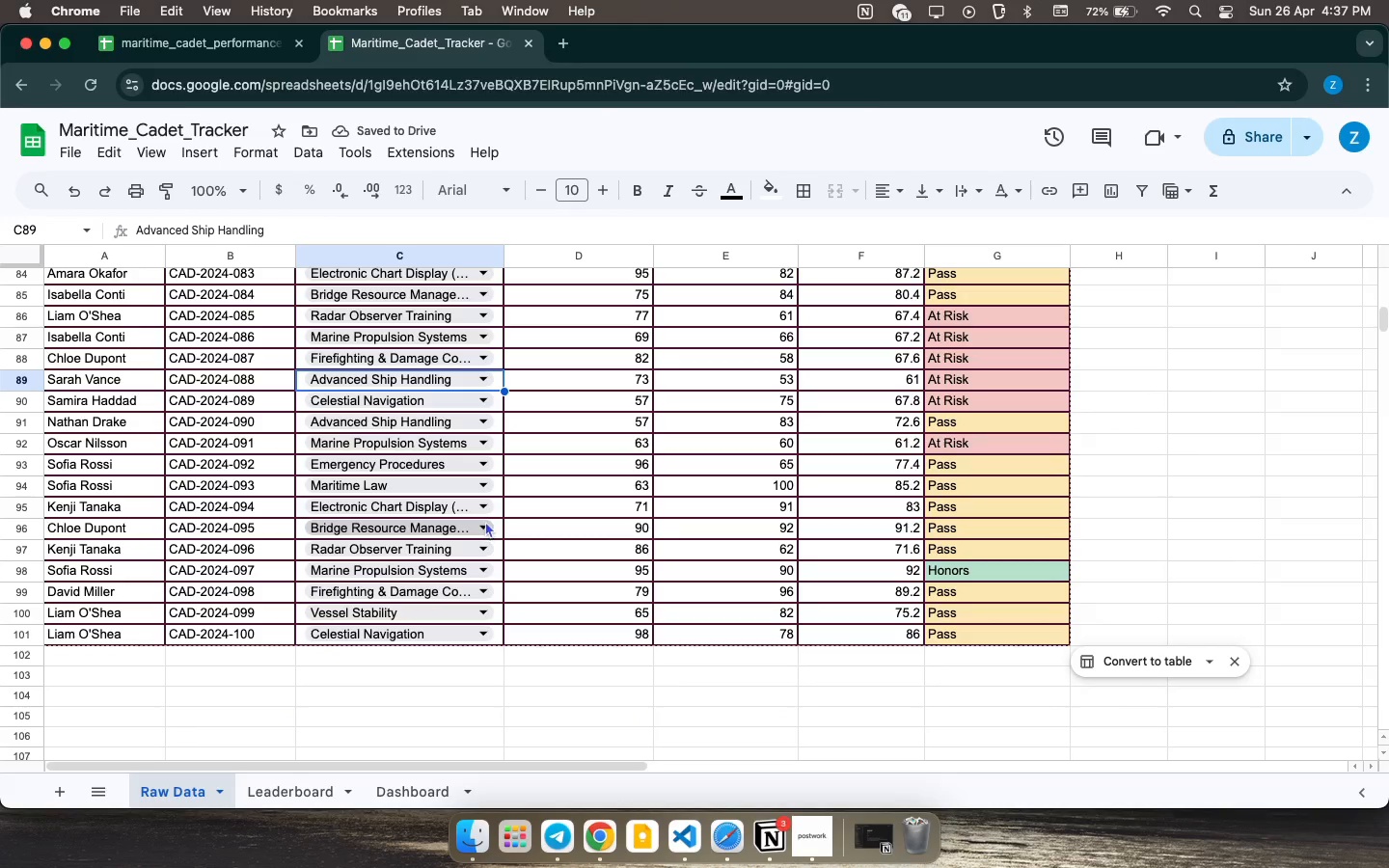 
left_click([485, 520])
 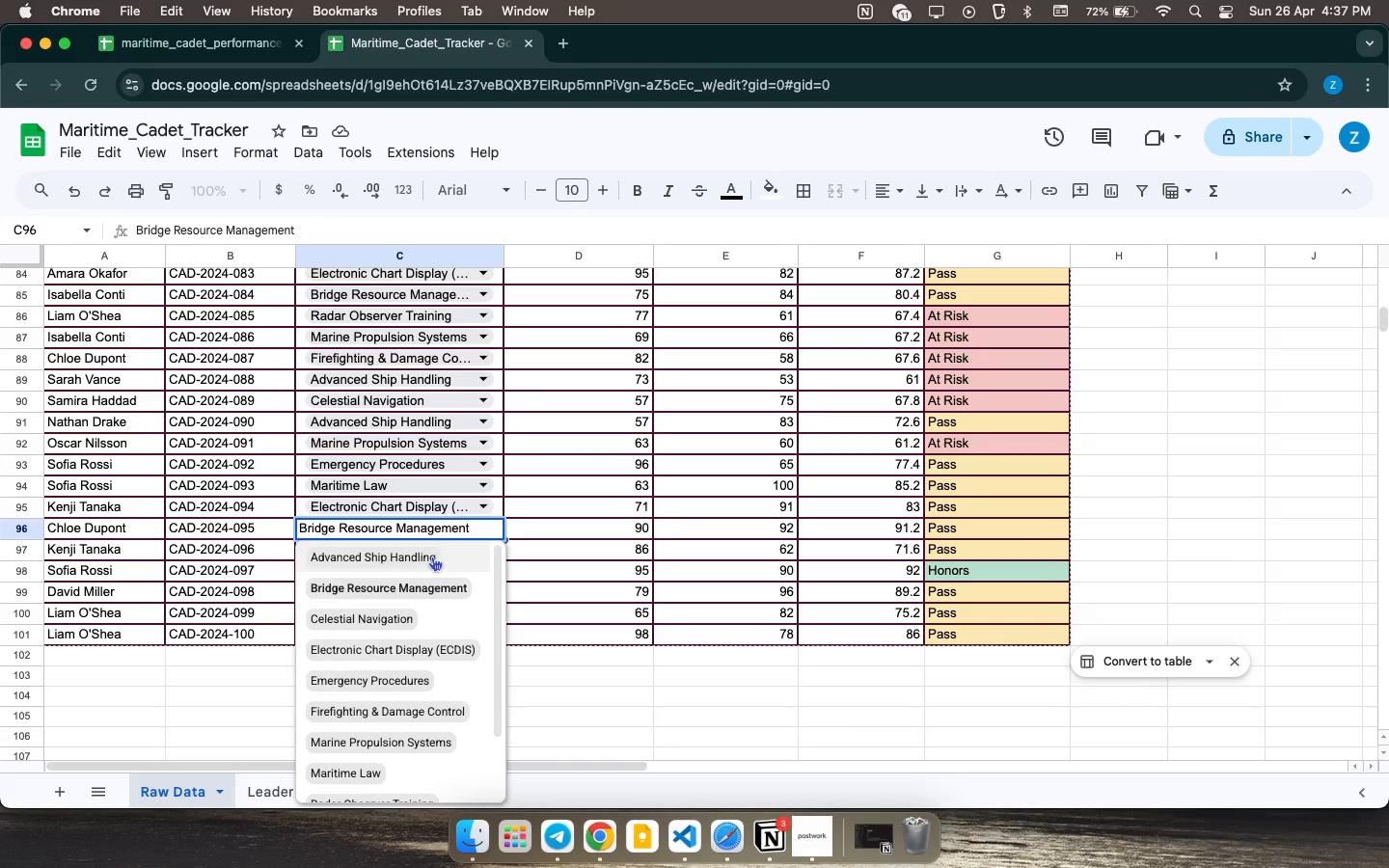 
left_click([432, 556])
 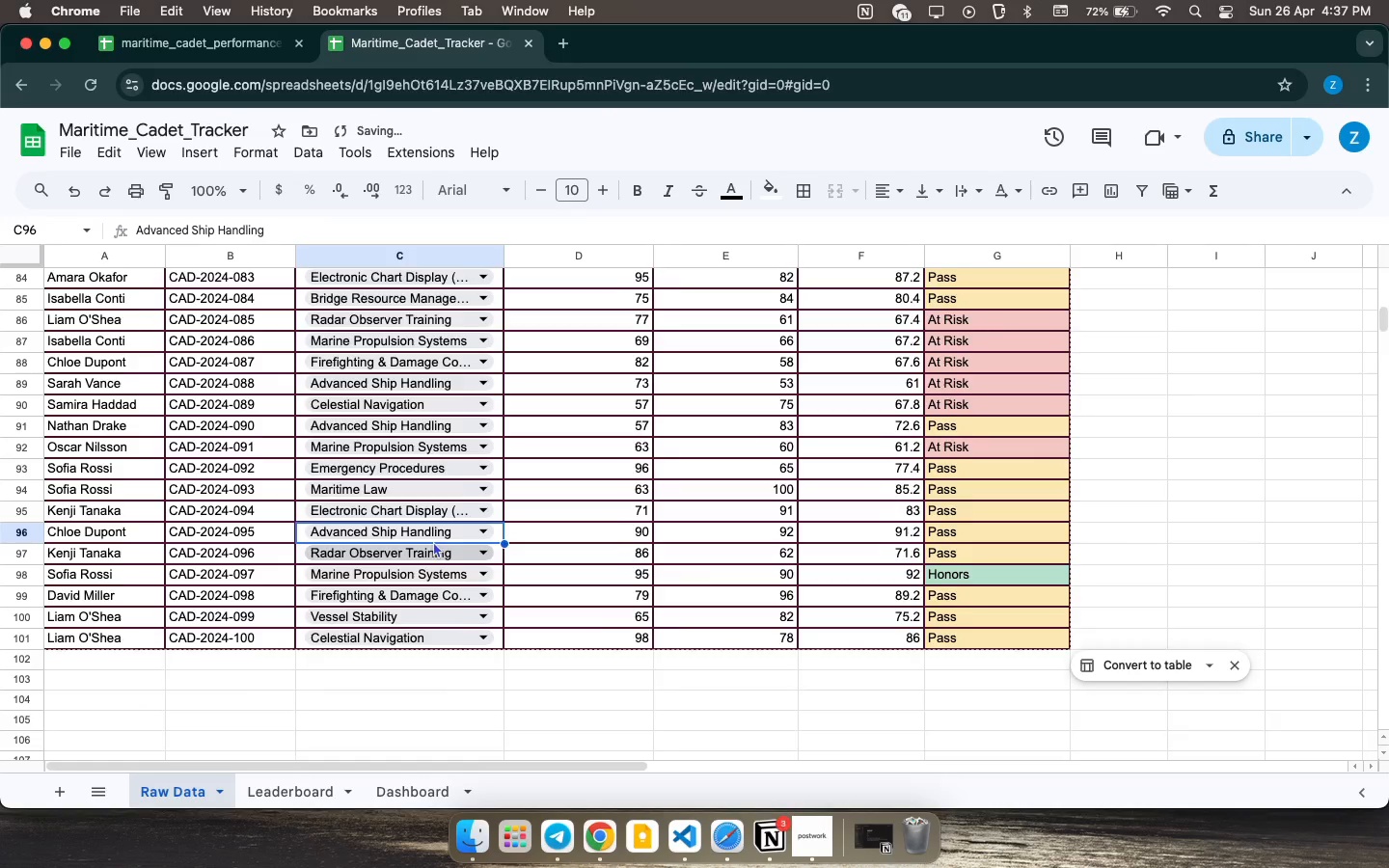 
scroll: coordinate [433, 539], scroll_direction: up, amount: 54.0
 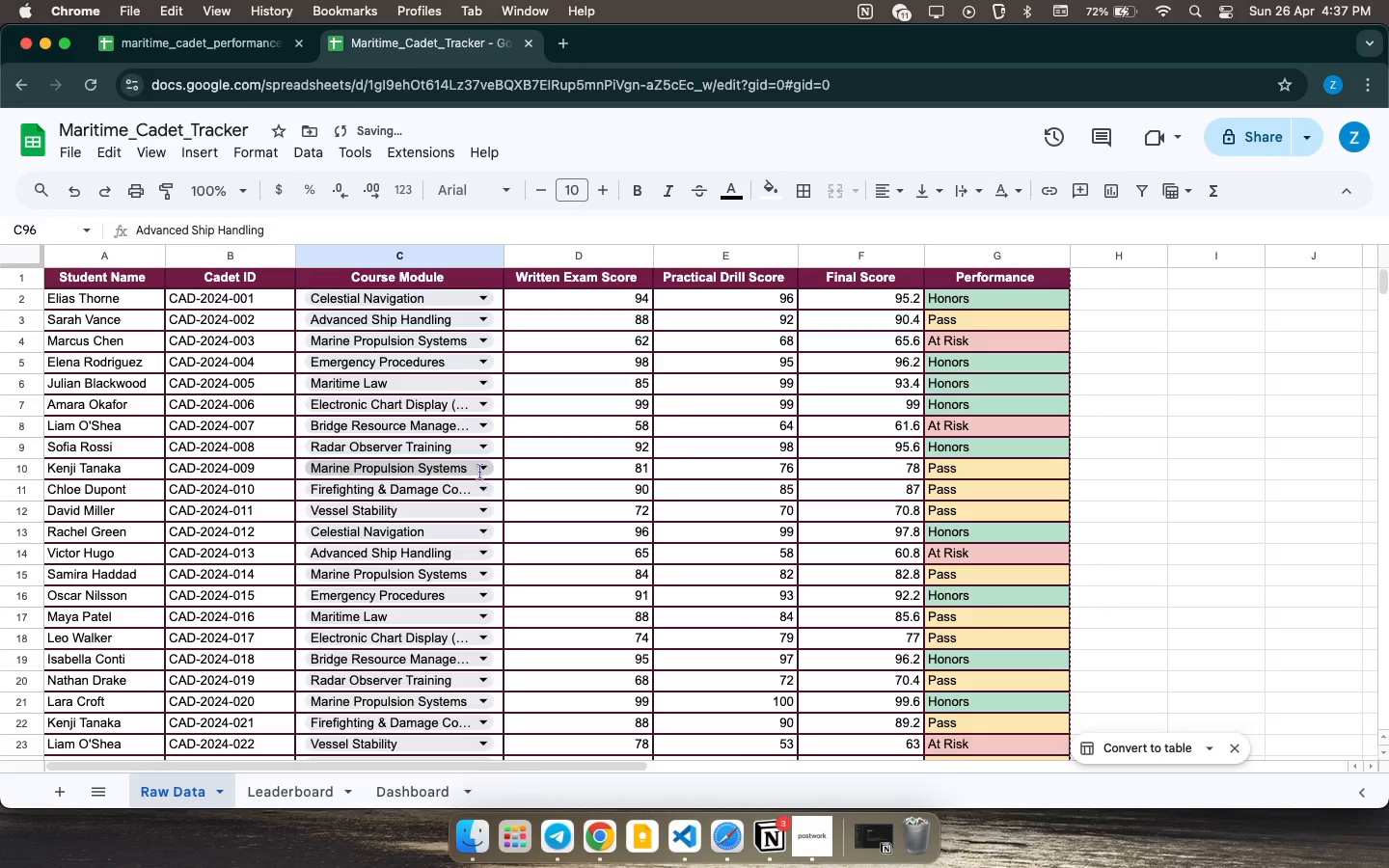 
left_click([479, 472])
 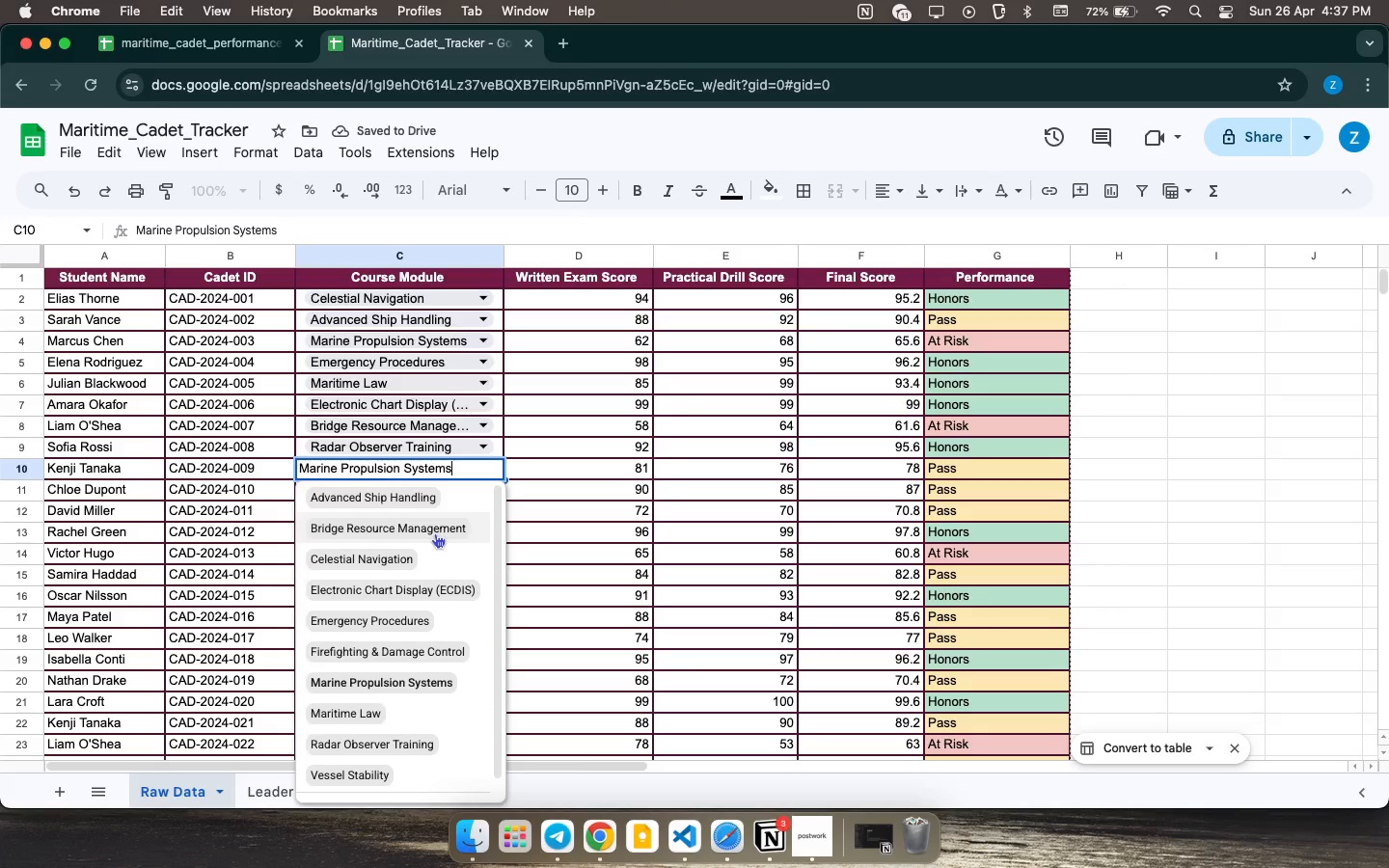 
scroll: coordinate [438, 529], scroll_direction: down, amount: 8.0
 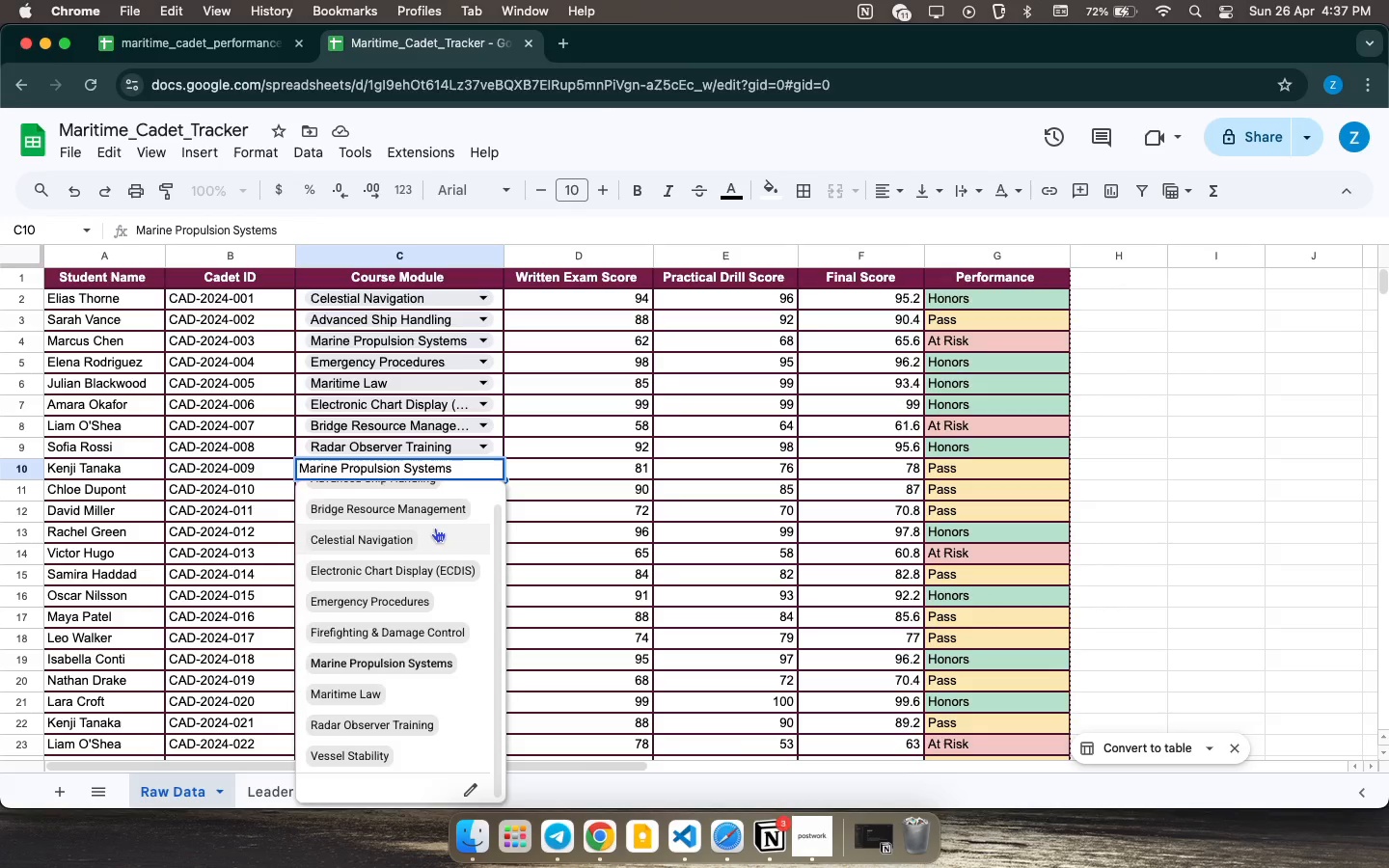 
scroll: coordinate [435, 528], scroll_direction: up, amount: 3.0
 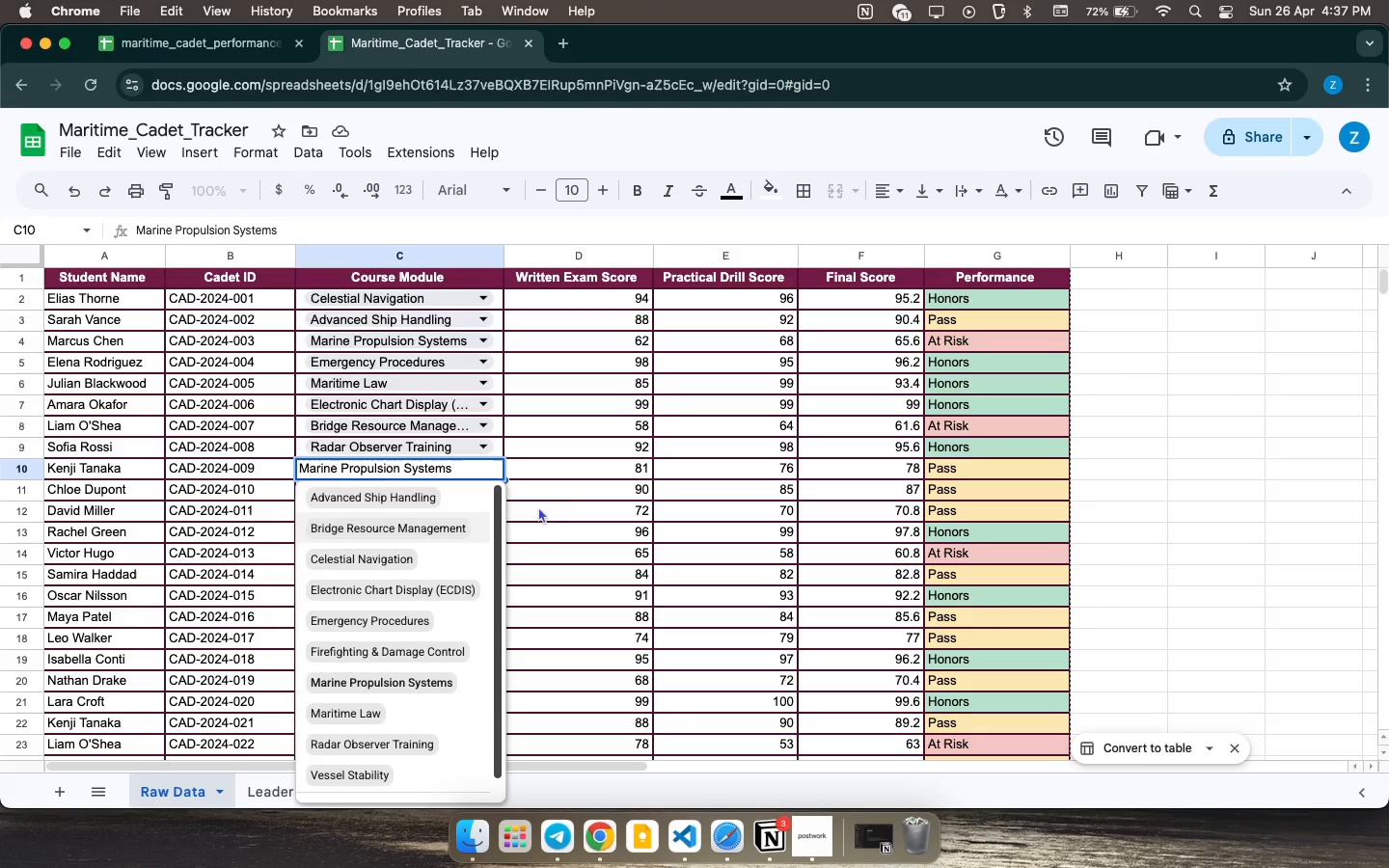 
left_click([572, 499])
 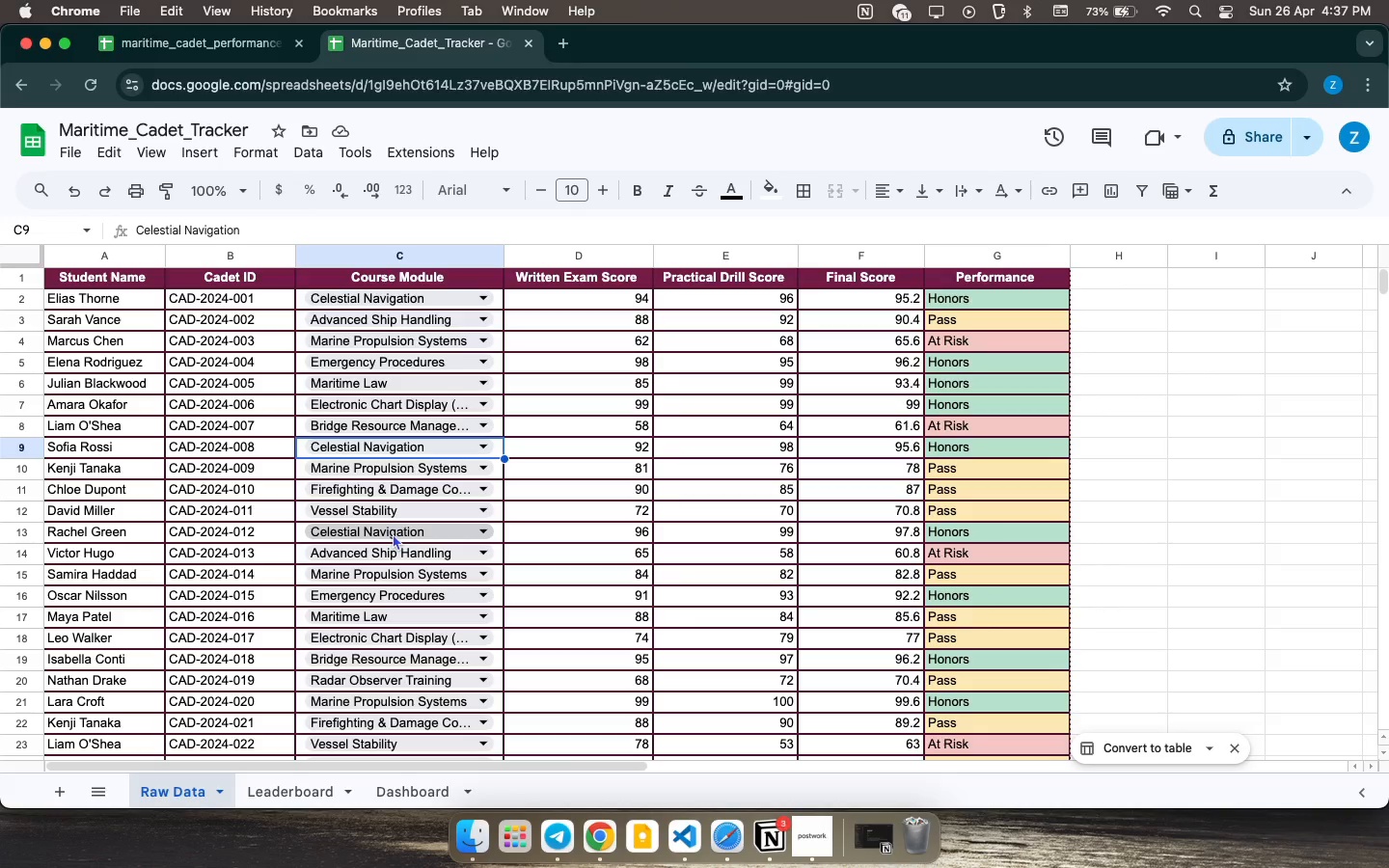 
wait(44.04)
 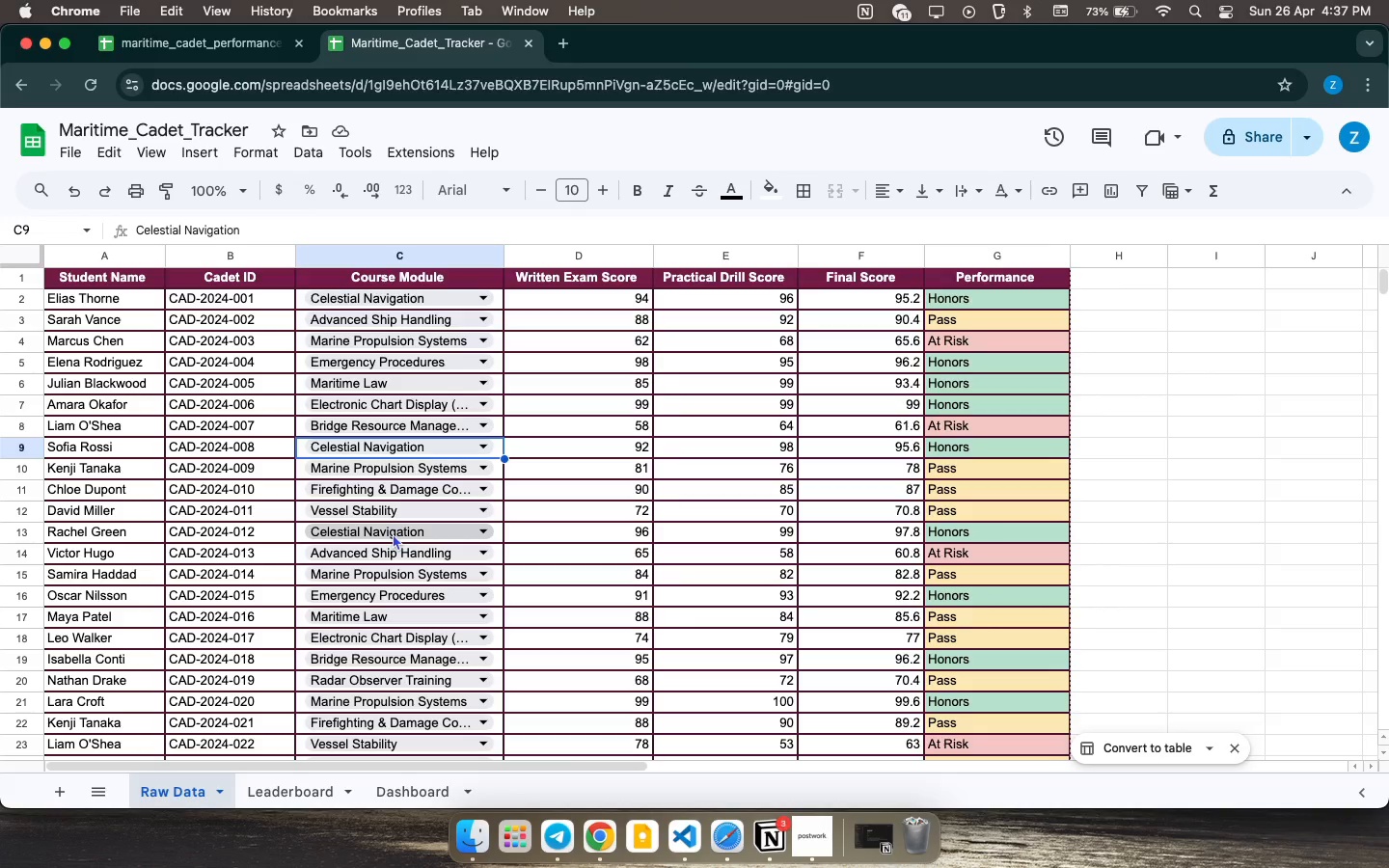 
left_click([412, 562])
 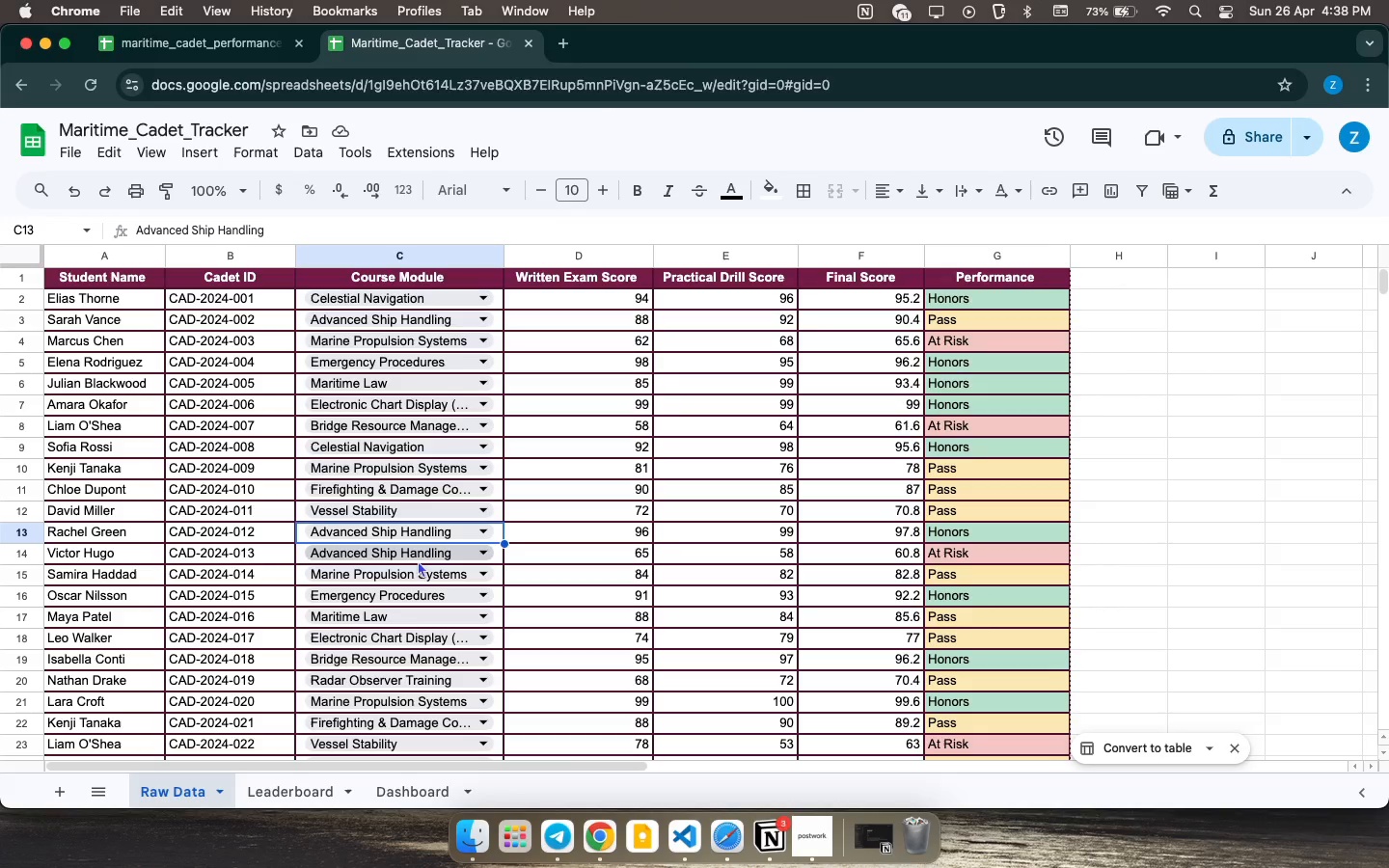 
wait(14.06)
 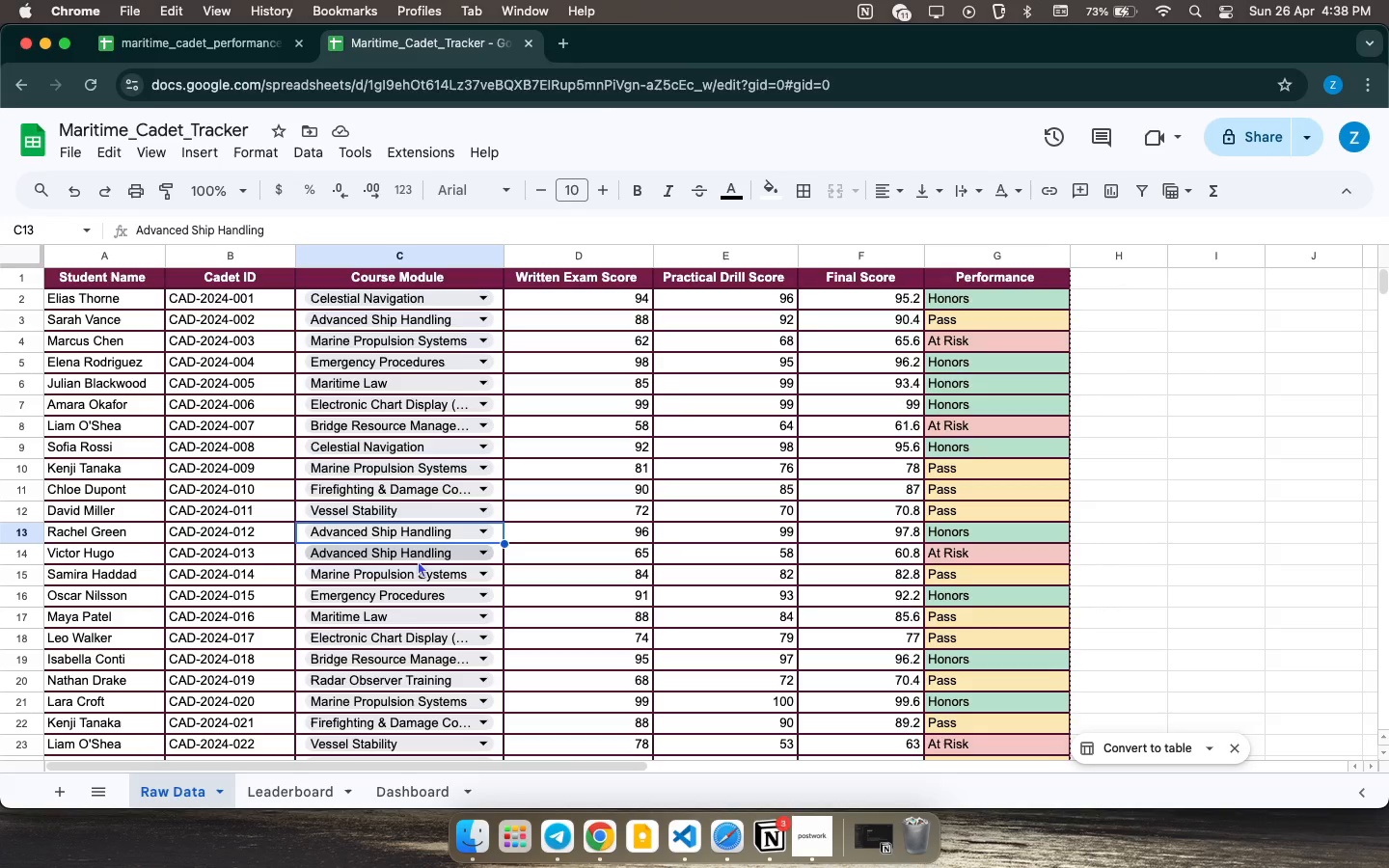 
left_click([481, 448])
 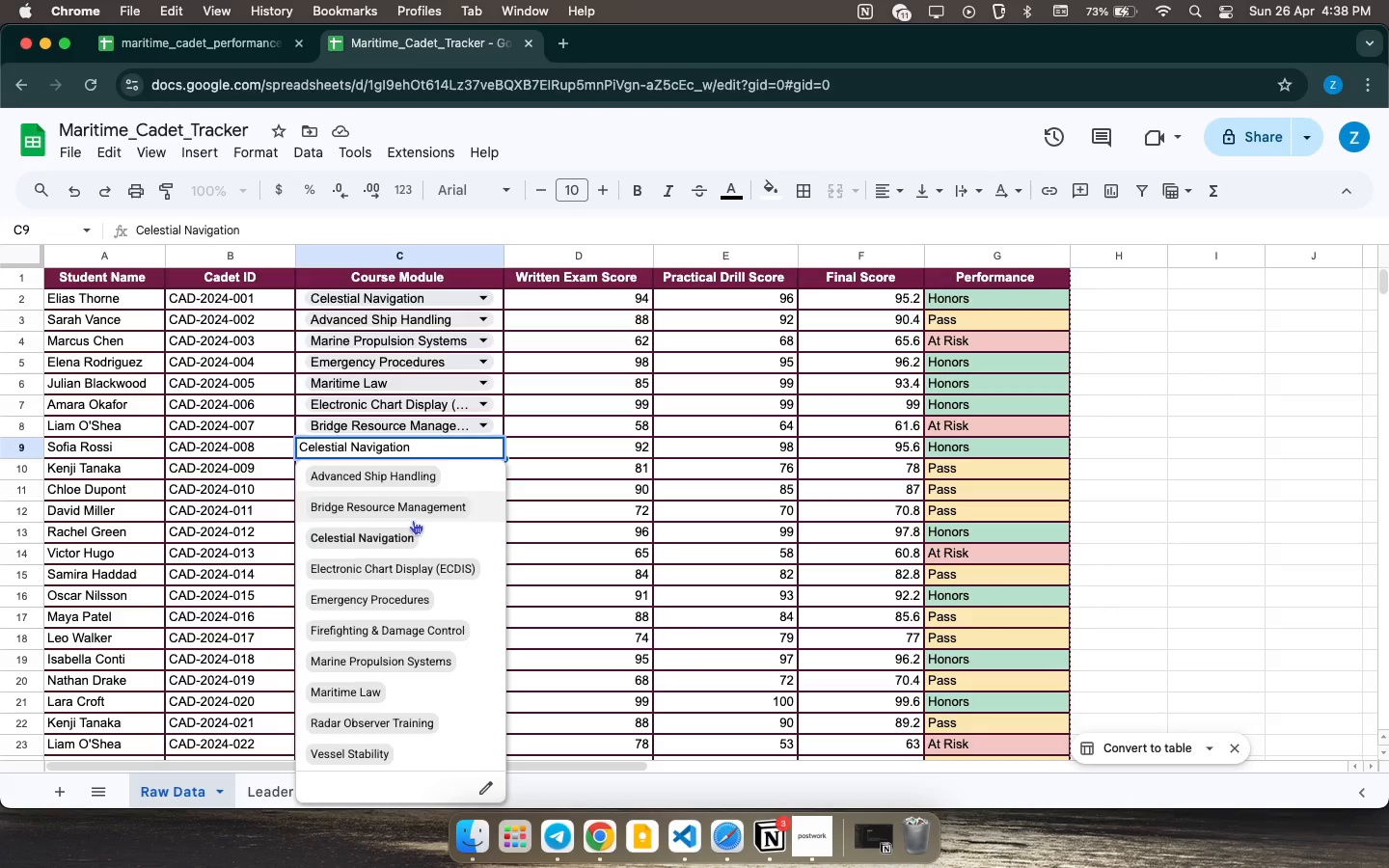 
left_click([413, 520])
 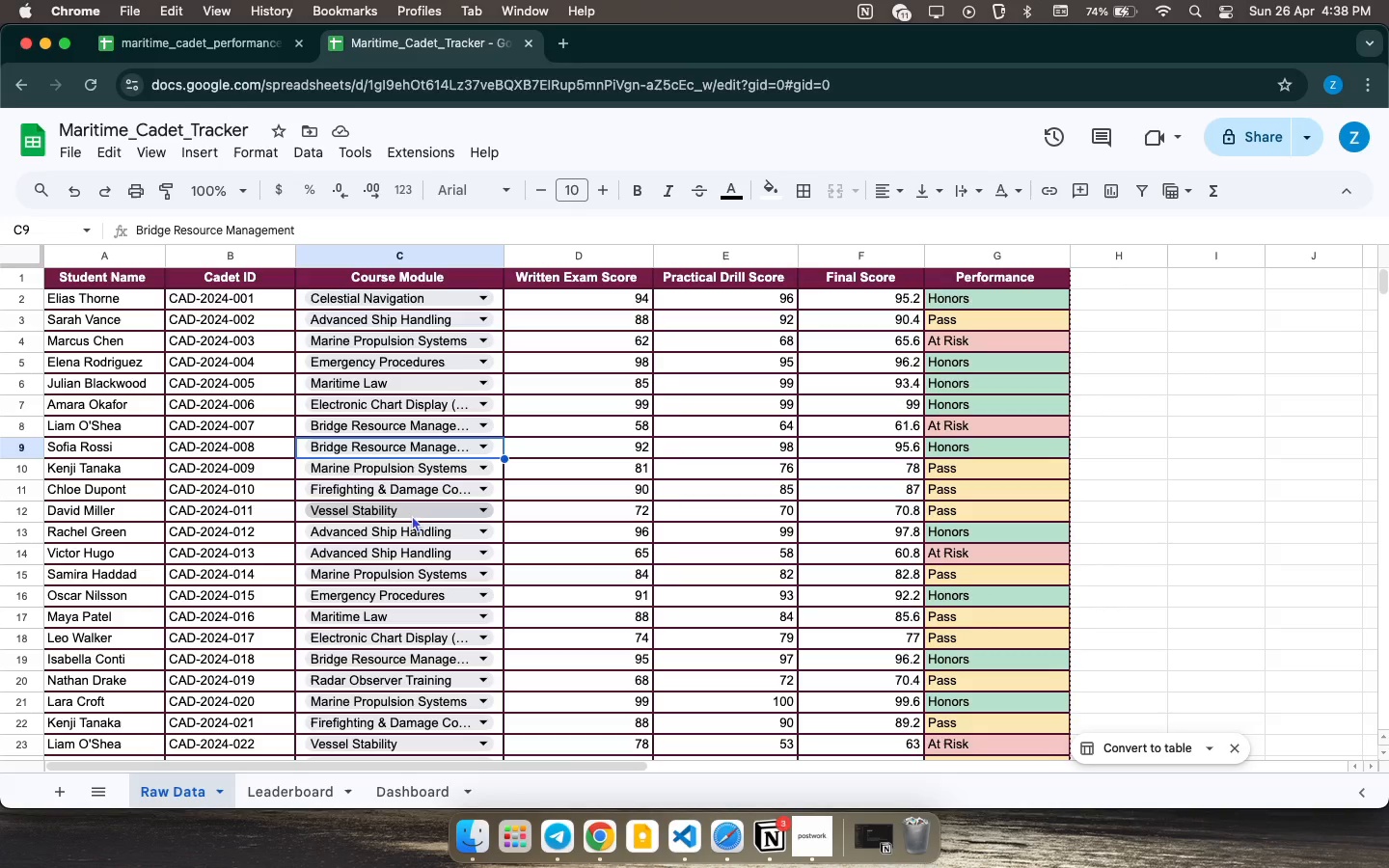 
wait(35.72)
 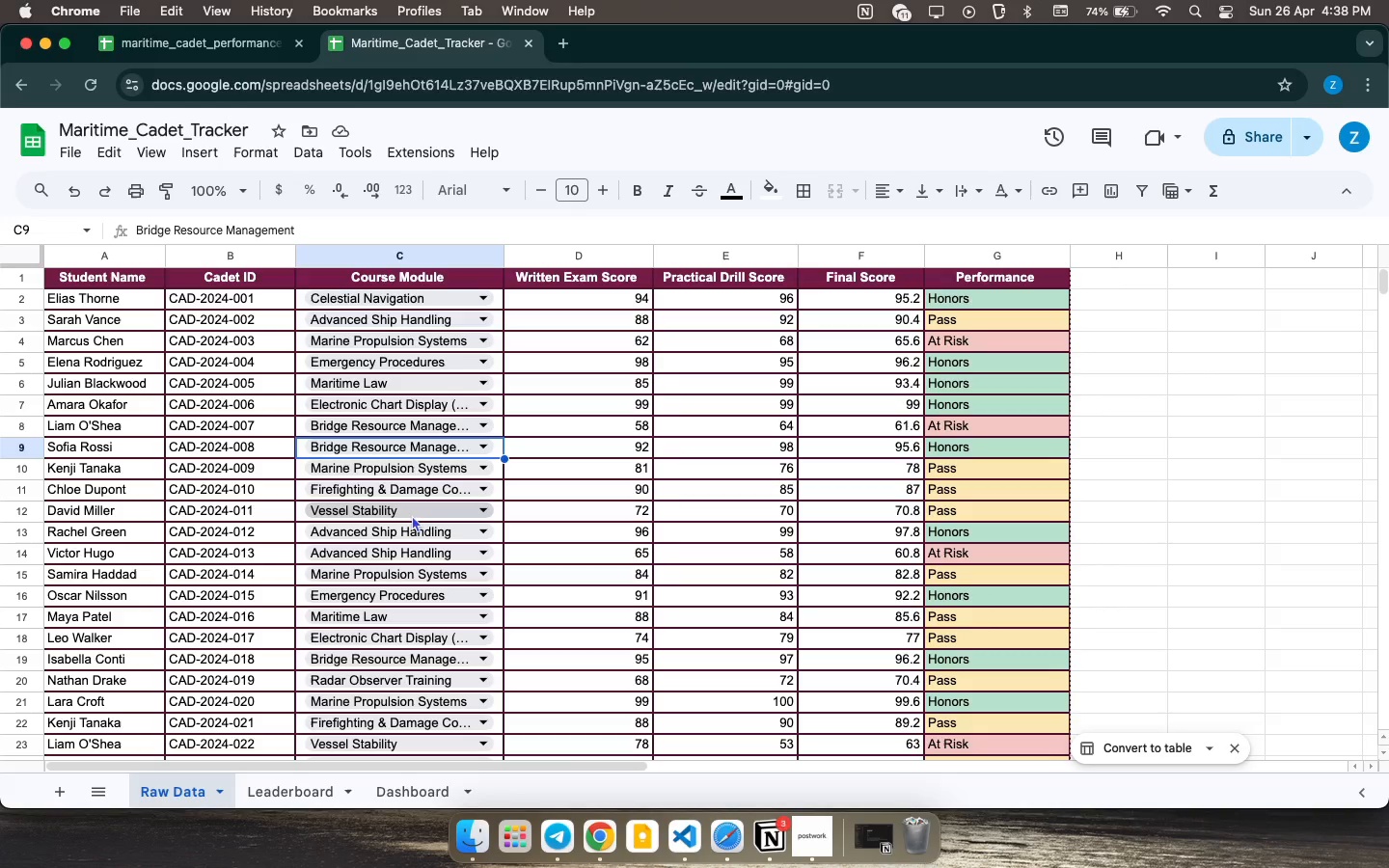 
left_click([479, 446])
 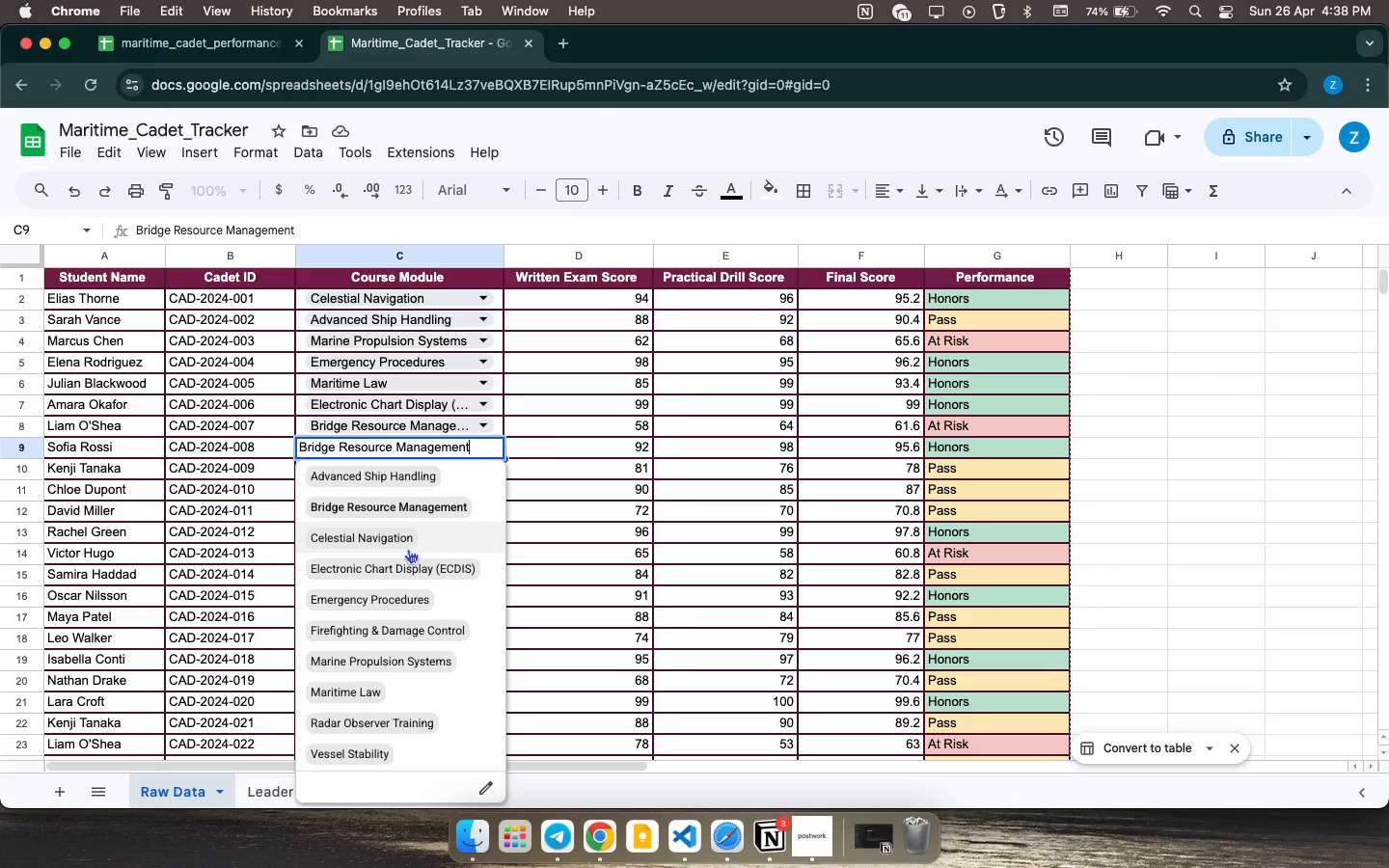 
wait(10.13)
 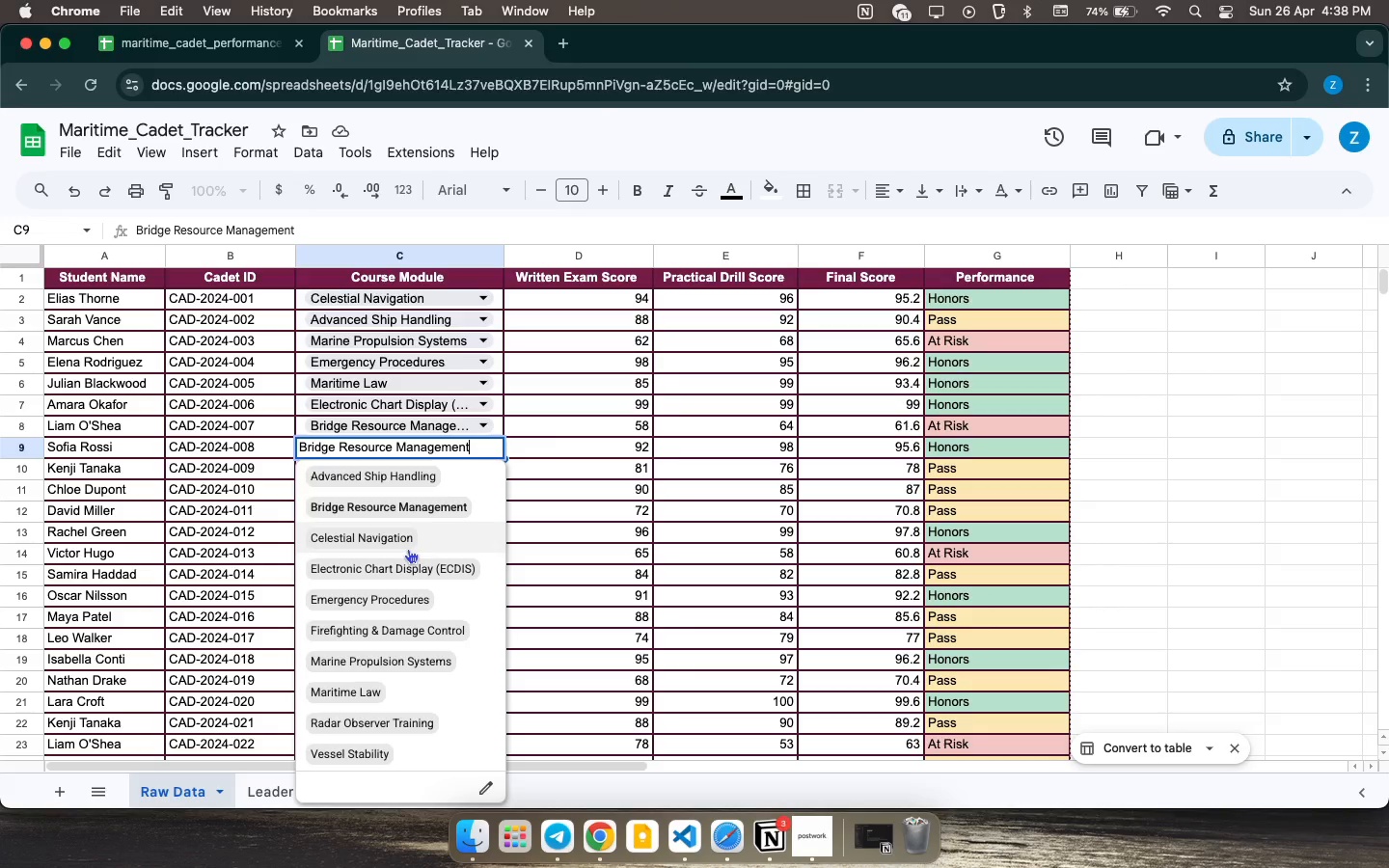 
double_click([408, 549])
 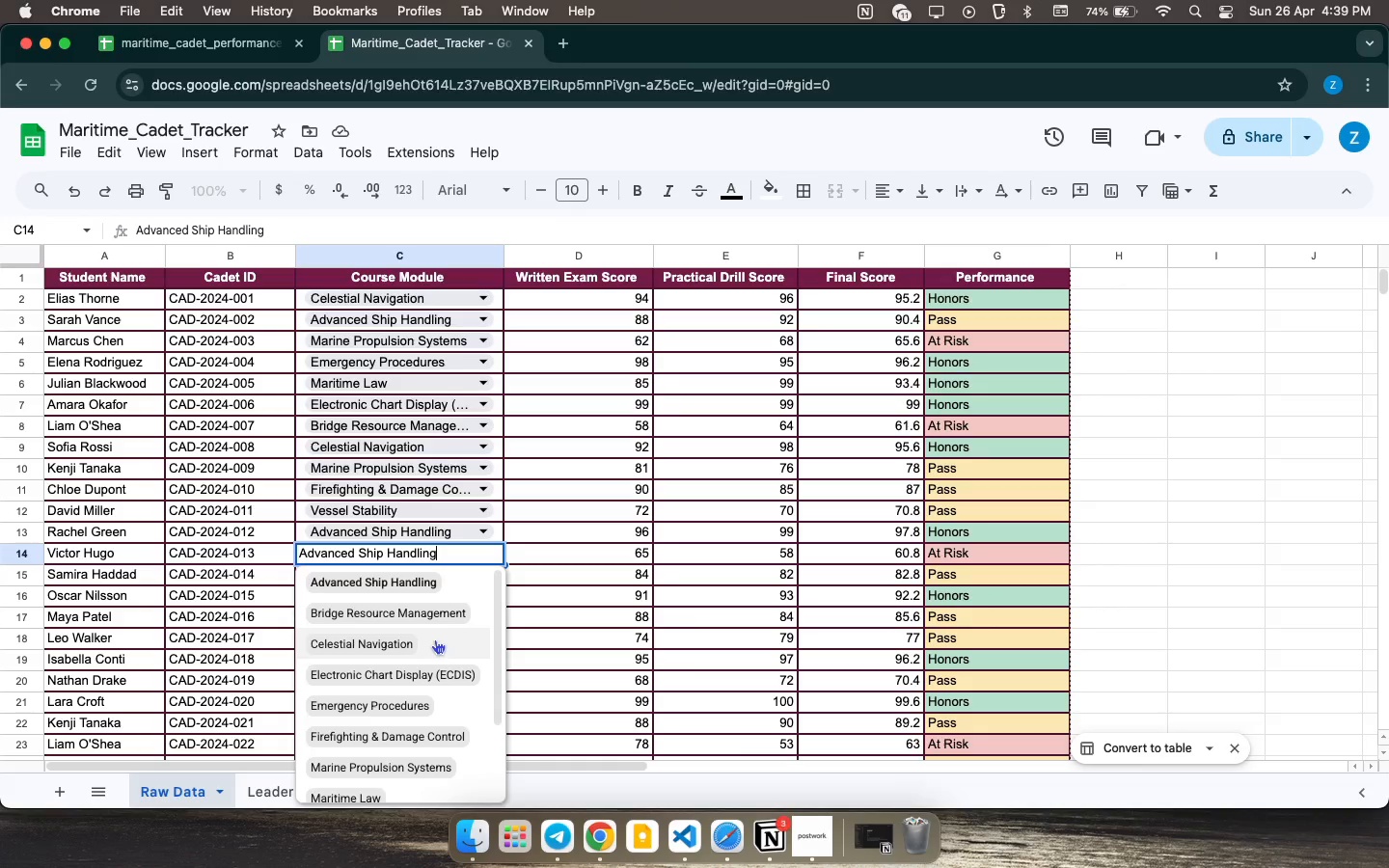 
wait(31.32)
 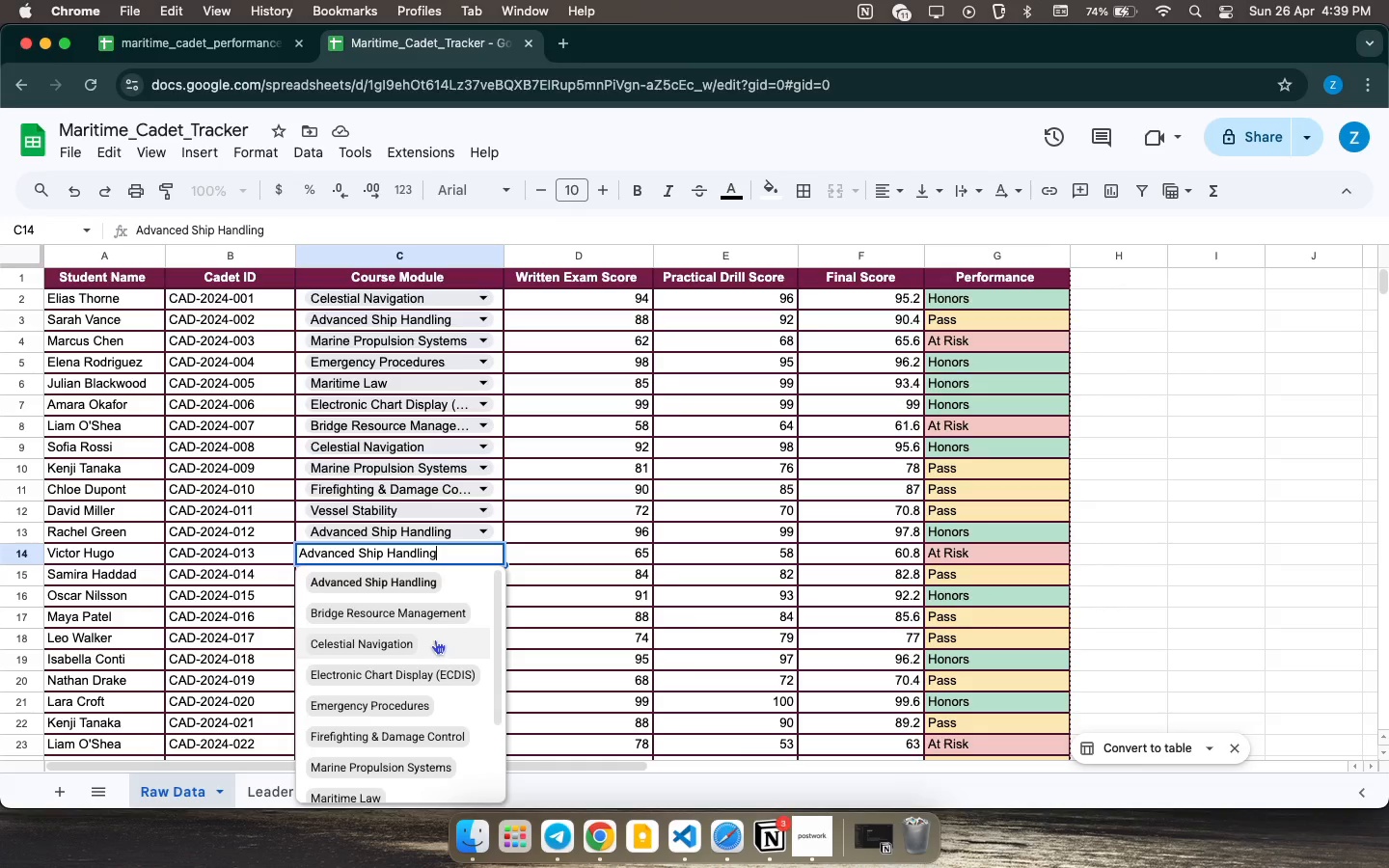 
left_click([451, 414])
 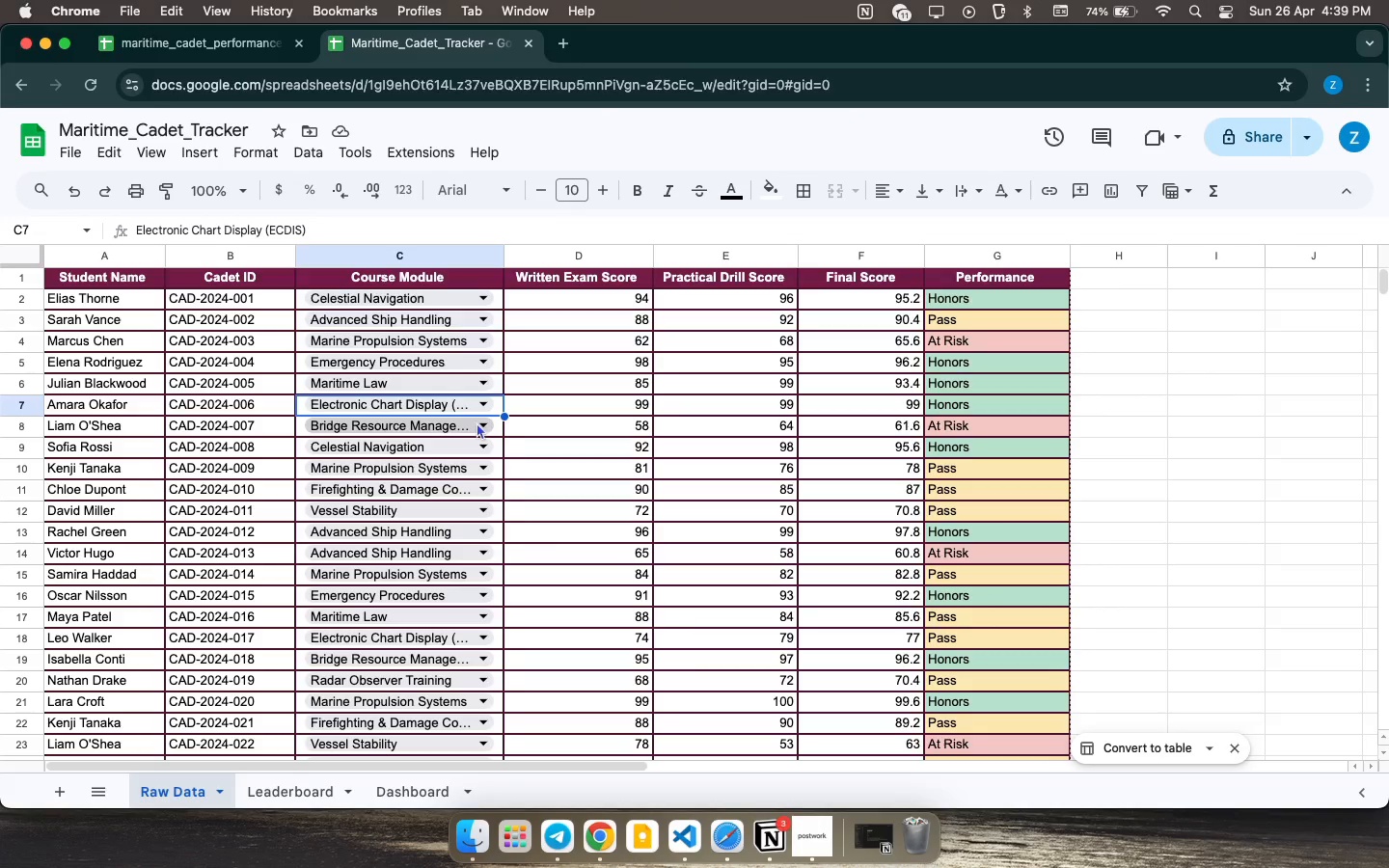 
left_click([477, 422])
 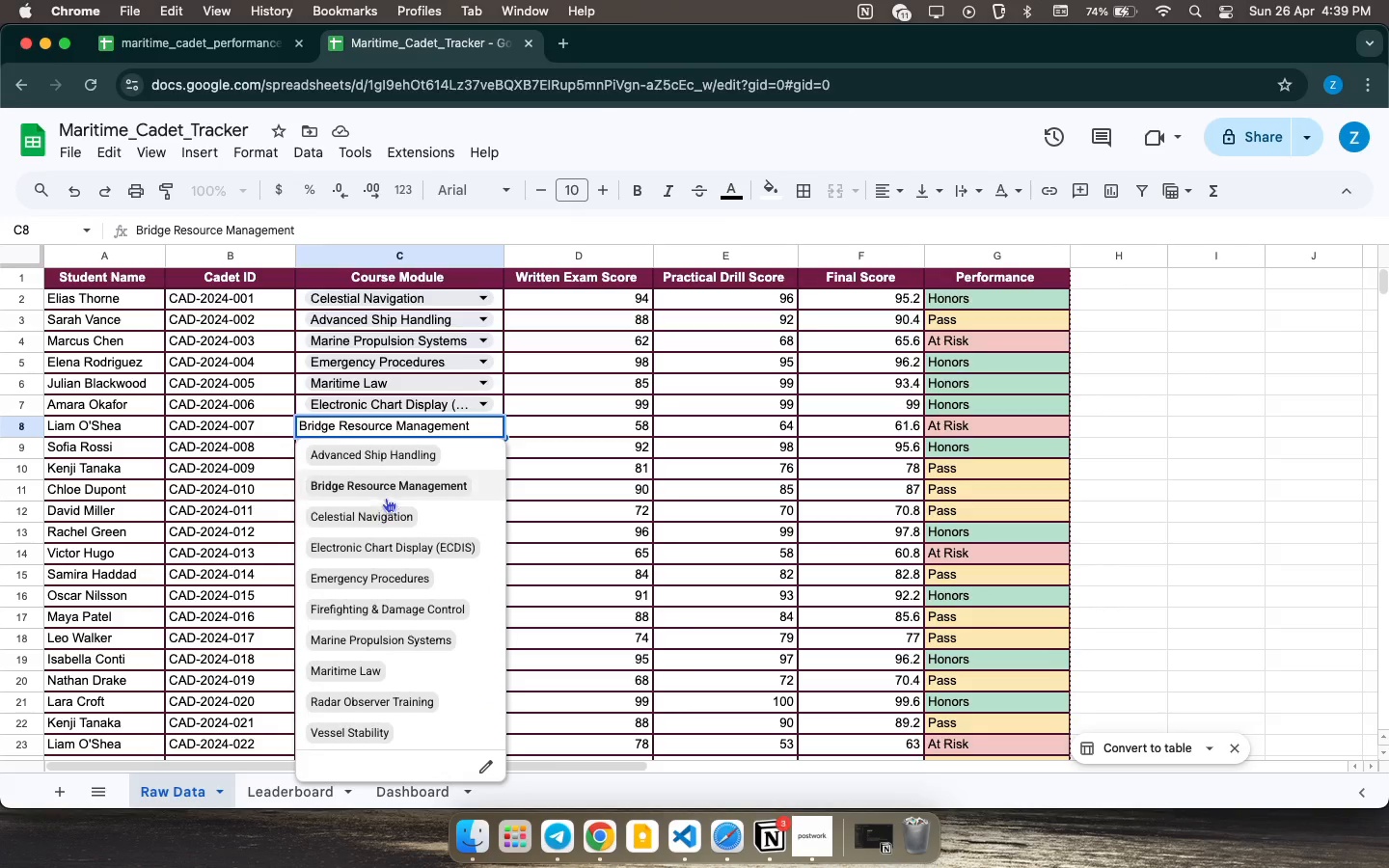 
left_click([385, 493])
 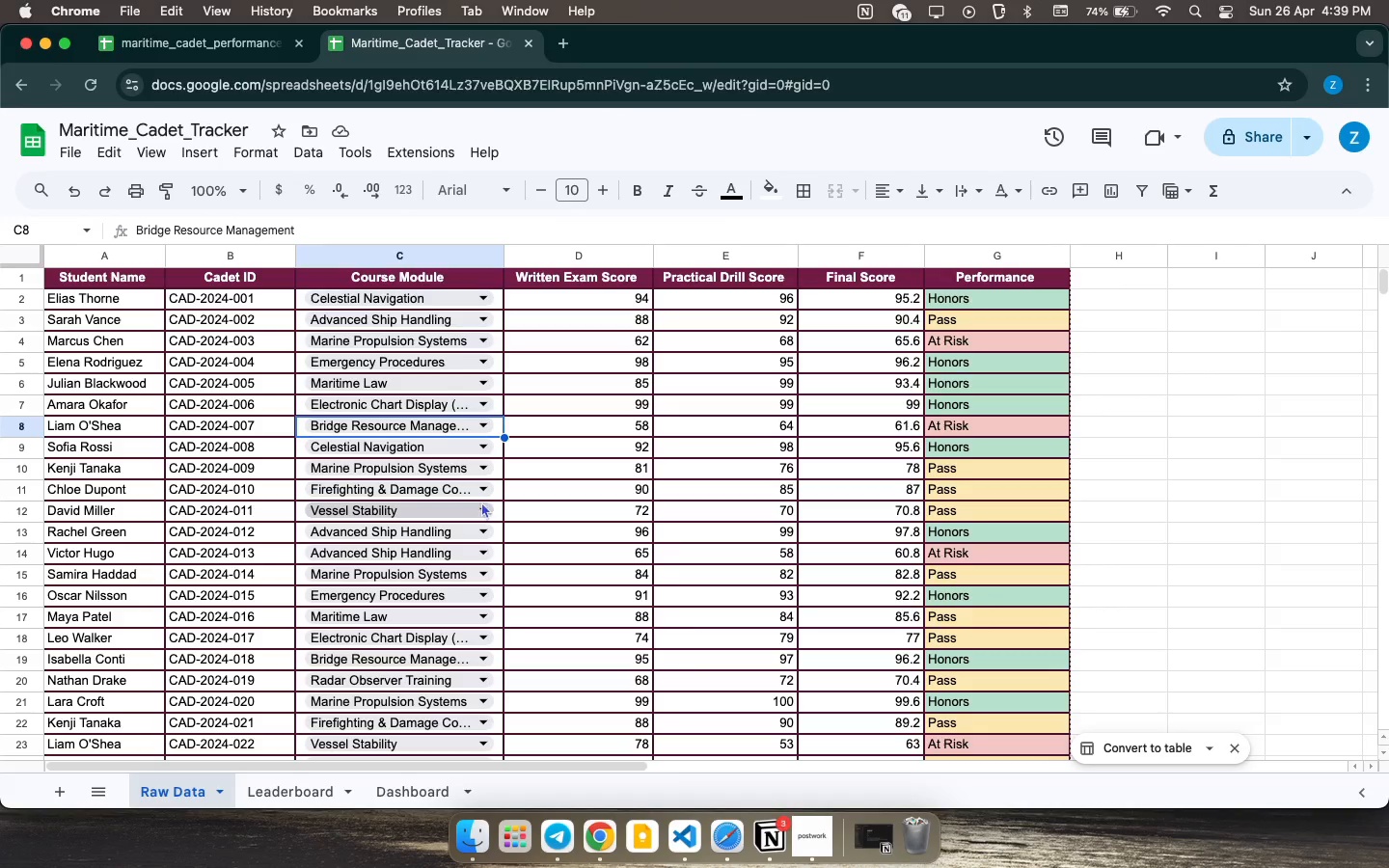 
left_click([479, 471])
 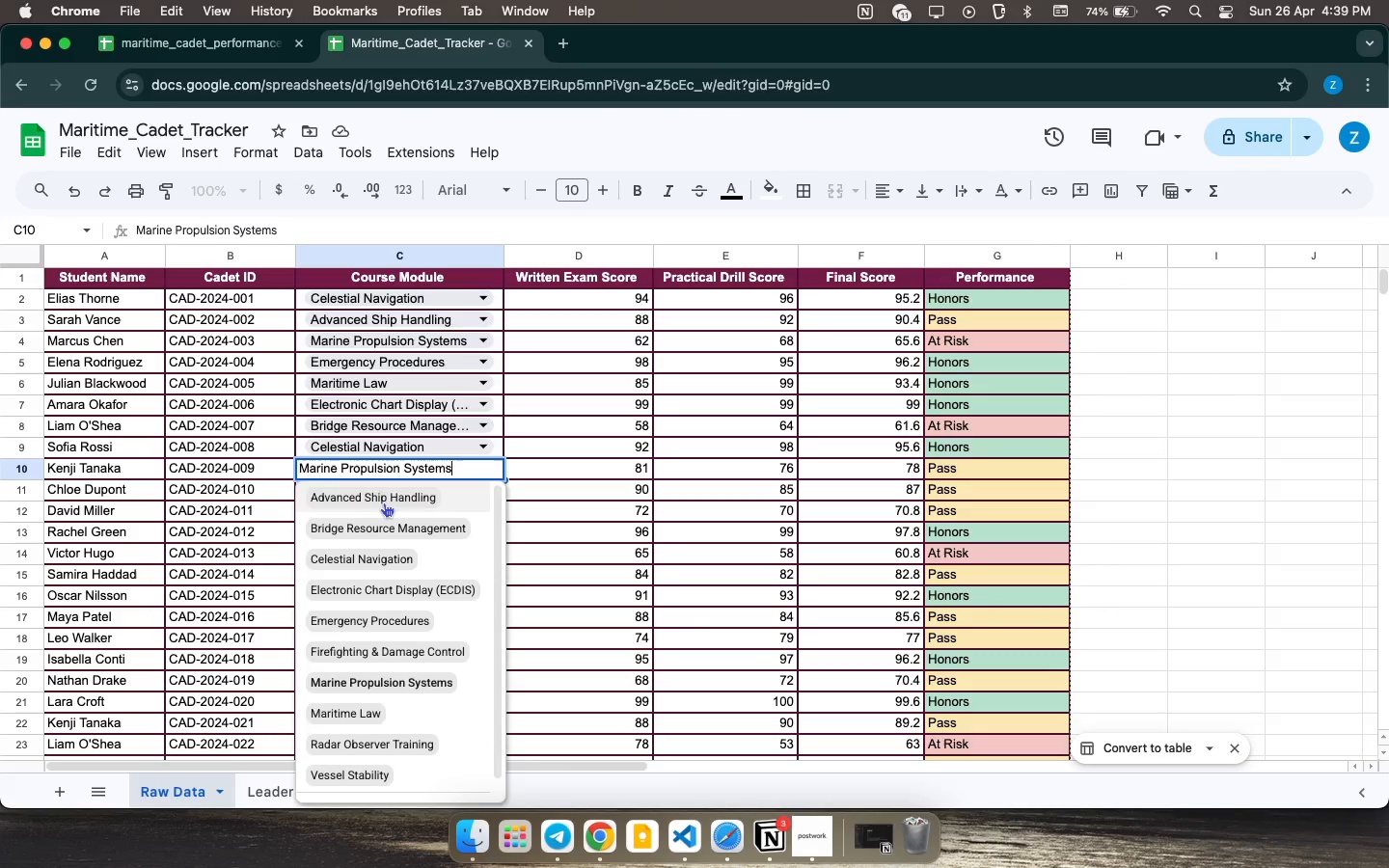 
left_click([384, 502])
 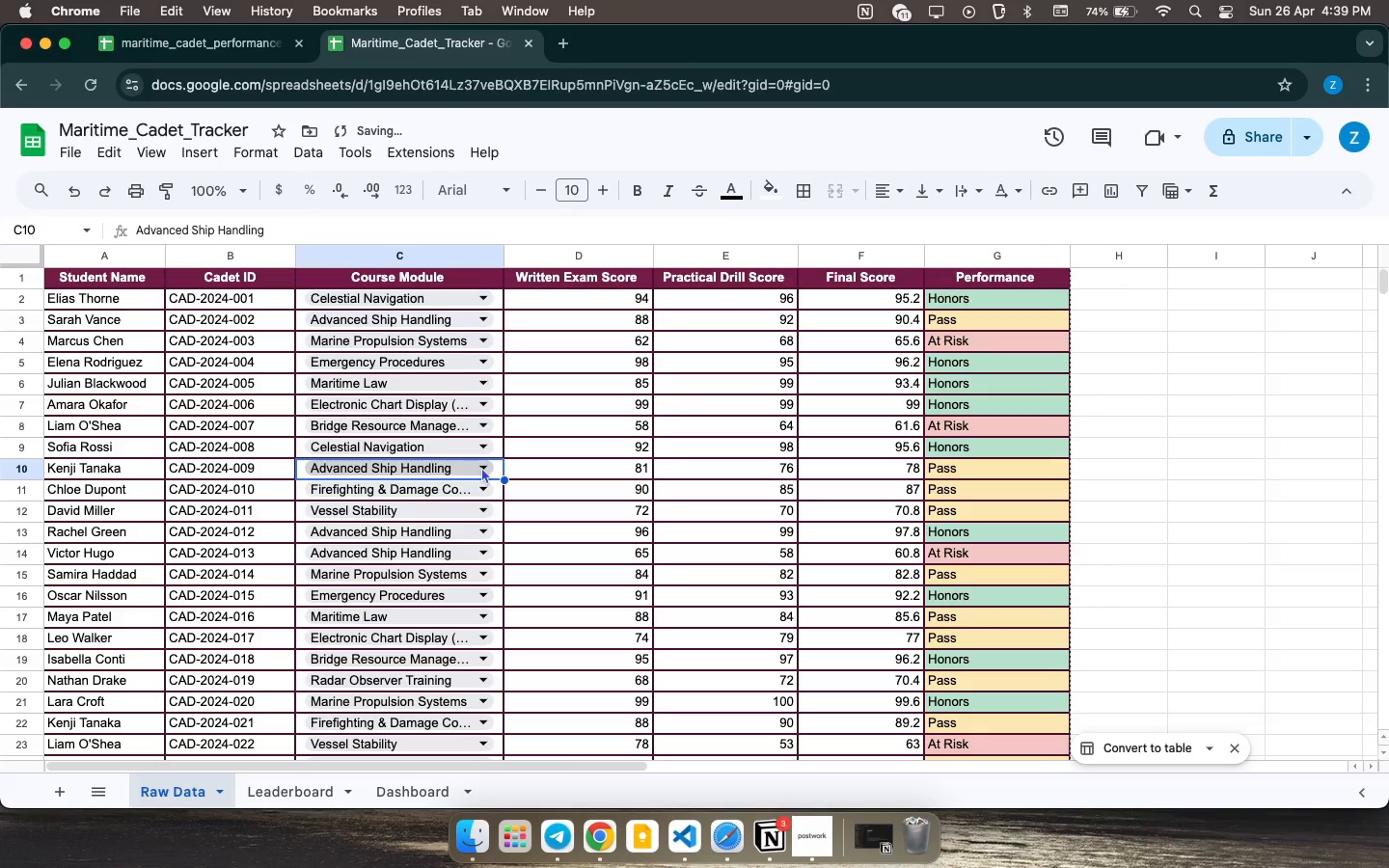 
left_click([481, 467])
 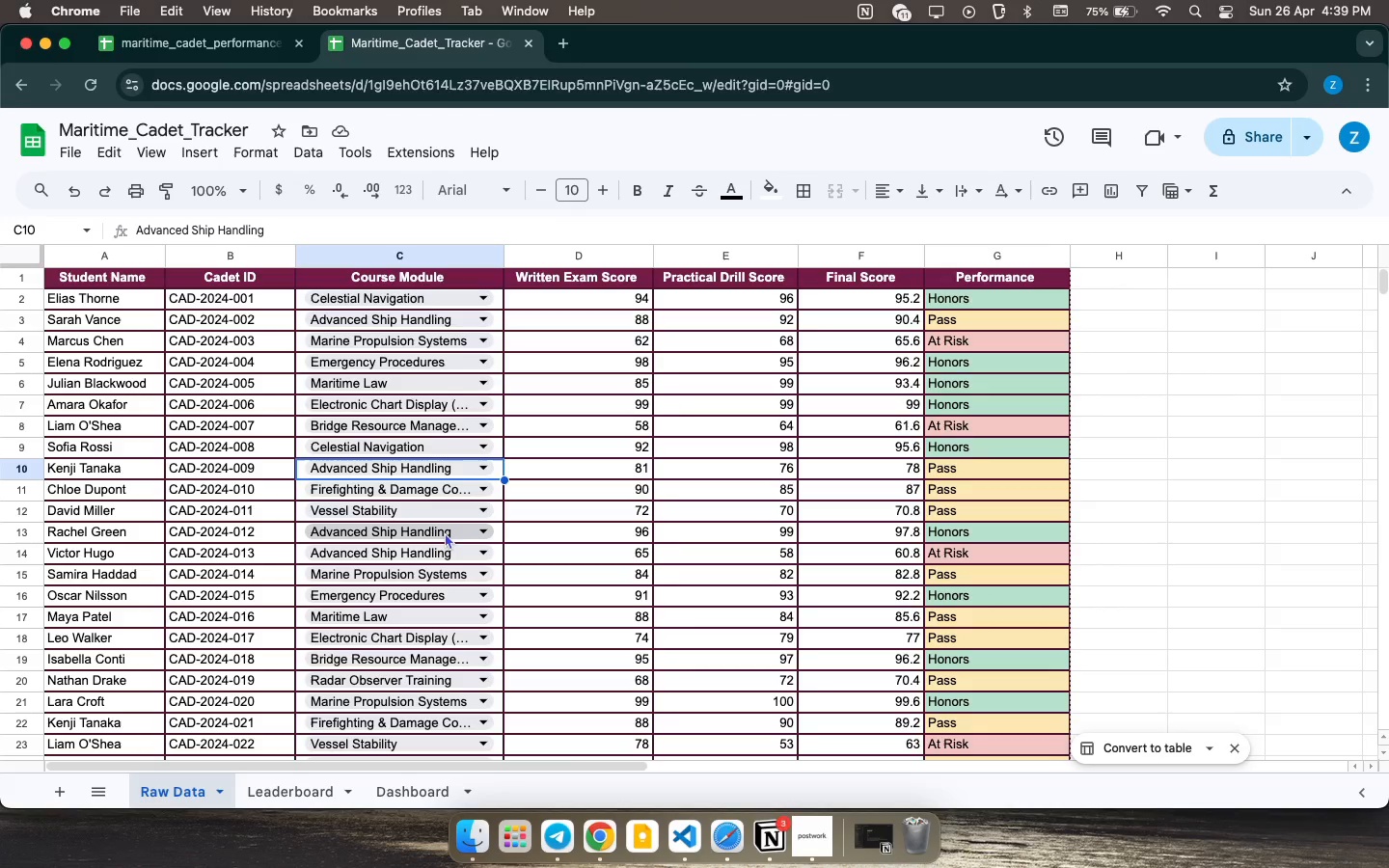 
double_click([484, 531])
 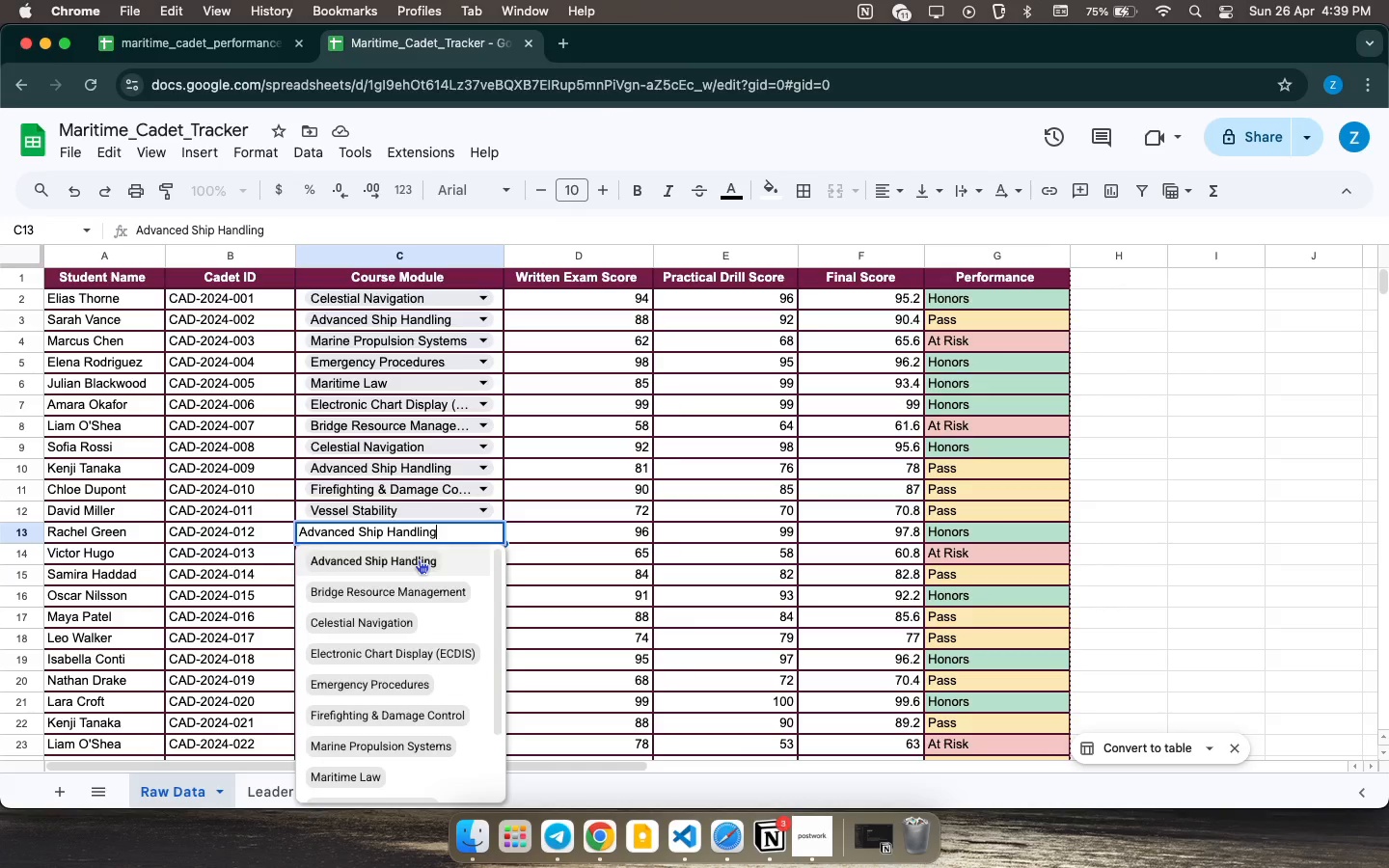 
mouse_move([443, 558])
 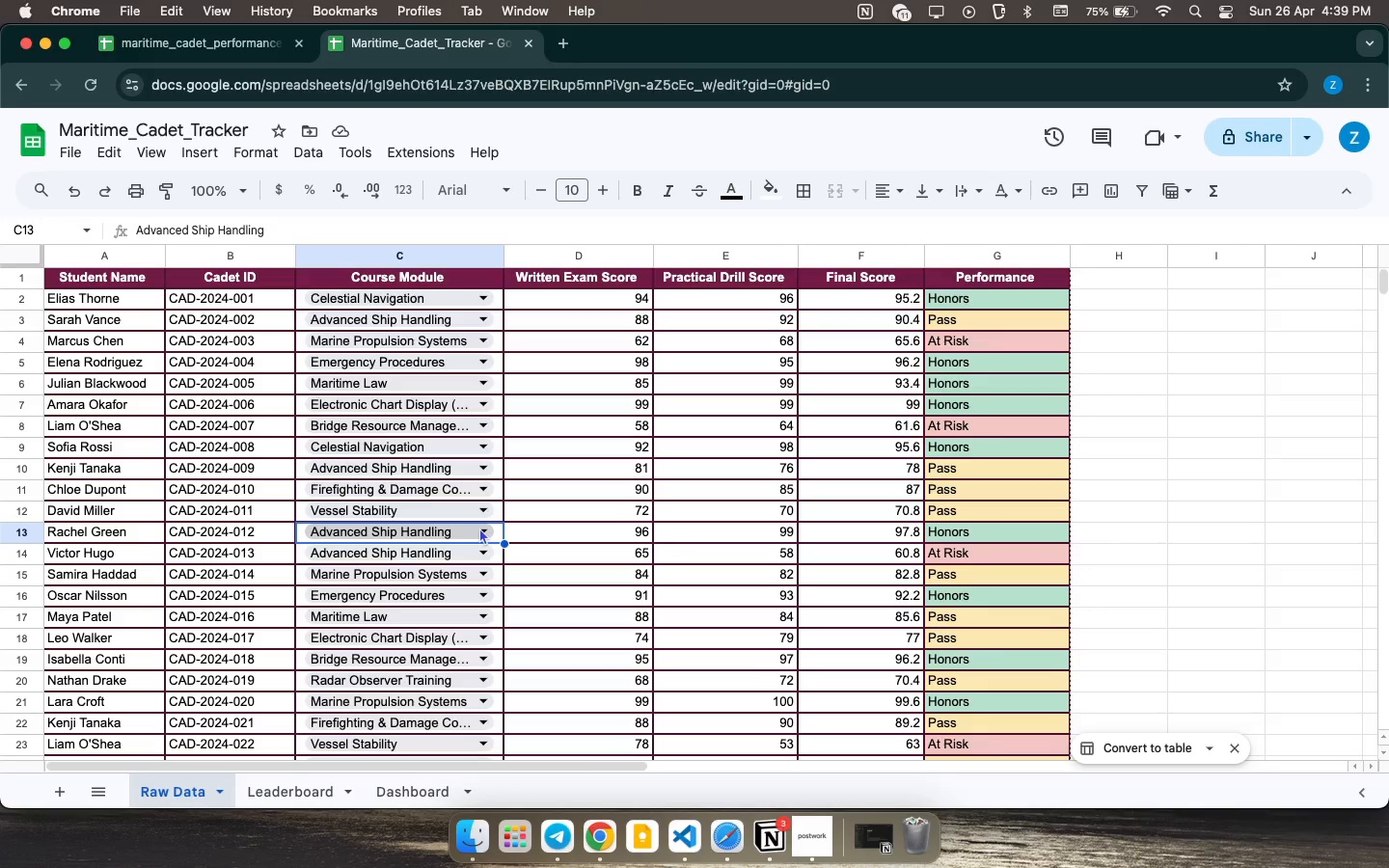 
wait(17.43)
 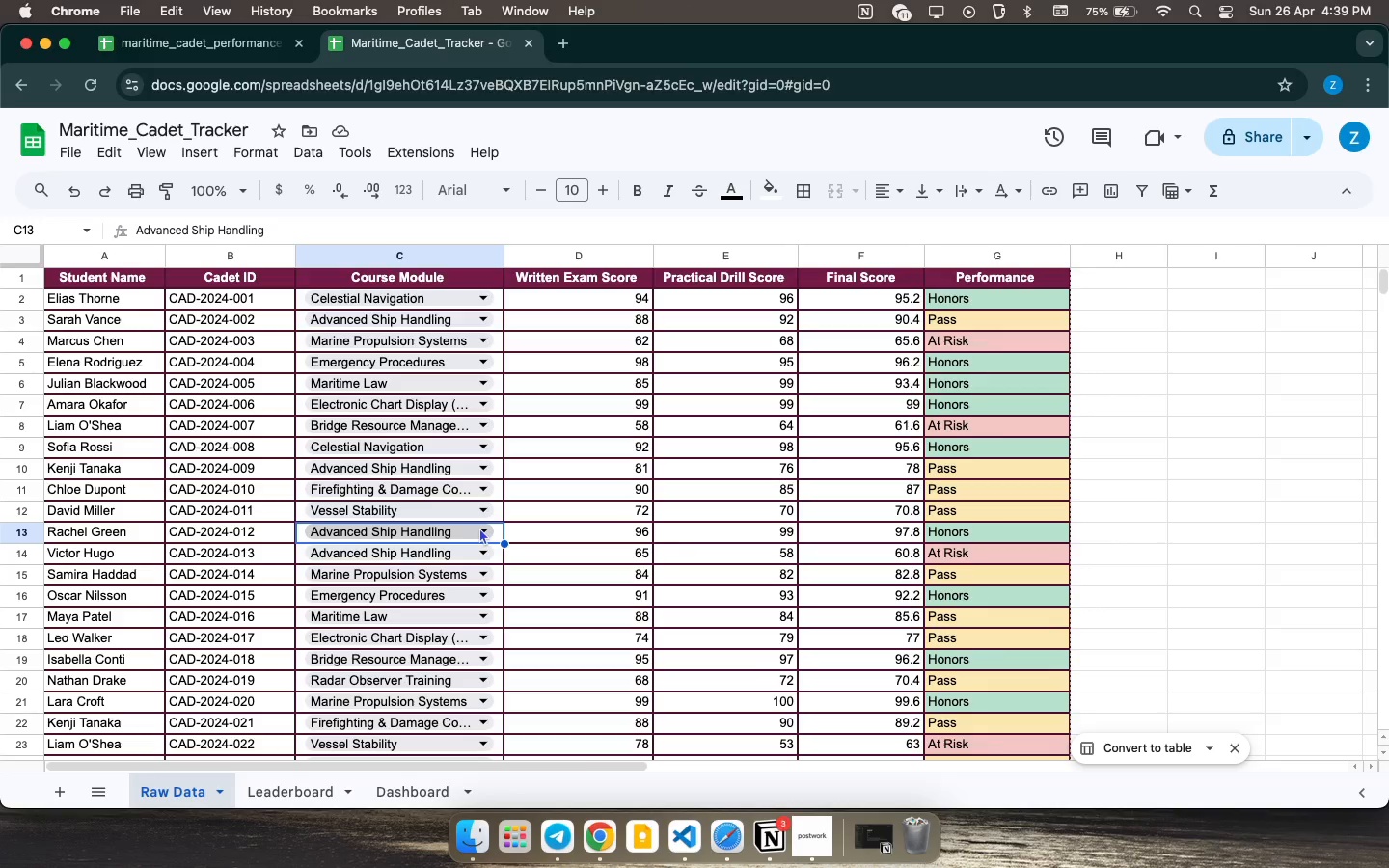 
left_click([489, 640])
 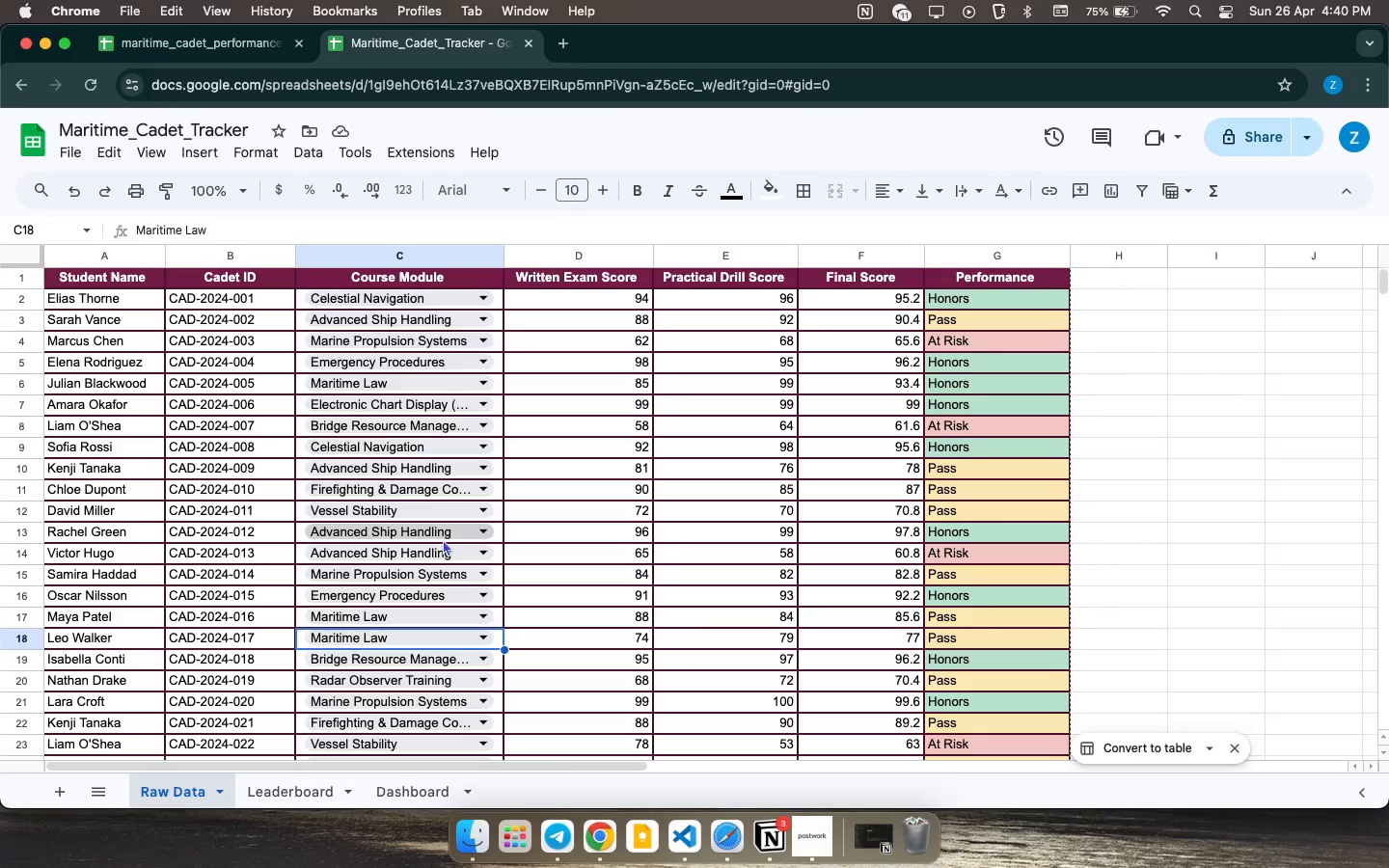 
wait(16.21)
 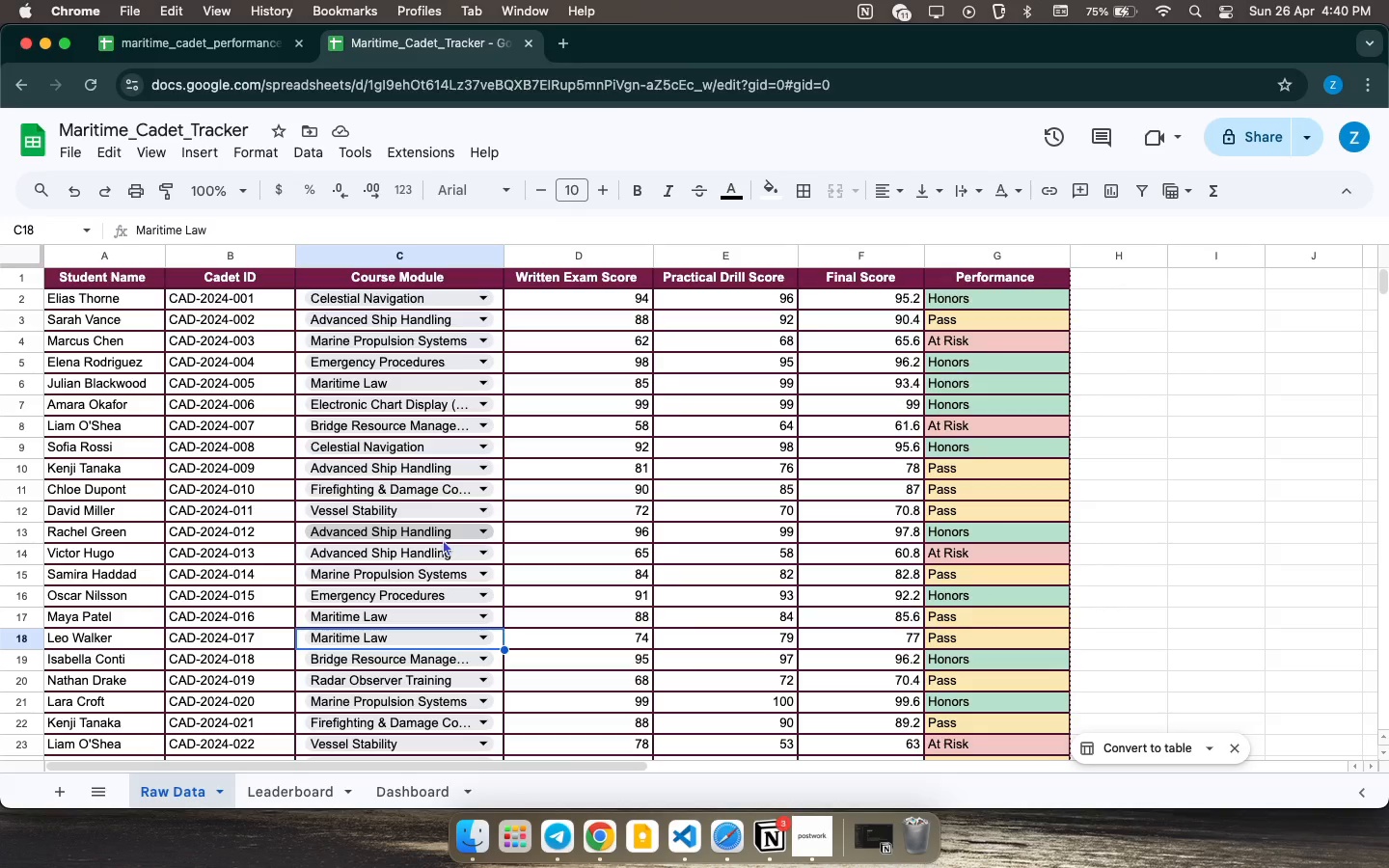 
left_click([484, 448])
 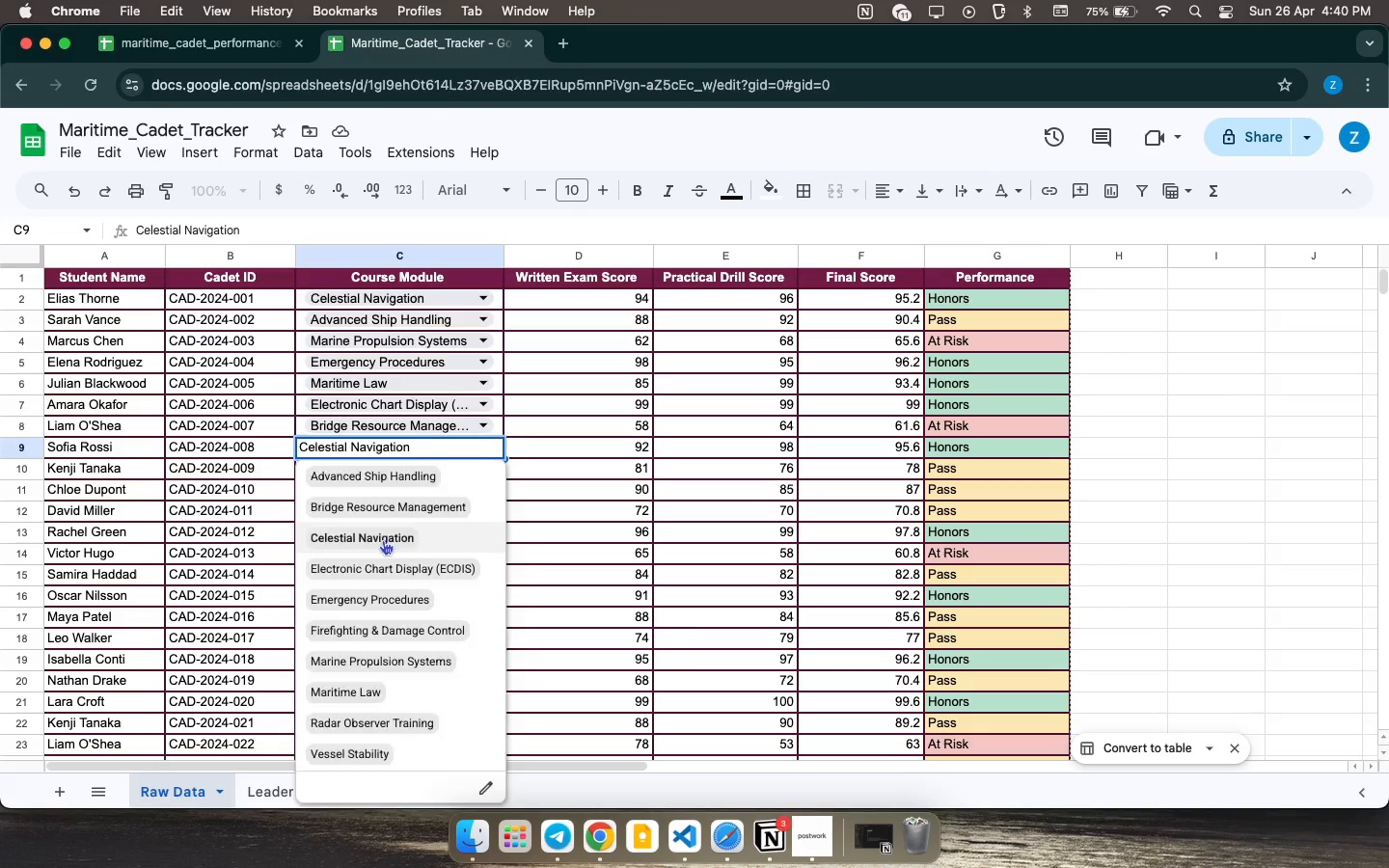 
left_click([383, 540])
 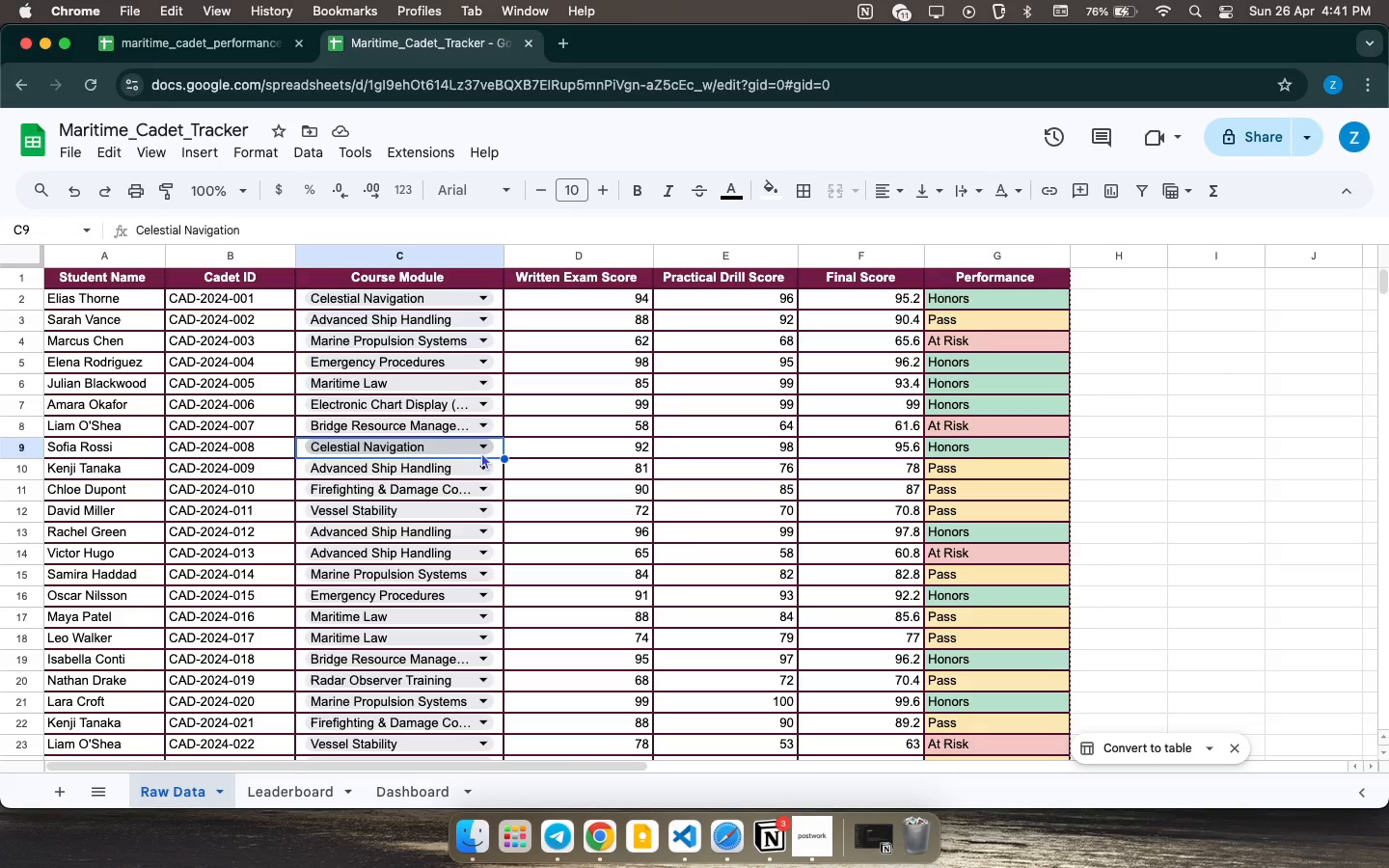 
wait(45.14)
 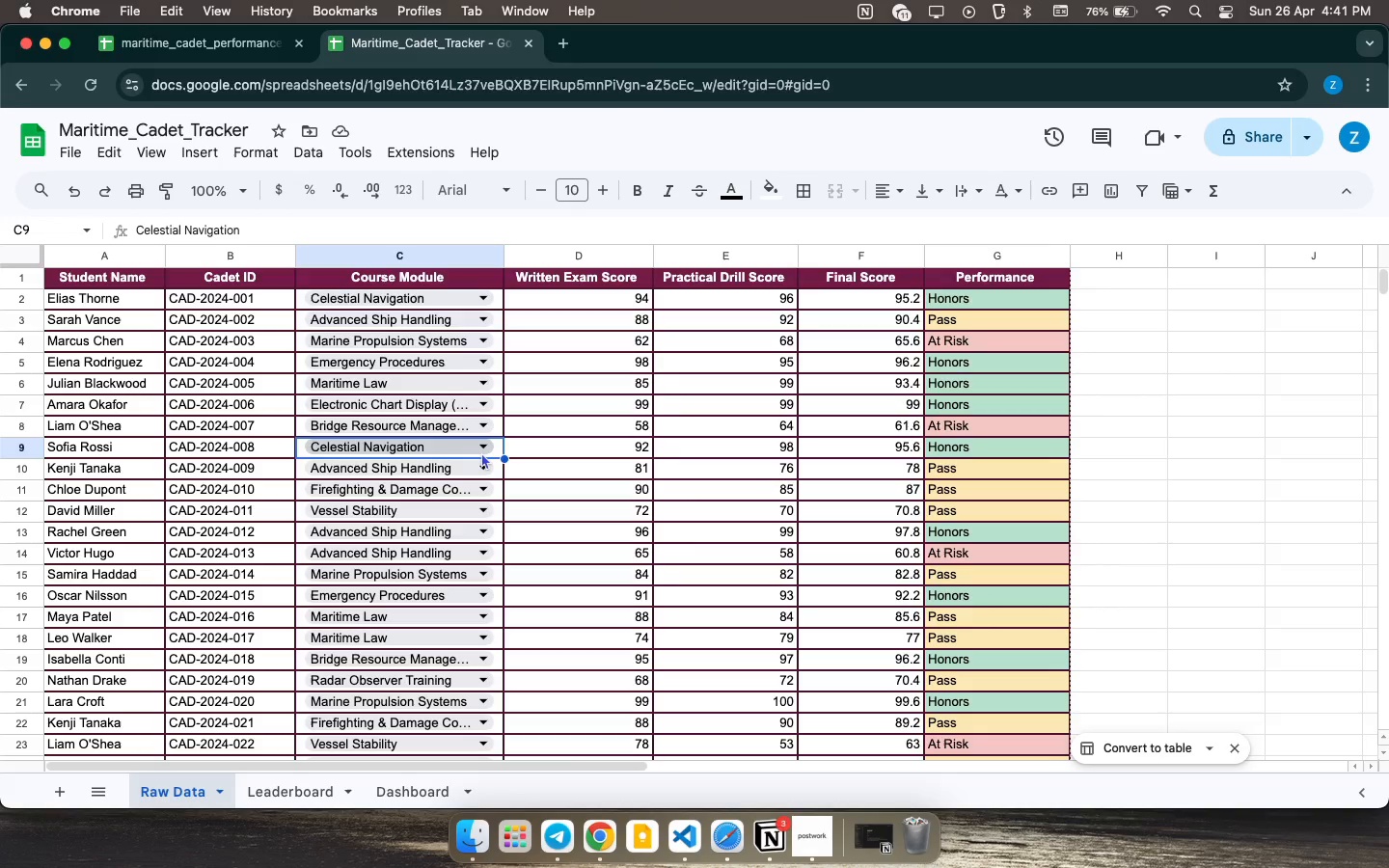 
scroll: coordinate [472, 460], scroll_direction: down, amount: 21.0
 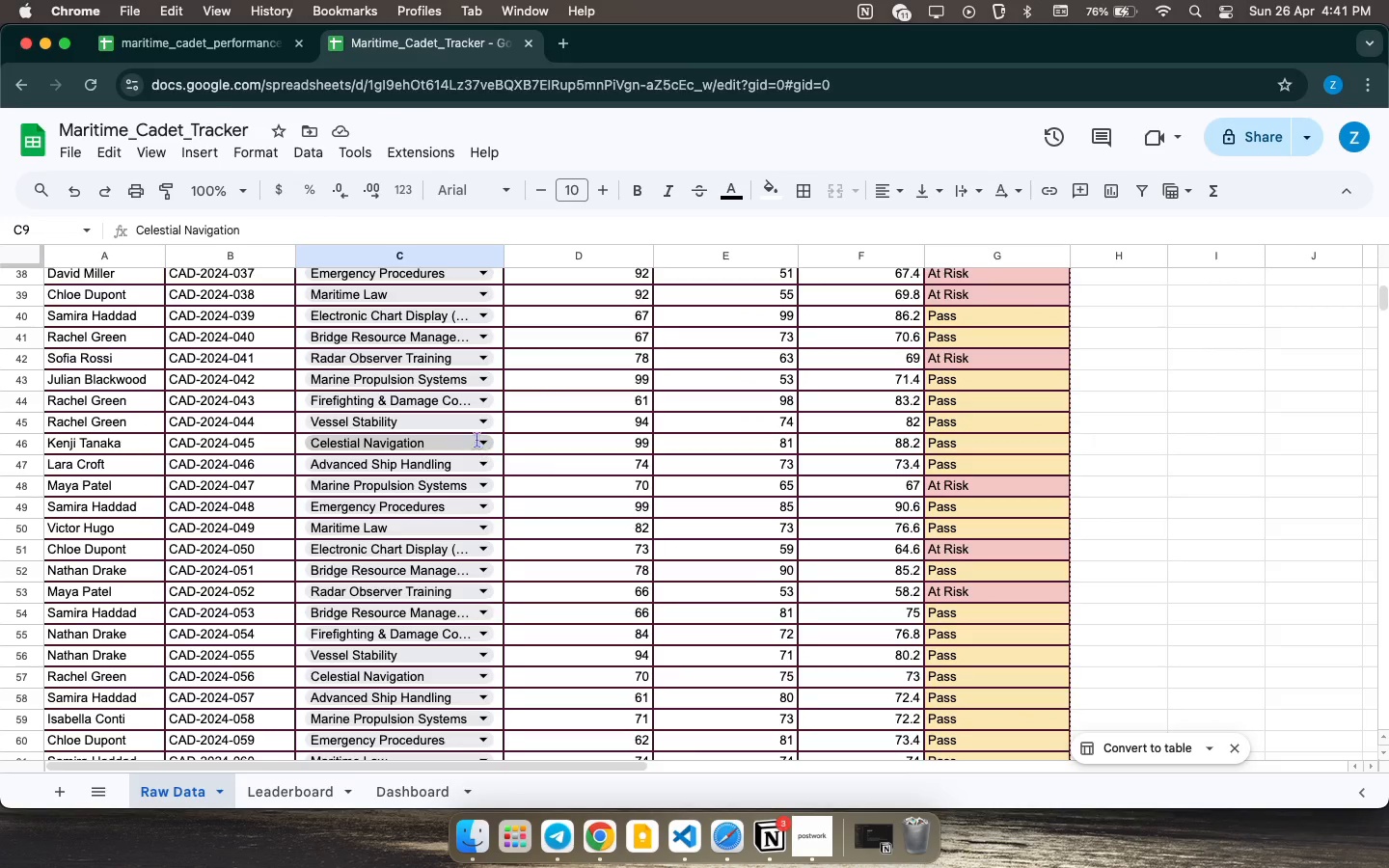 
left_click([477, 440])
 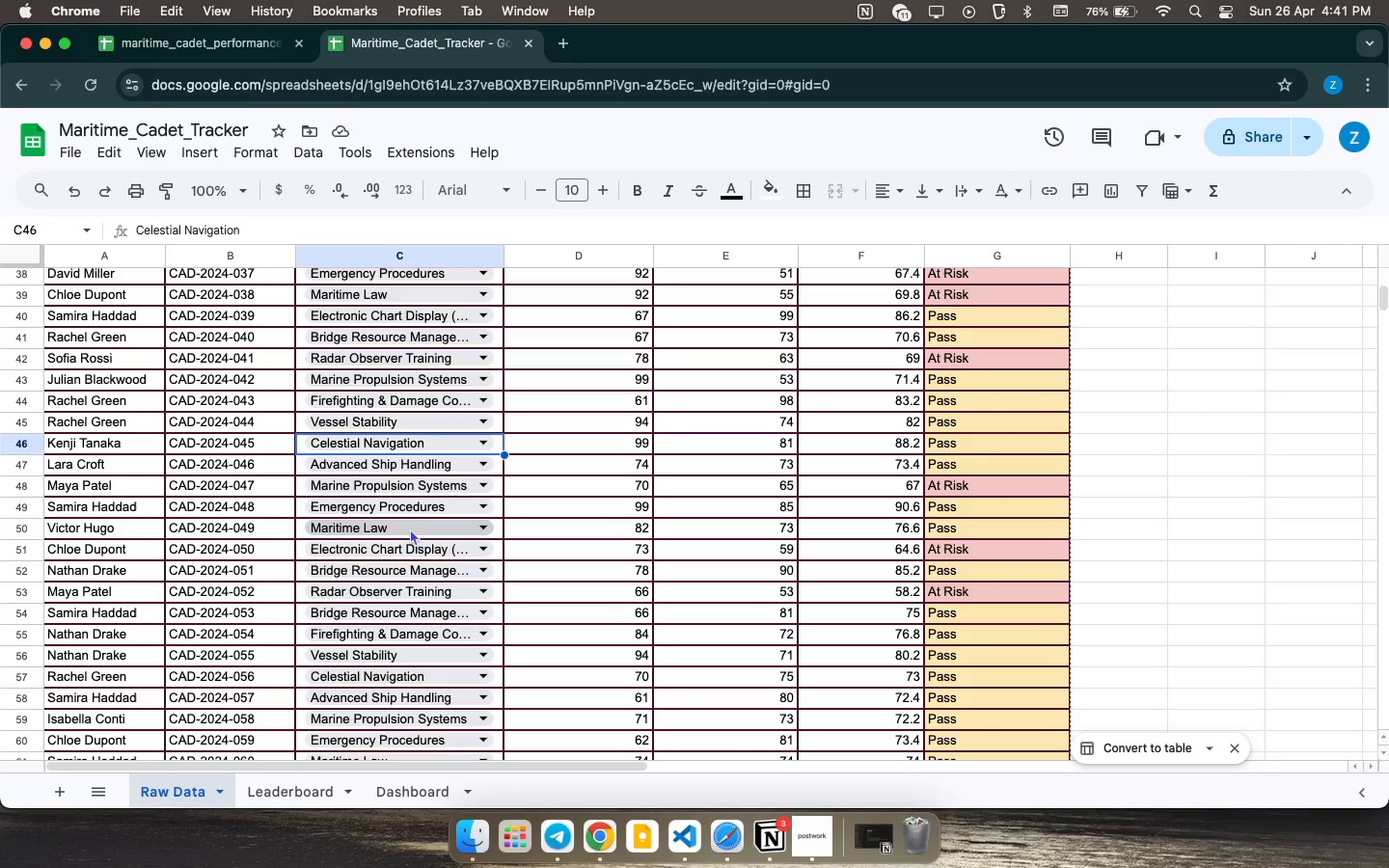 
wait(10.82)
 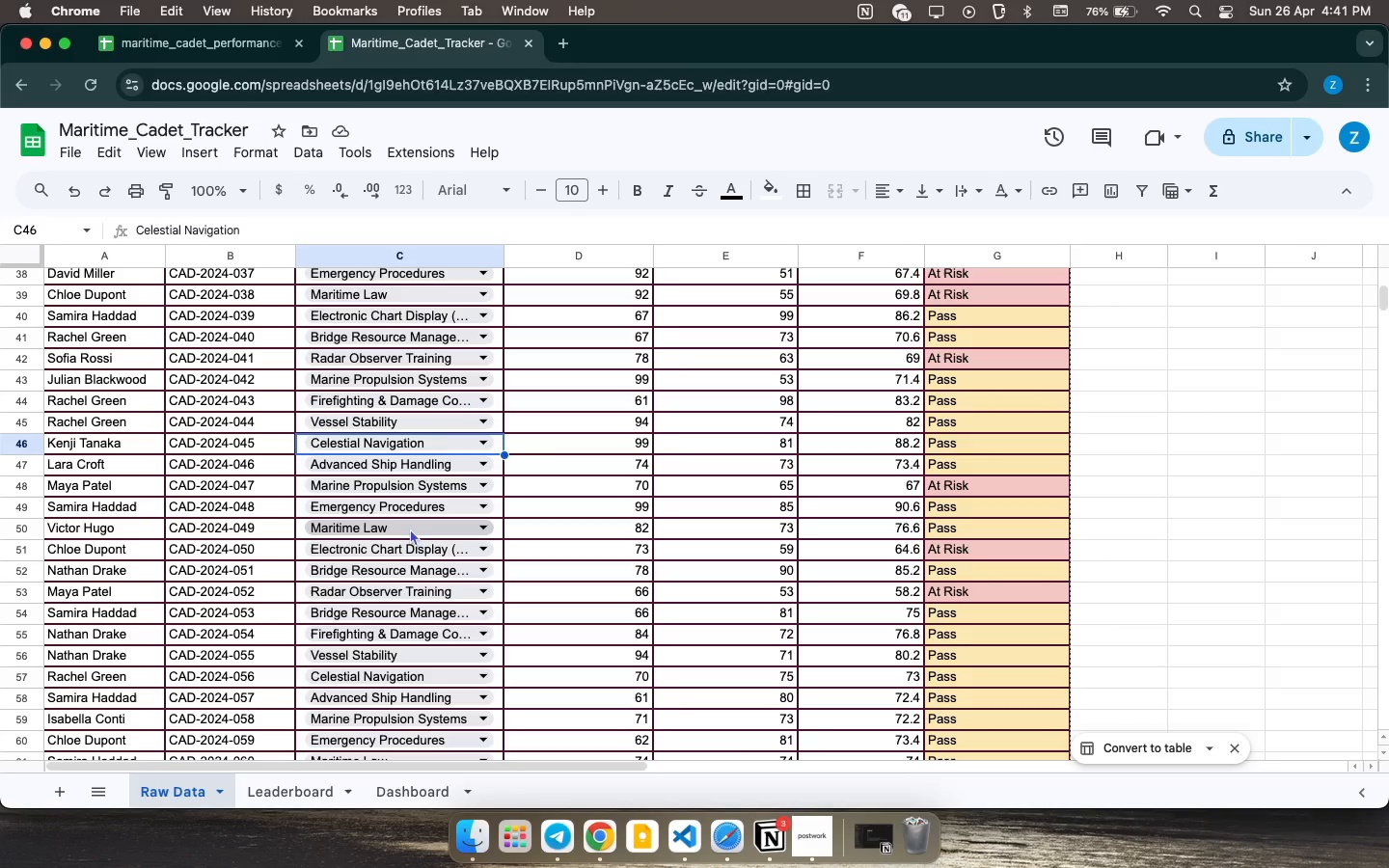 
scroll: coordinate [409, 529], scroll_direction: down, amount: 8.0
 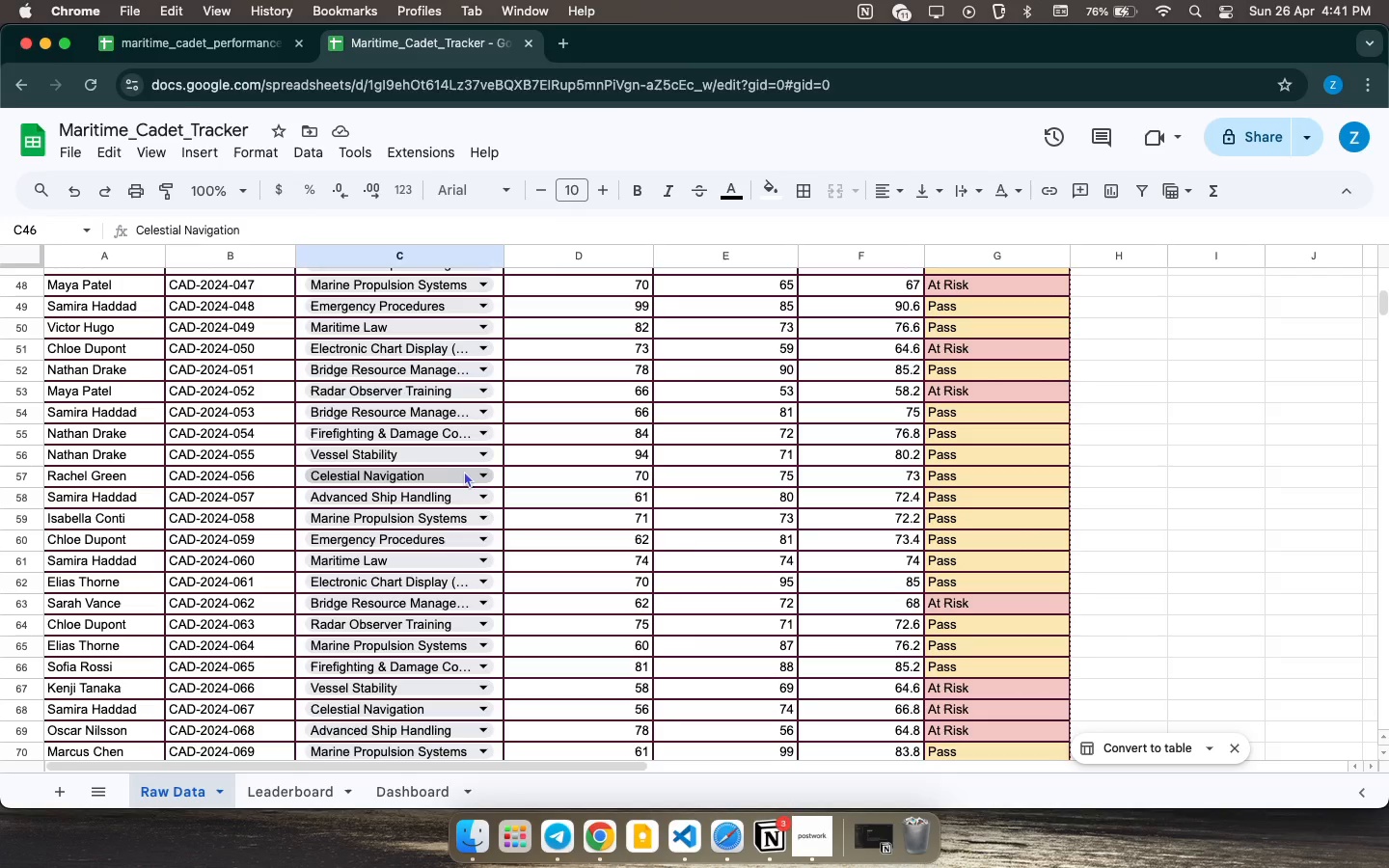 
left_click([470, 471])
 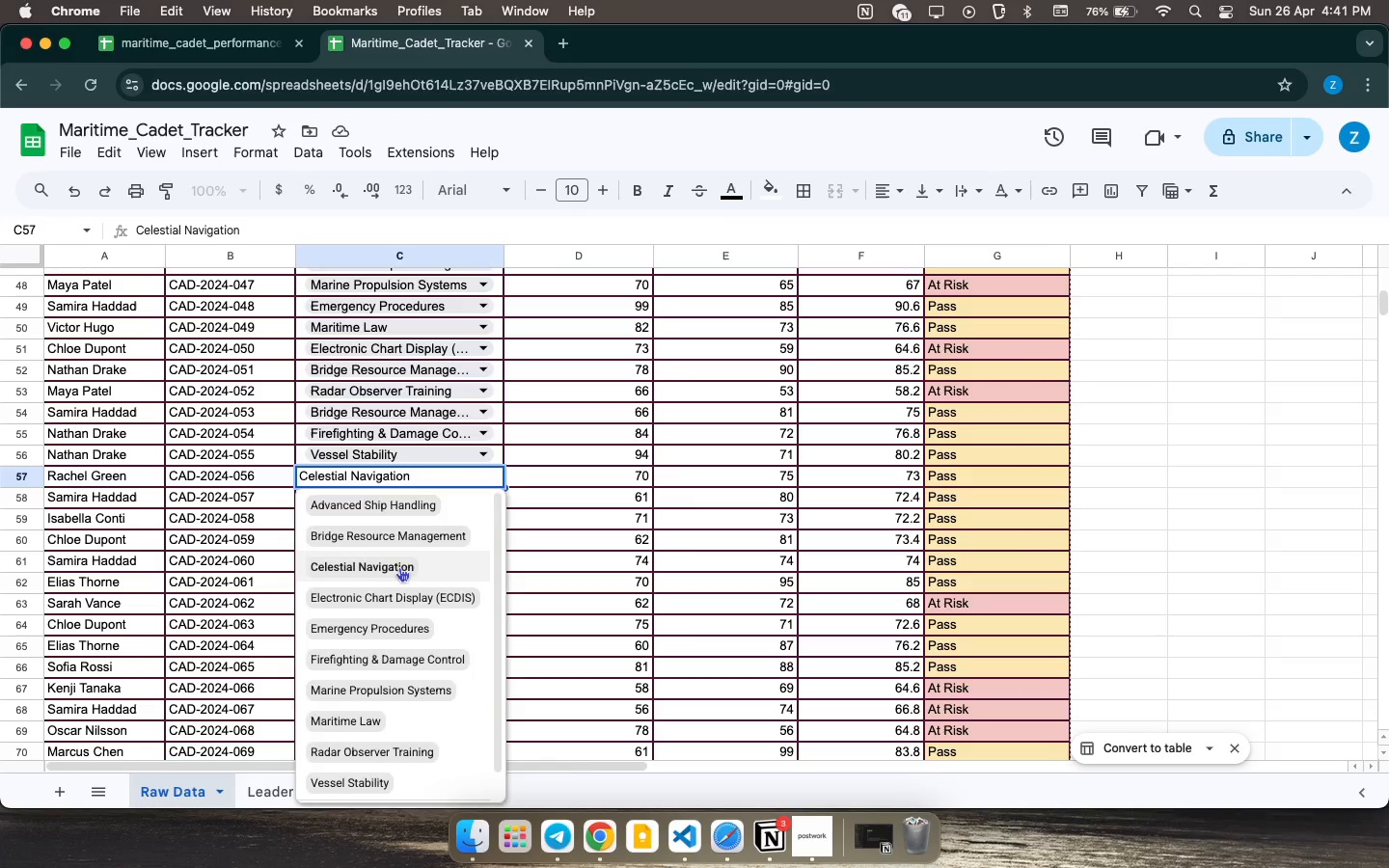 
left_click([399, 567])
 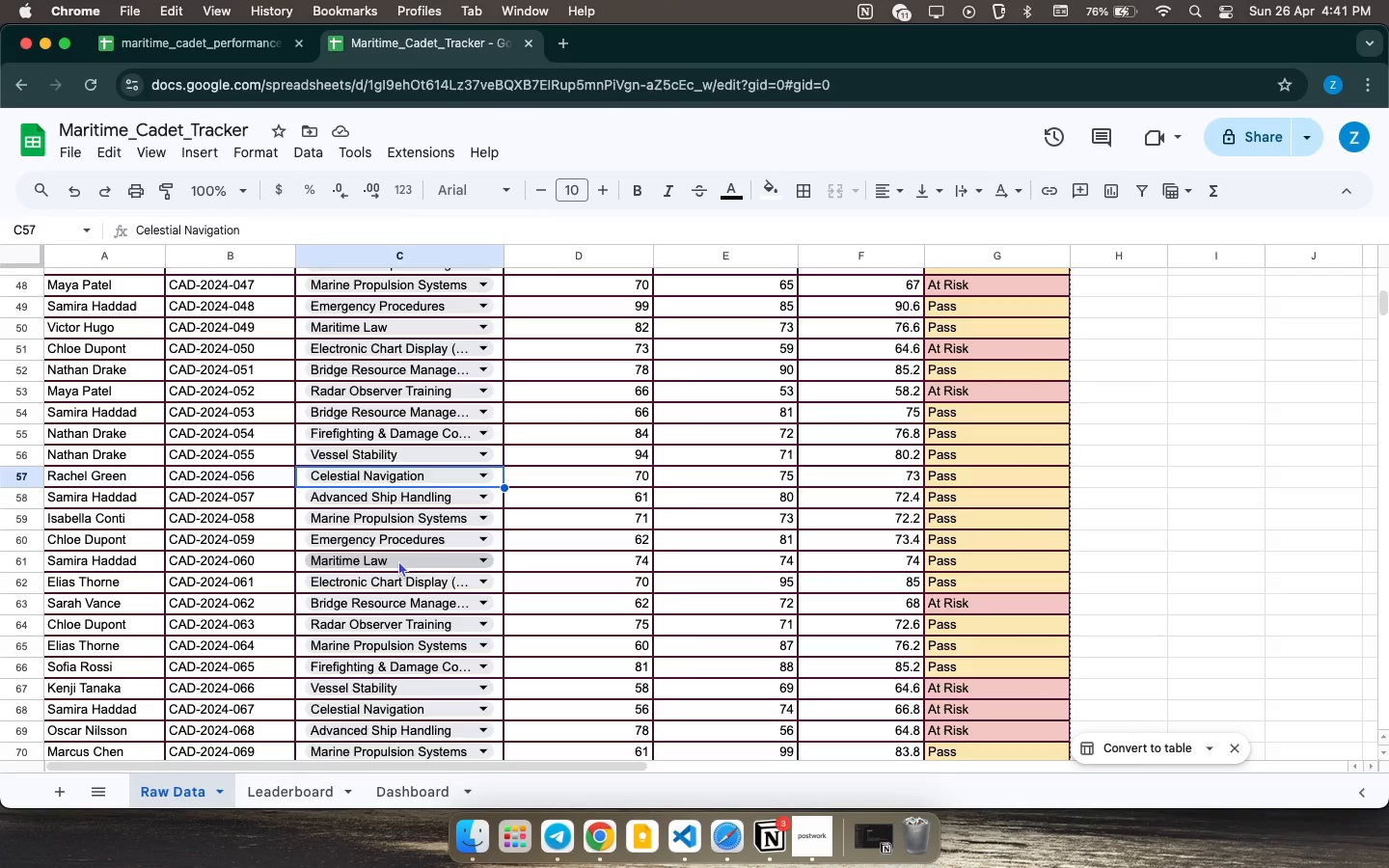 
wait(5.14)
 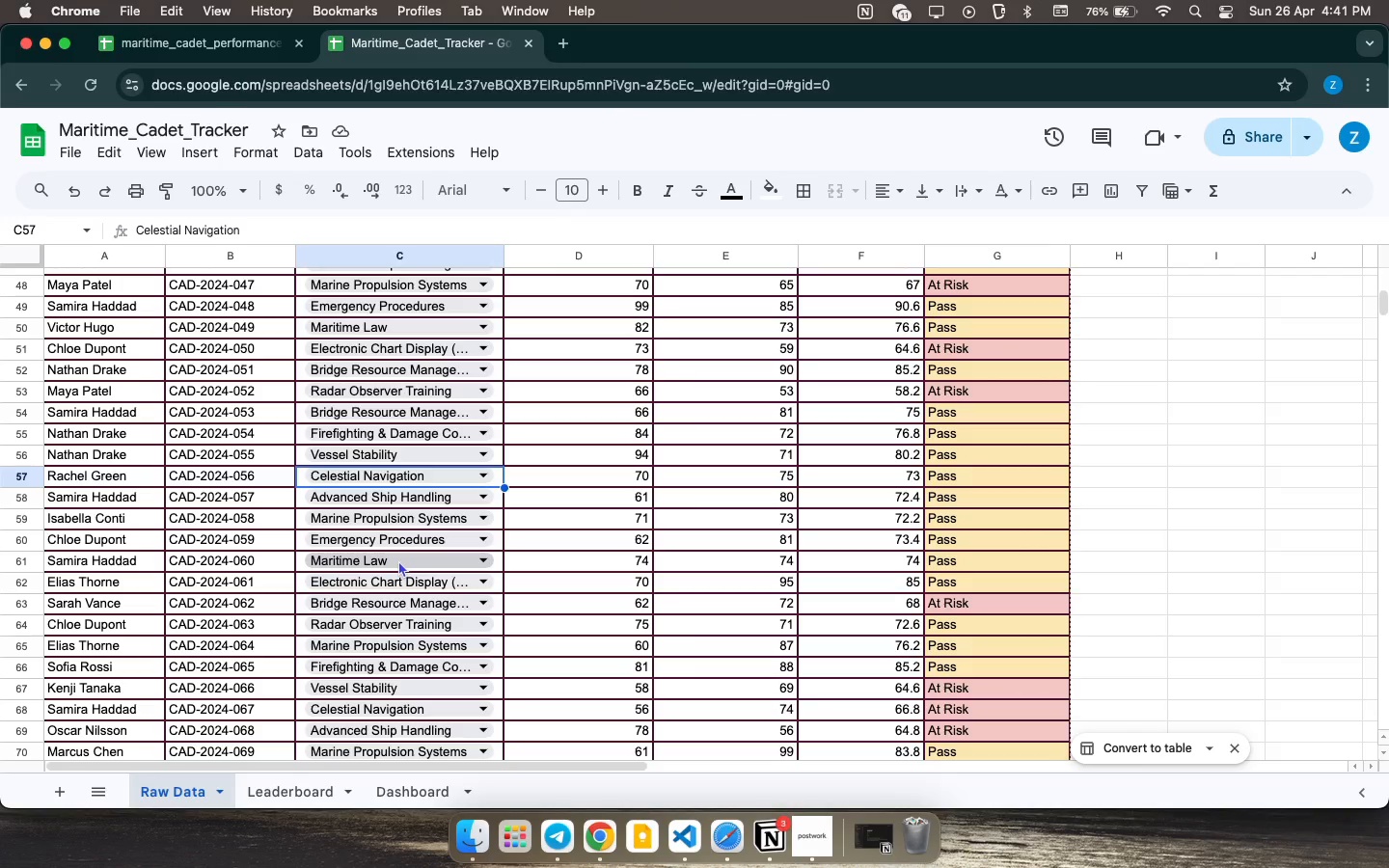 
scroll: coordinate [398, 560], scroll_direction: down, amount: 3.0
 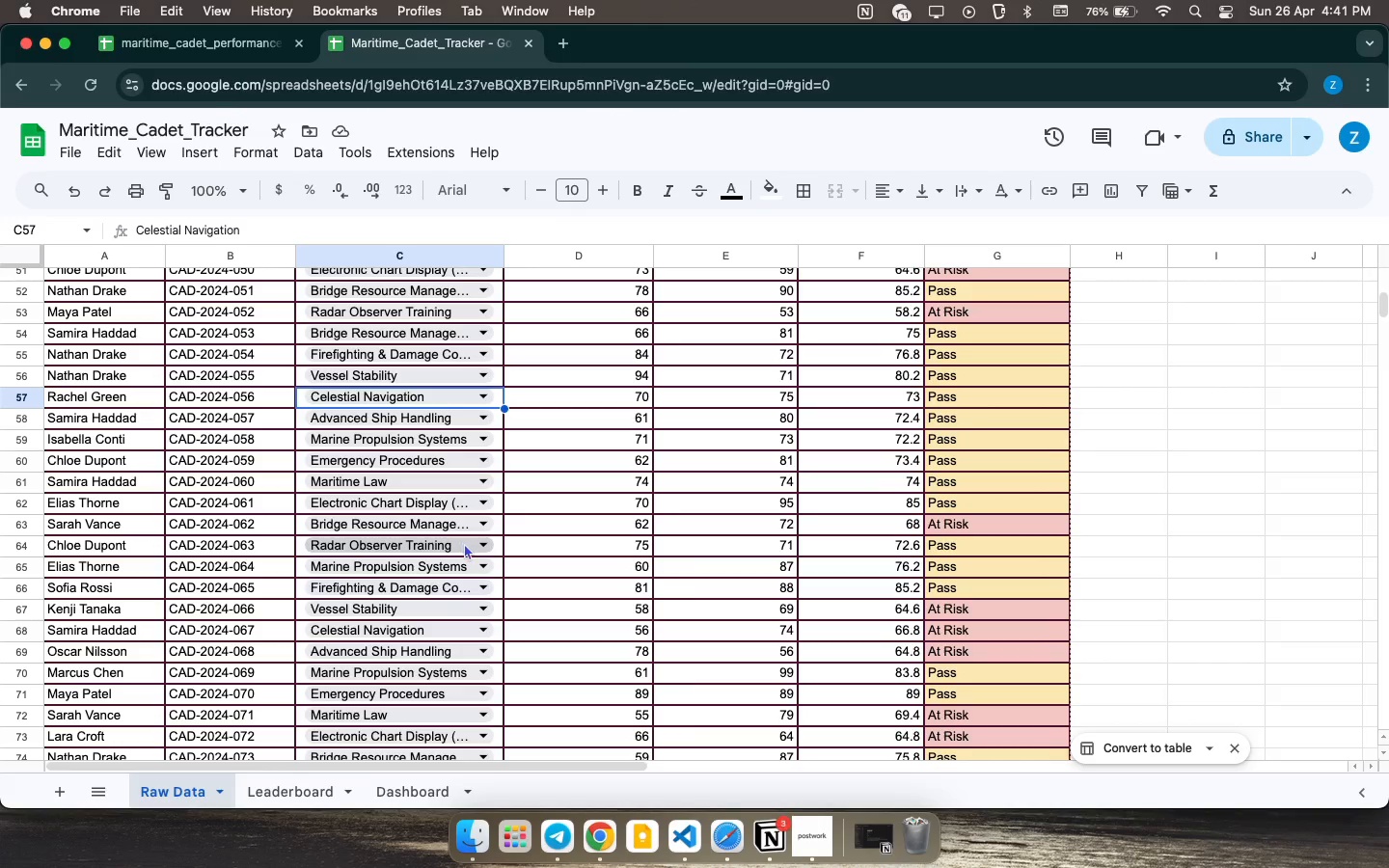 
left_click([464, 543])
 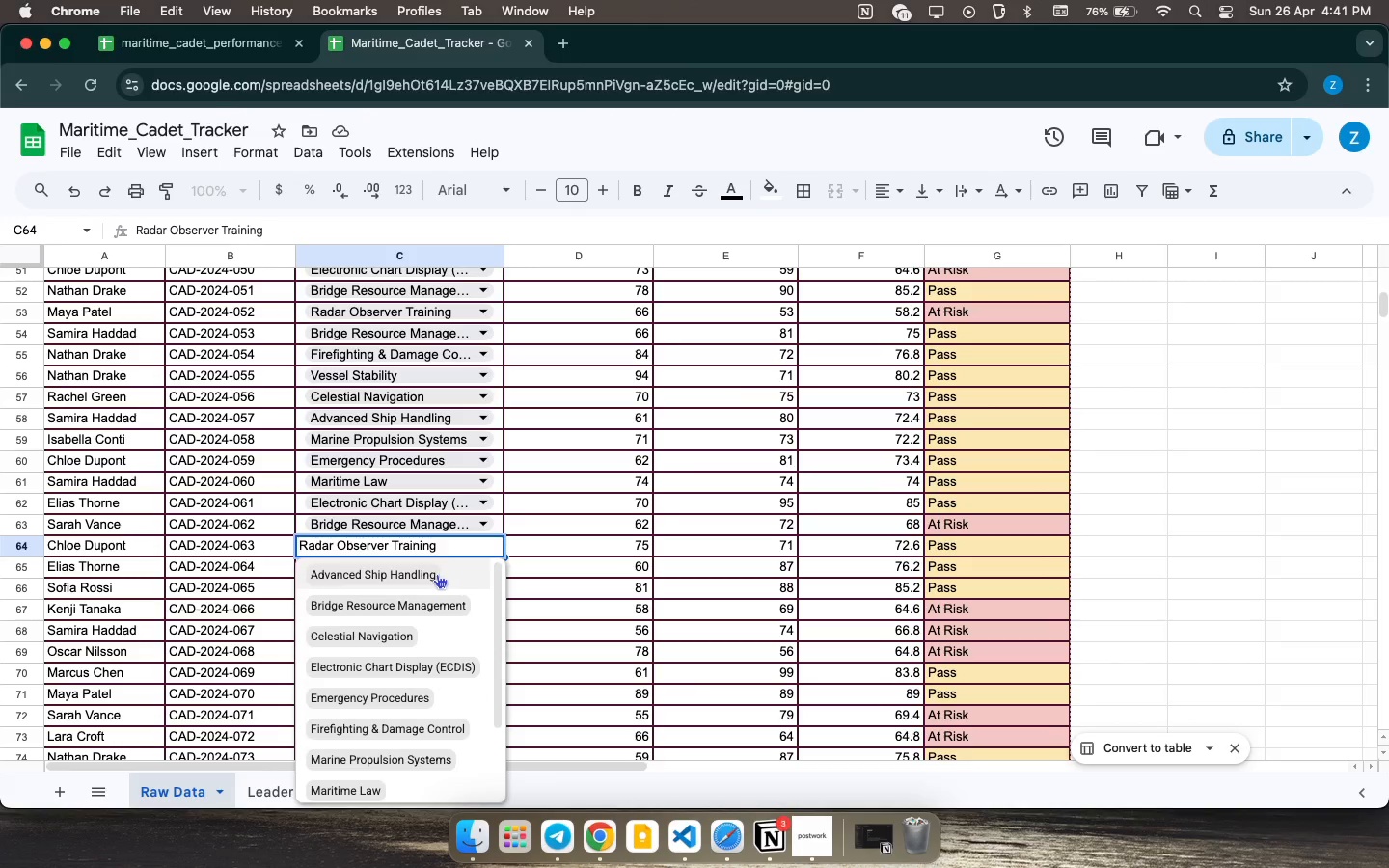 
left_click([437, 574])
 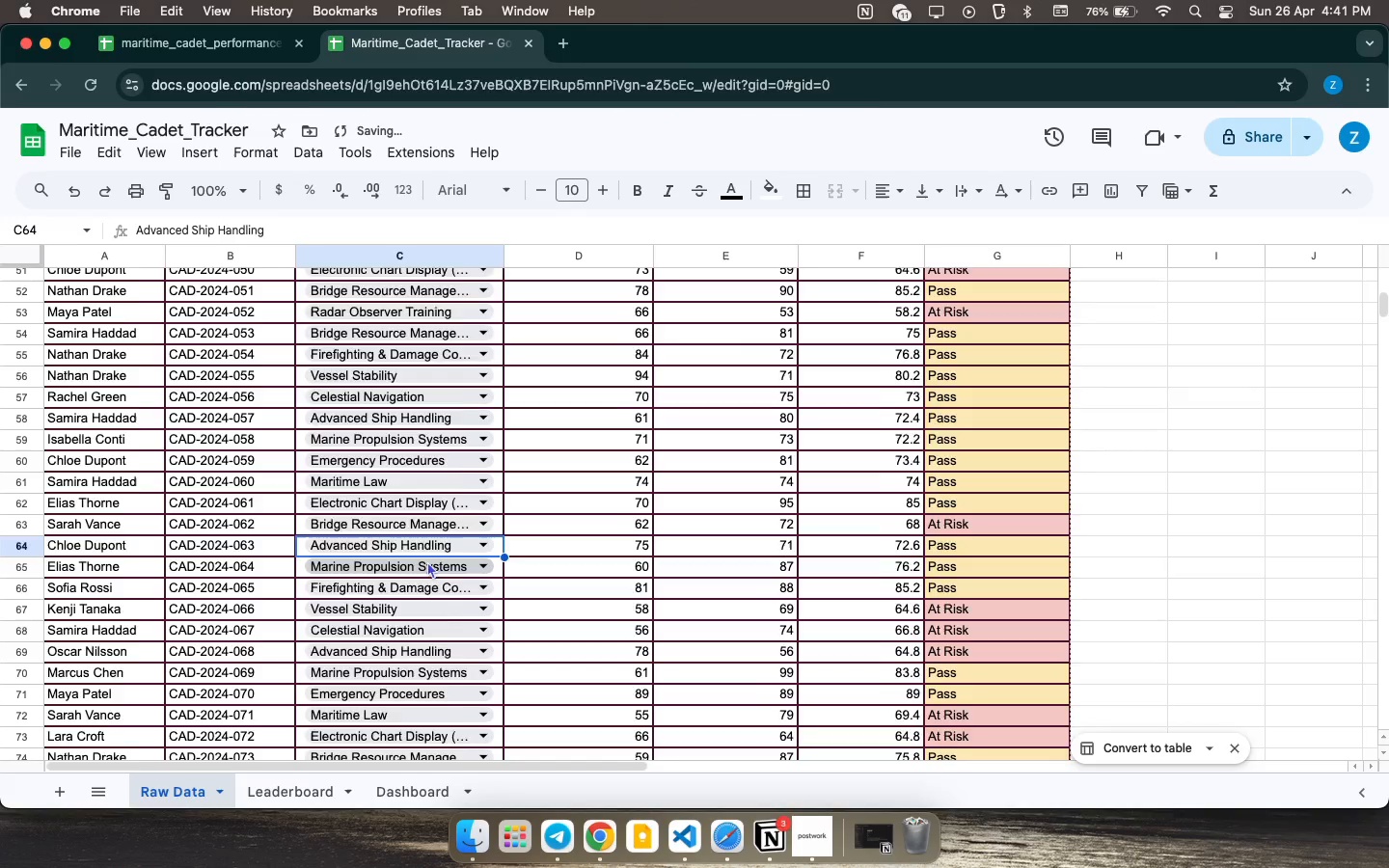 
scroll: coordinate [427, 561], scroll_direction: down, amount: 16.0
 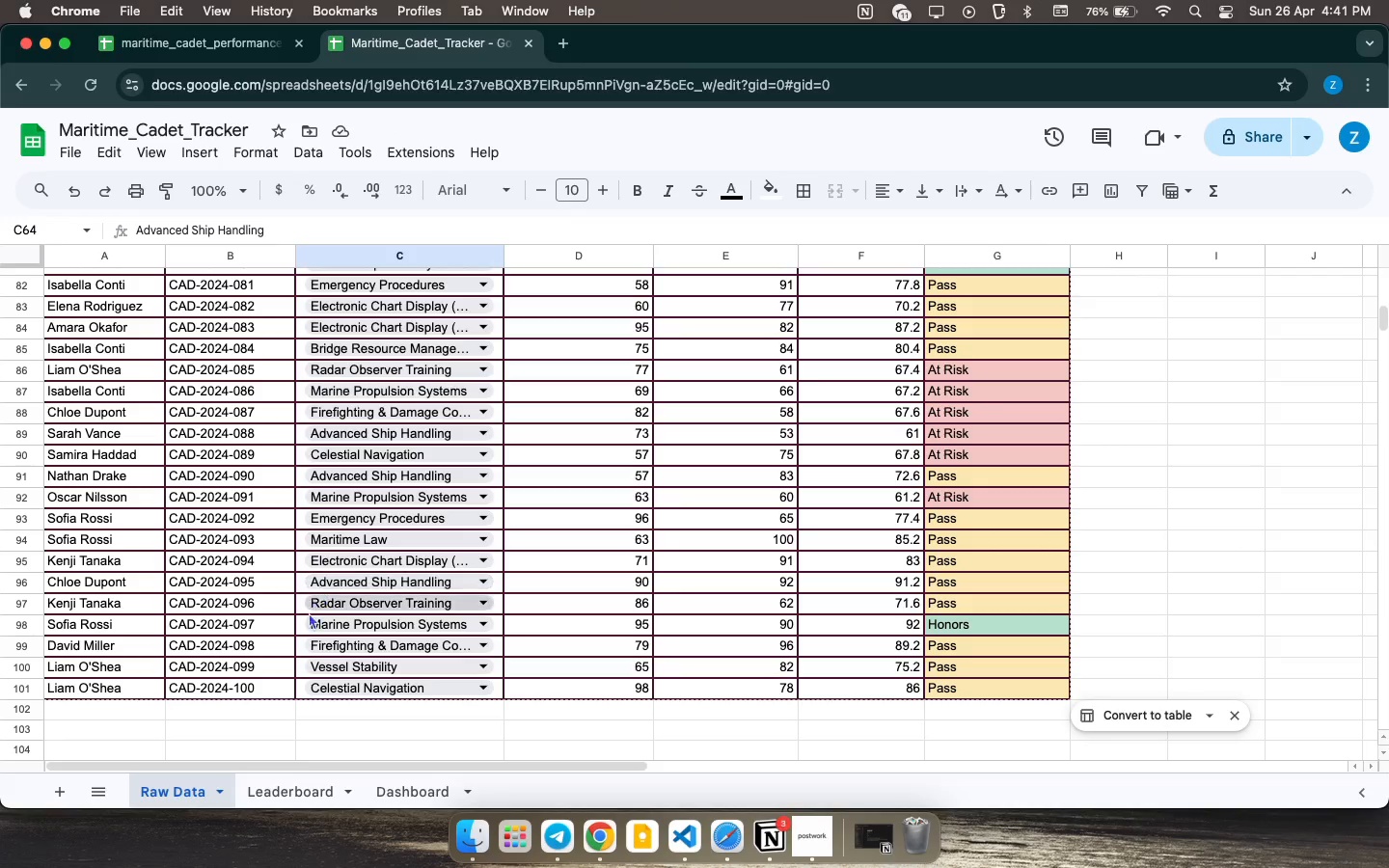 
wait(5.36)
 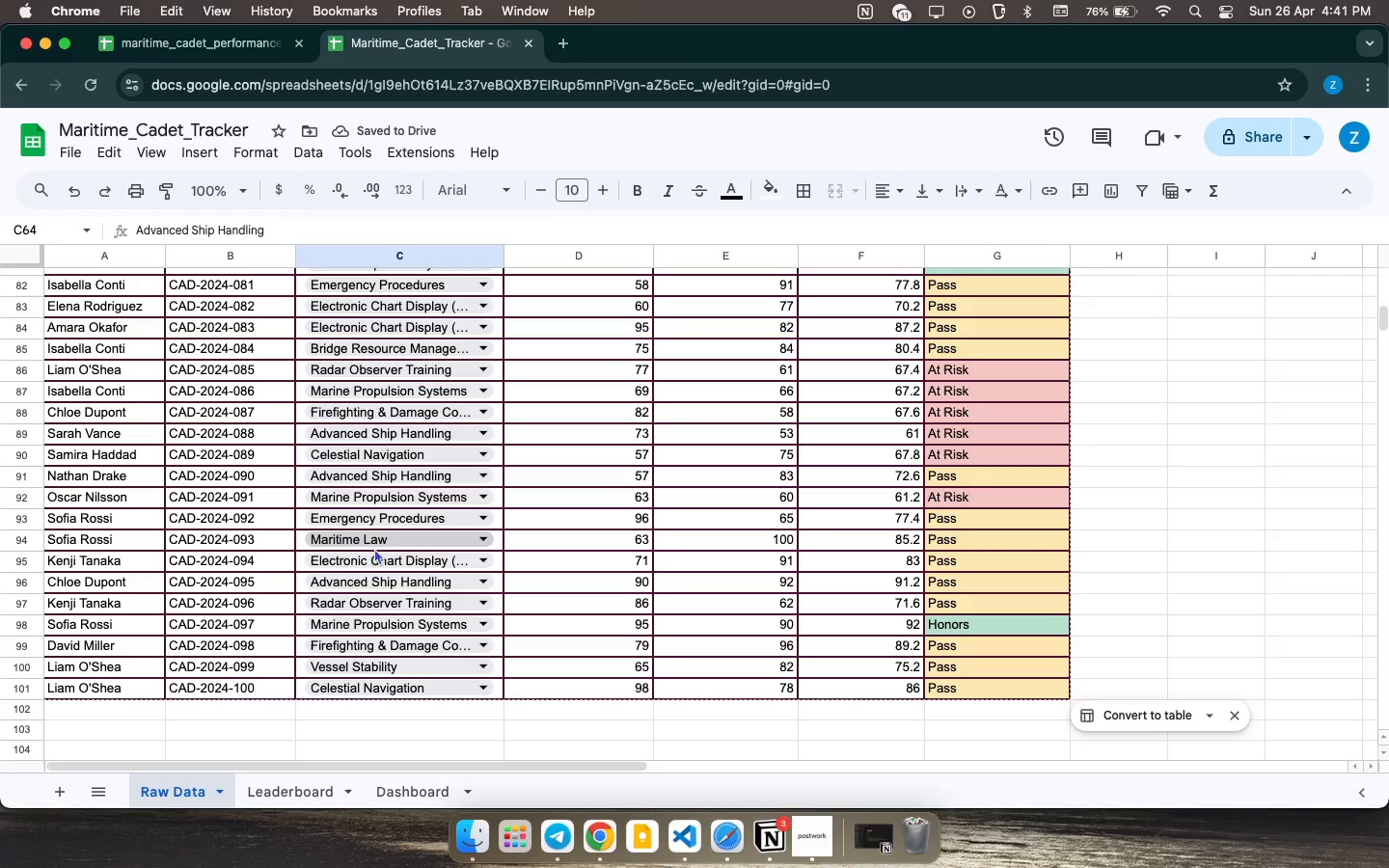 
scroll: coordinate [409, 544], scroll_direction: up, amount: 88.0
 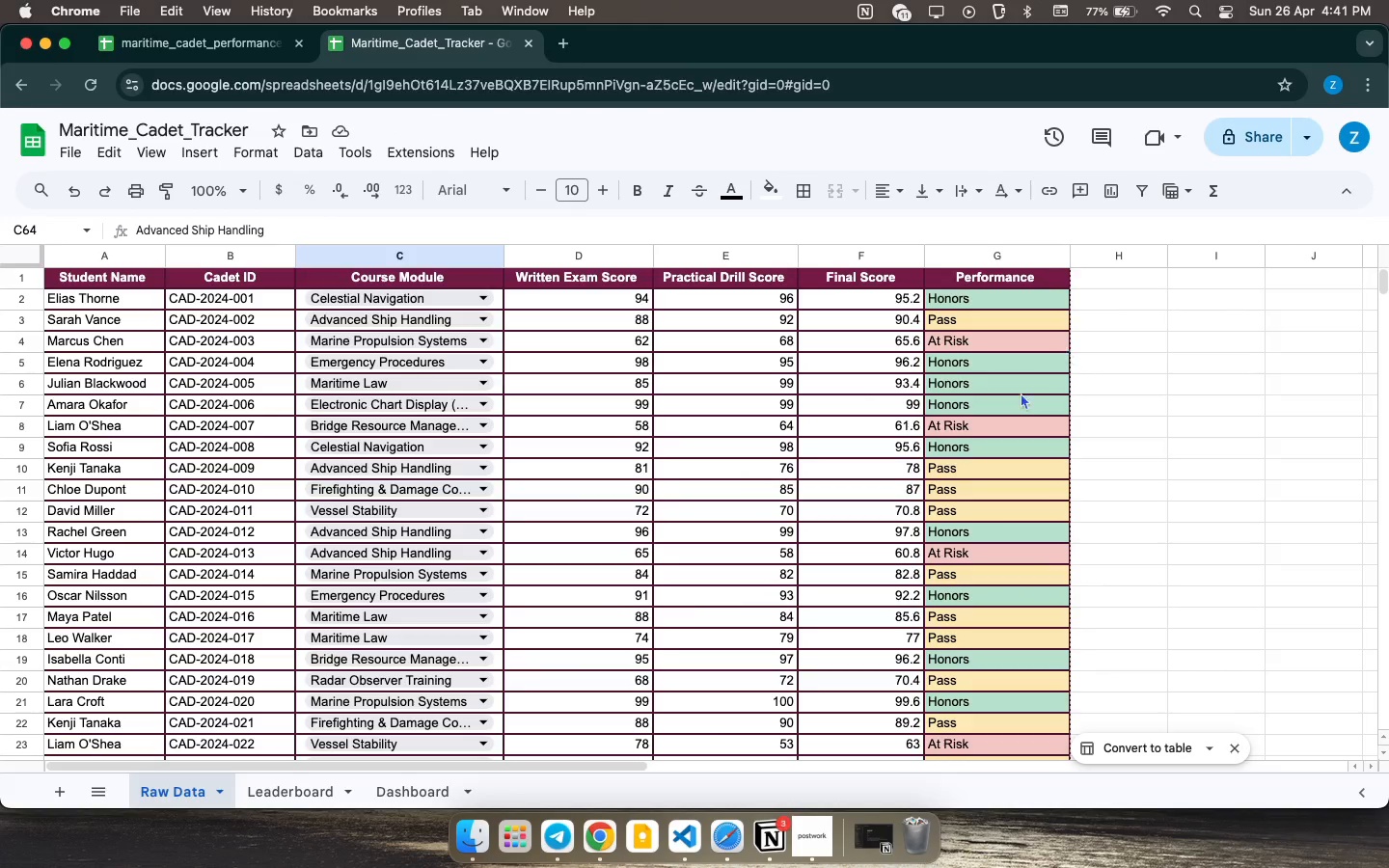 
left_click([1019, 394])
 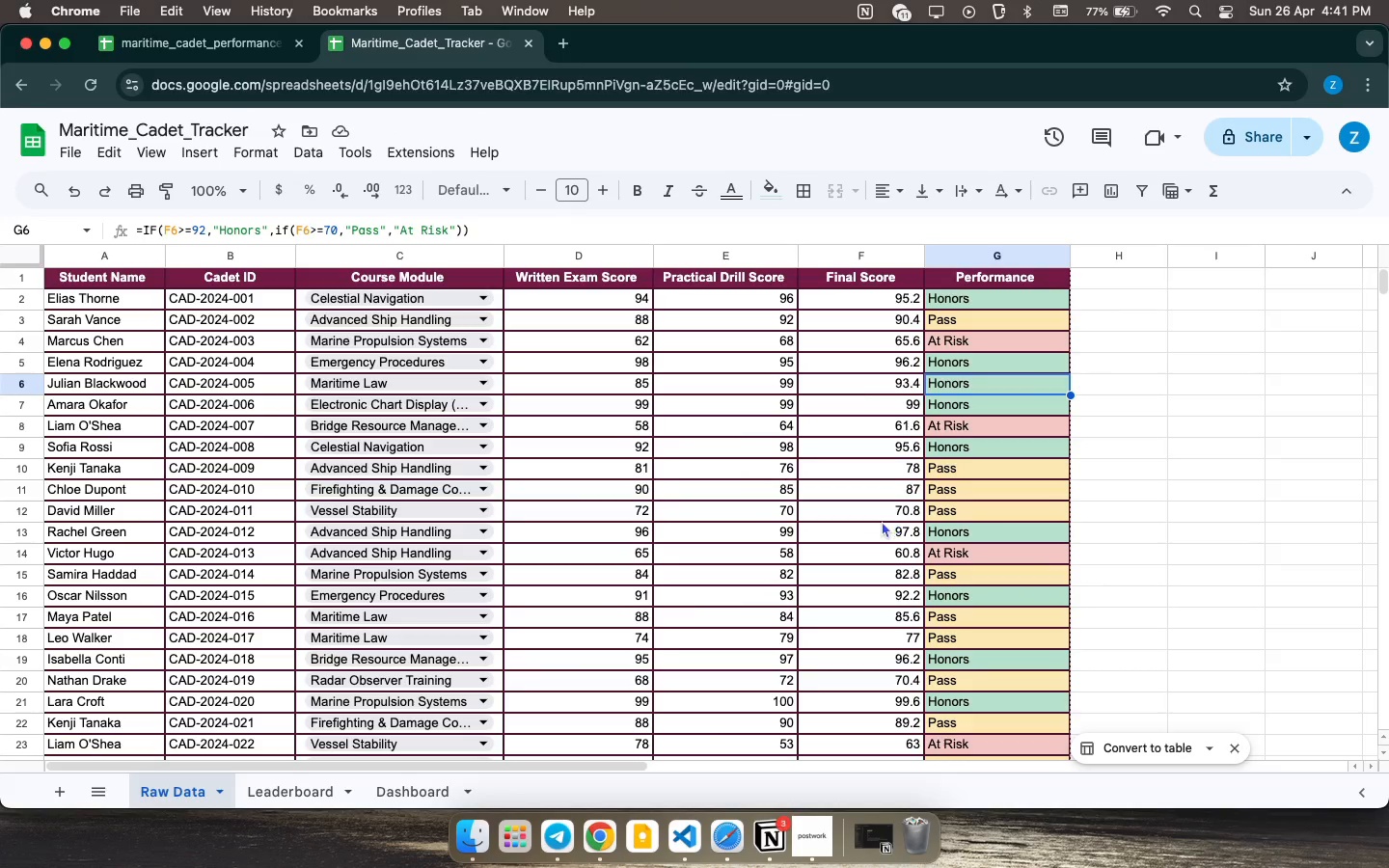 
left_click([798, 528])
 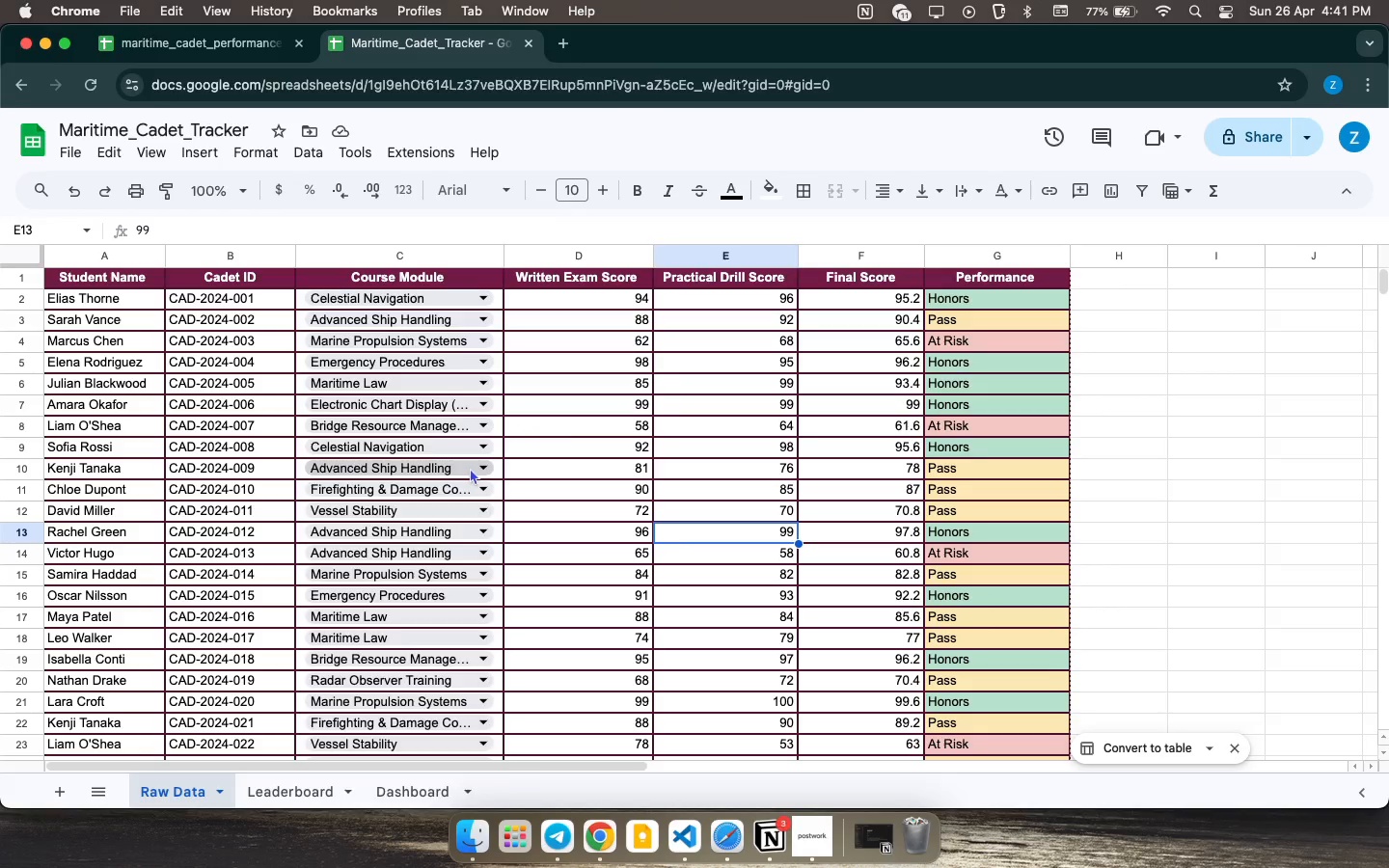 
left_click([374, 550])
 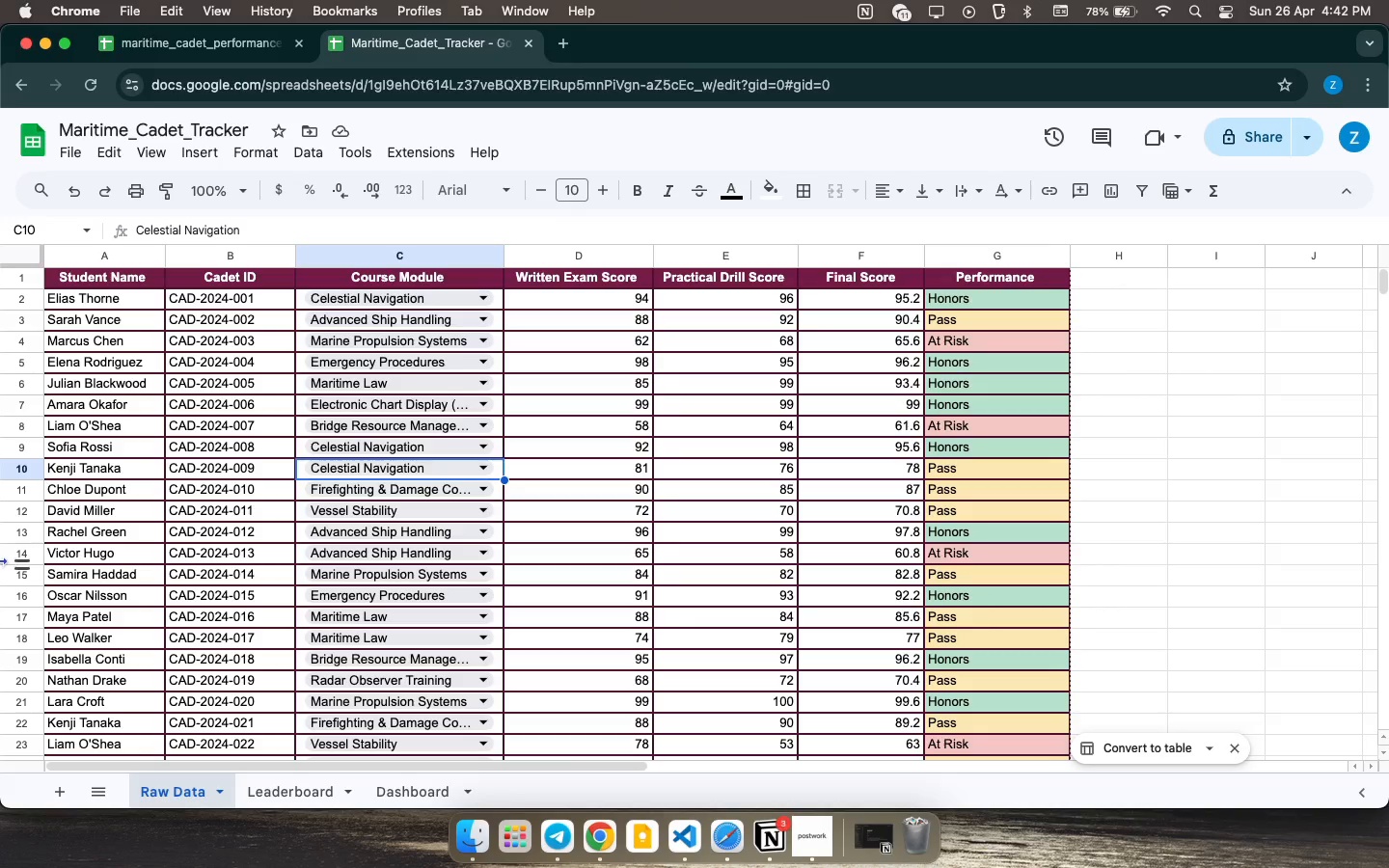 
wait(60.49)
 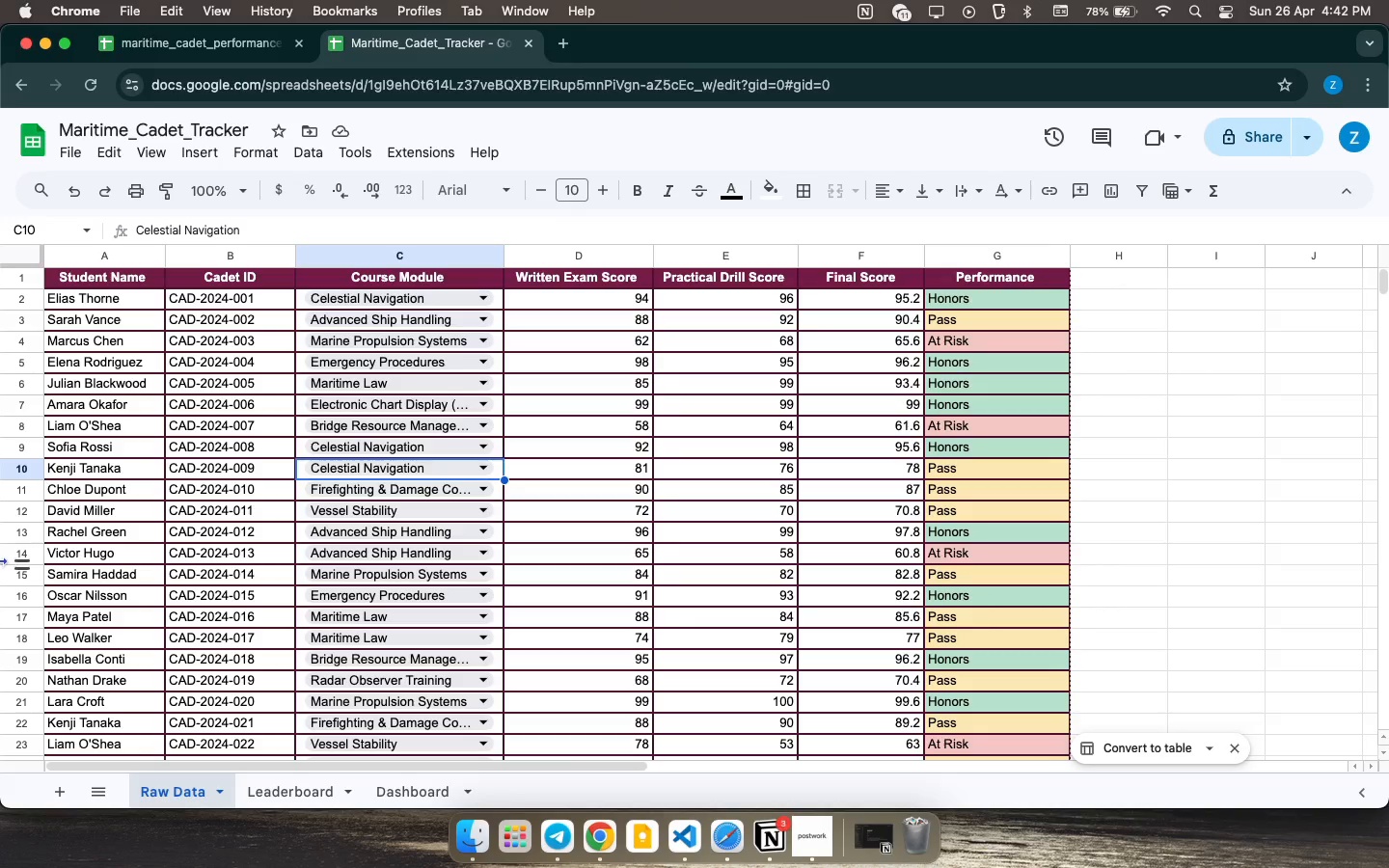 
left_click([479, 411])
 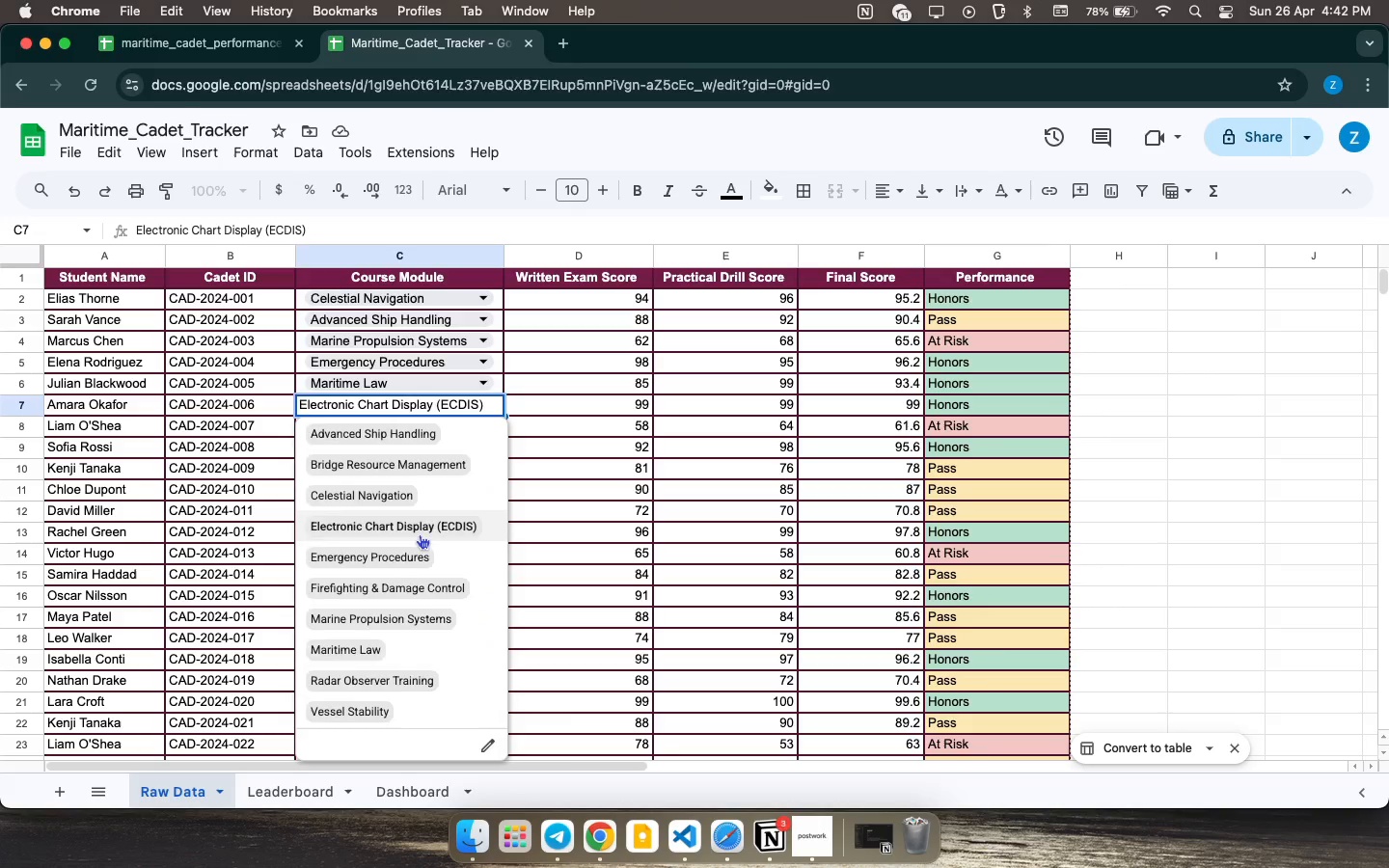 
left_click([420, 534])
 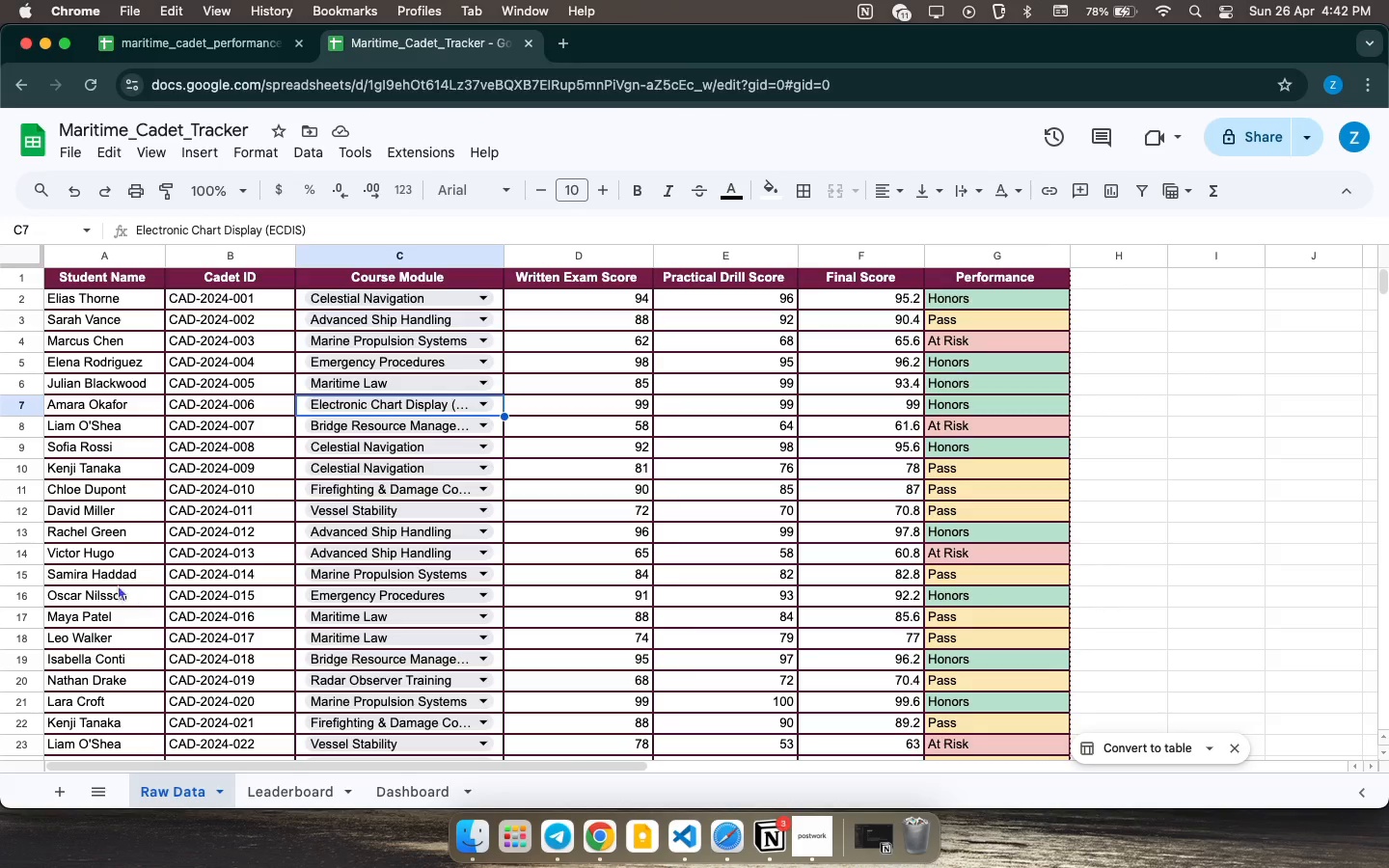 
left_click([190, 519])
 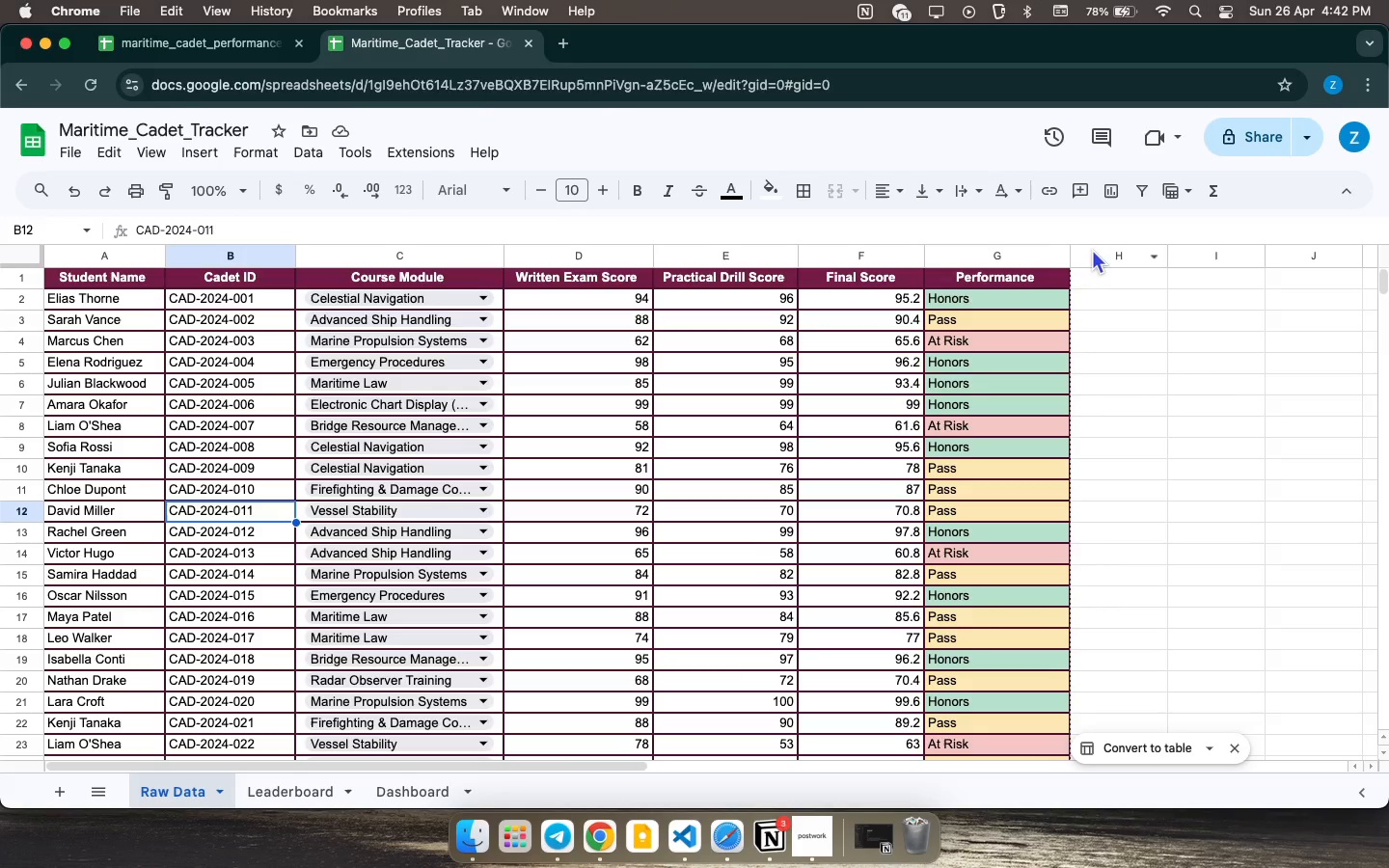 
left_click_drag(start_coordinate=[1073, 250], to_coordinate=[1097, 253])
 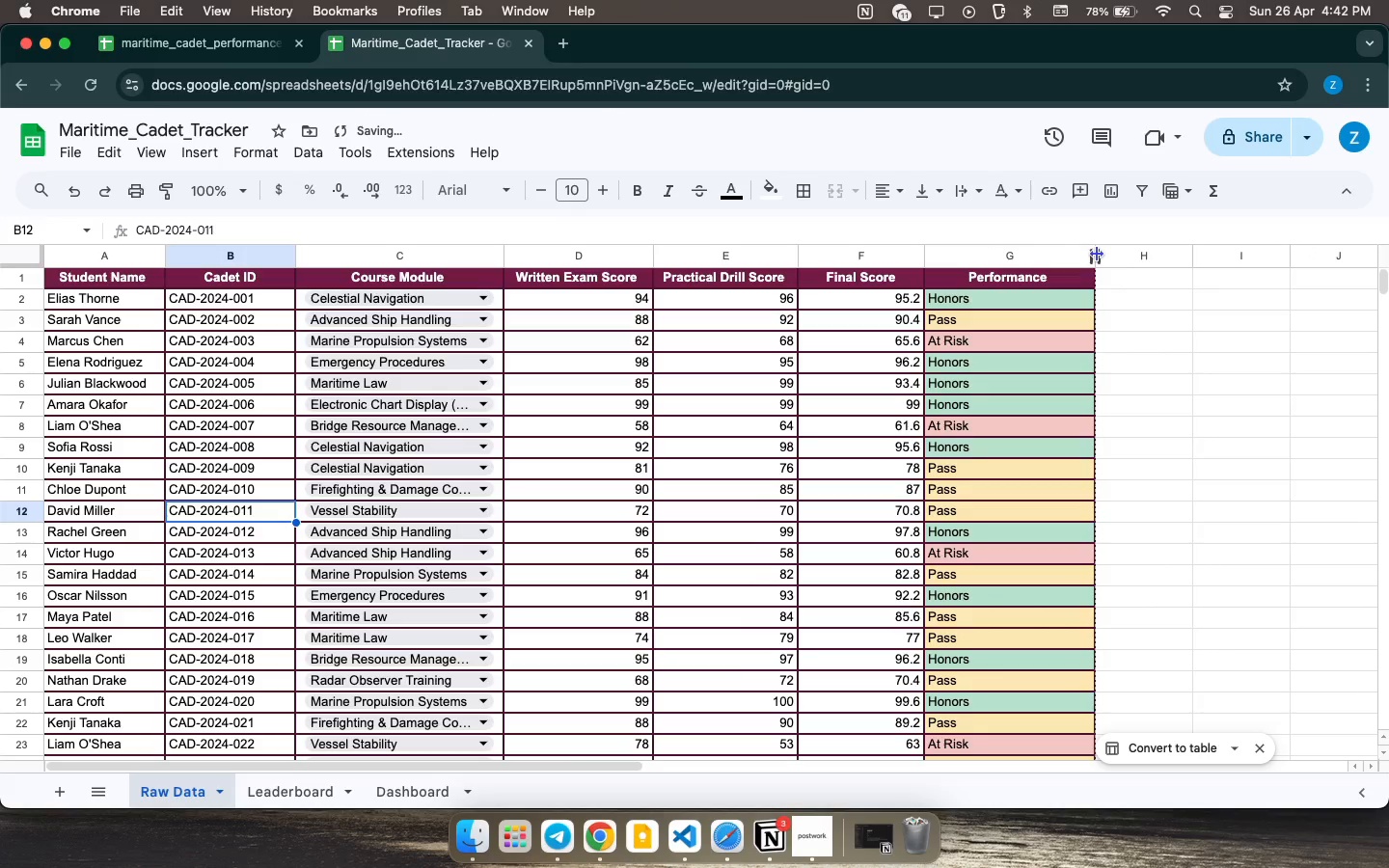 
left_click_drag(start_coordinate=[1097, 254], to_coordinate=[1085, 257])
 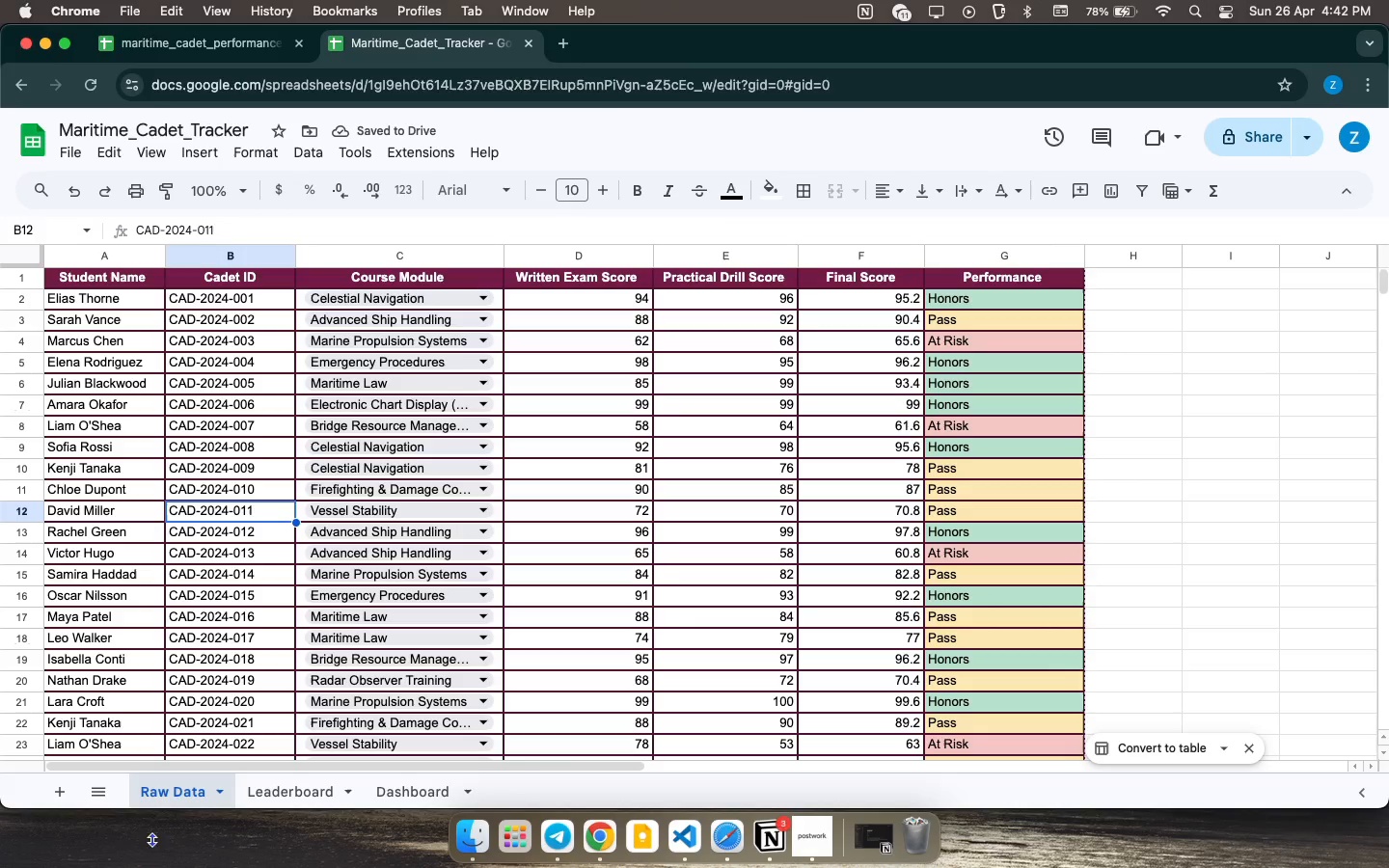 
left_click([280, 793])
 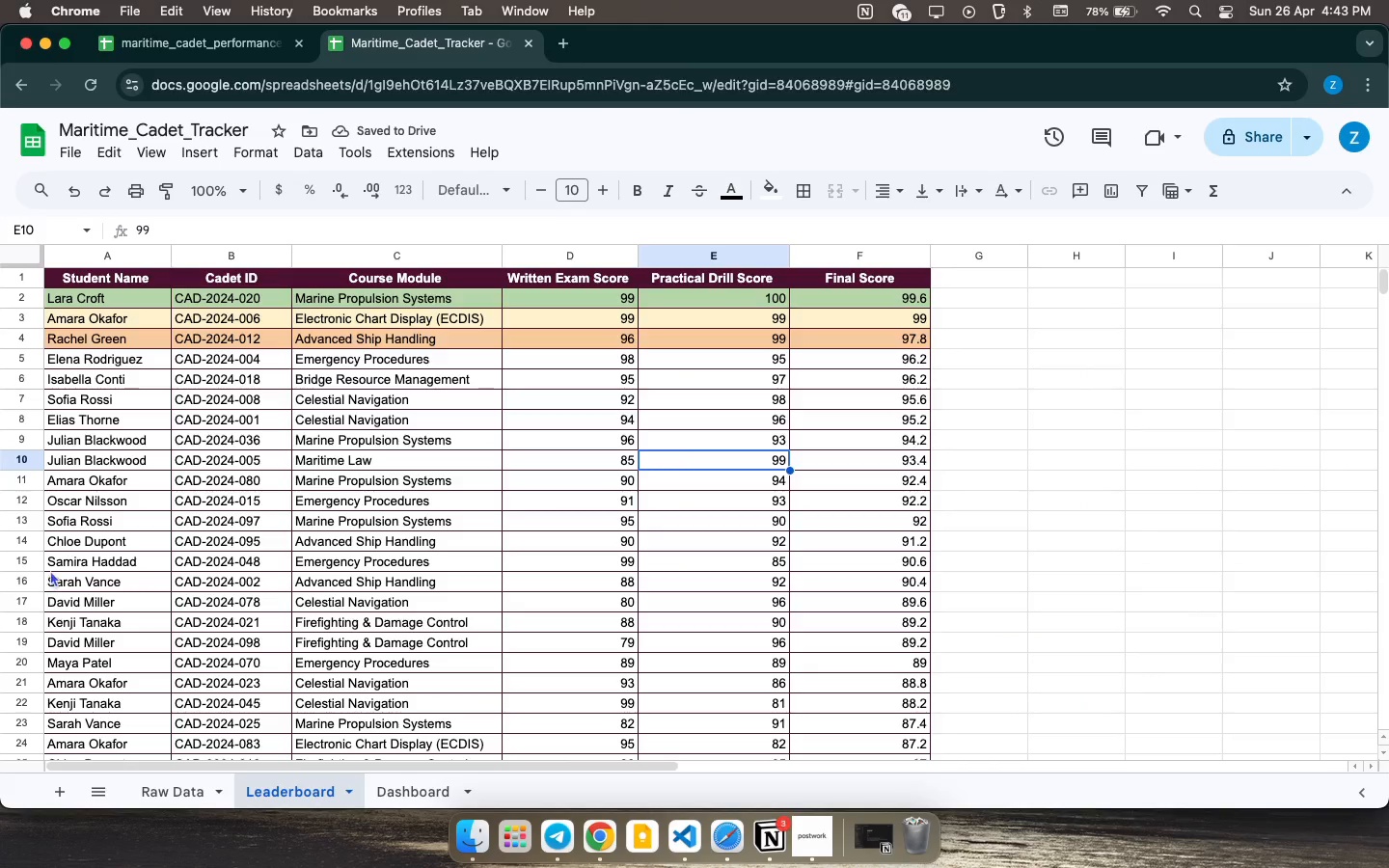 
scroll: coordinate [157, 530], scroll_direction: up, amount: 34.0
 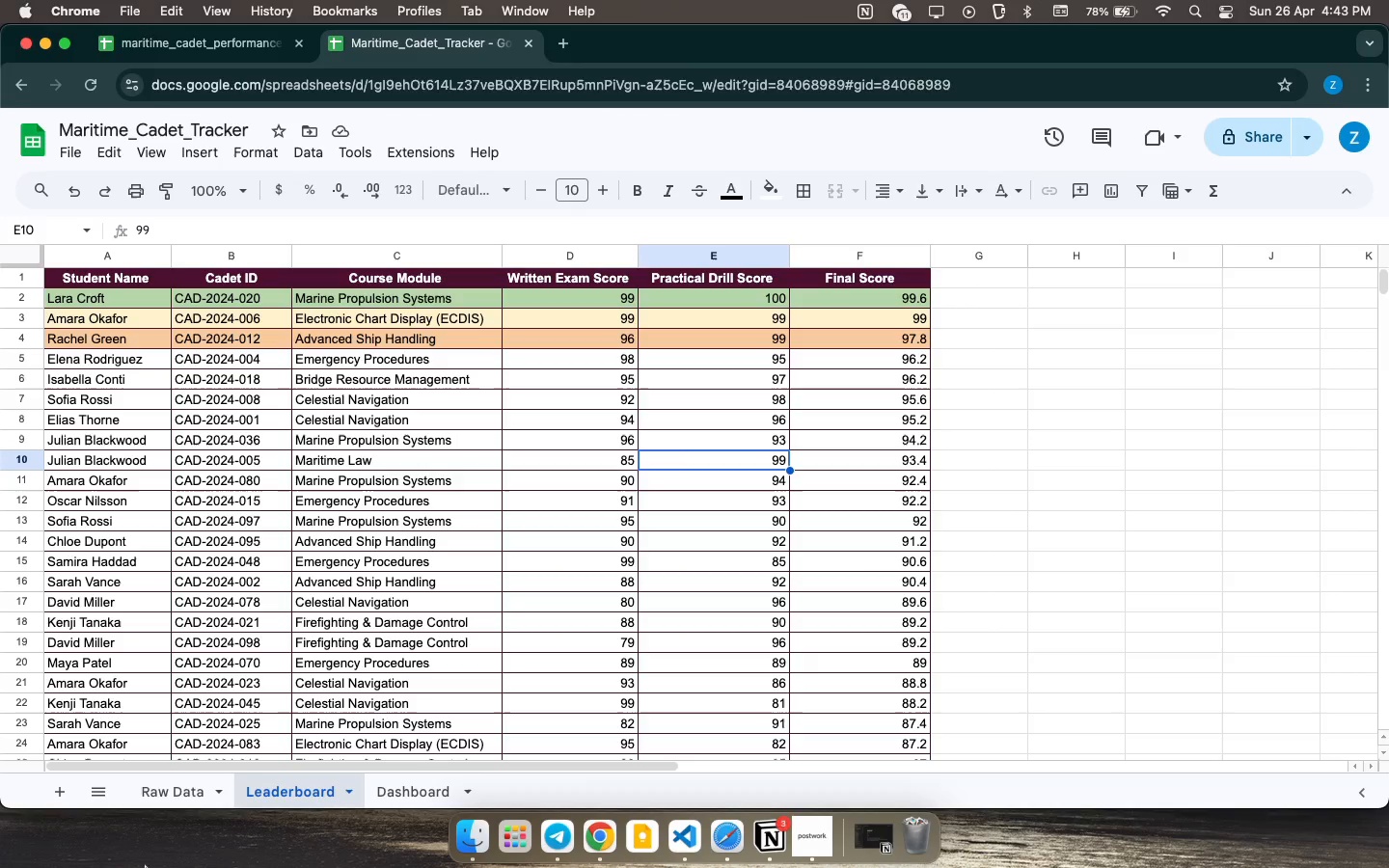 
wait(31.06)
 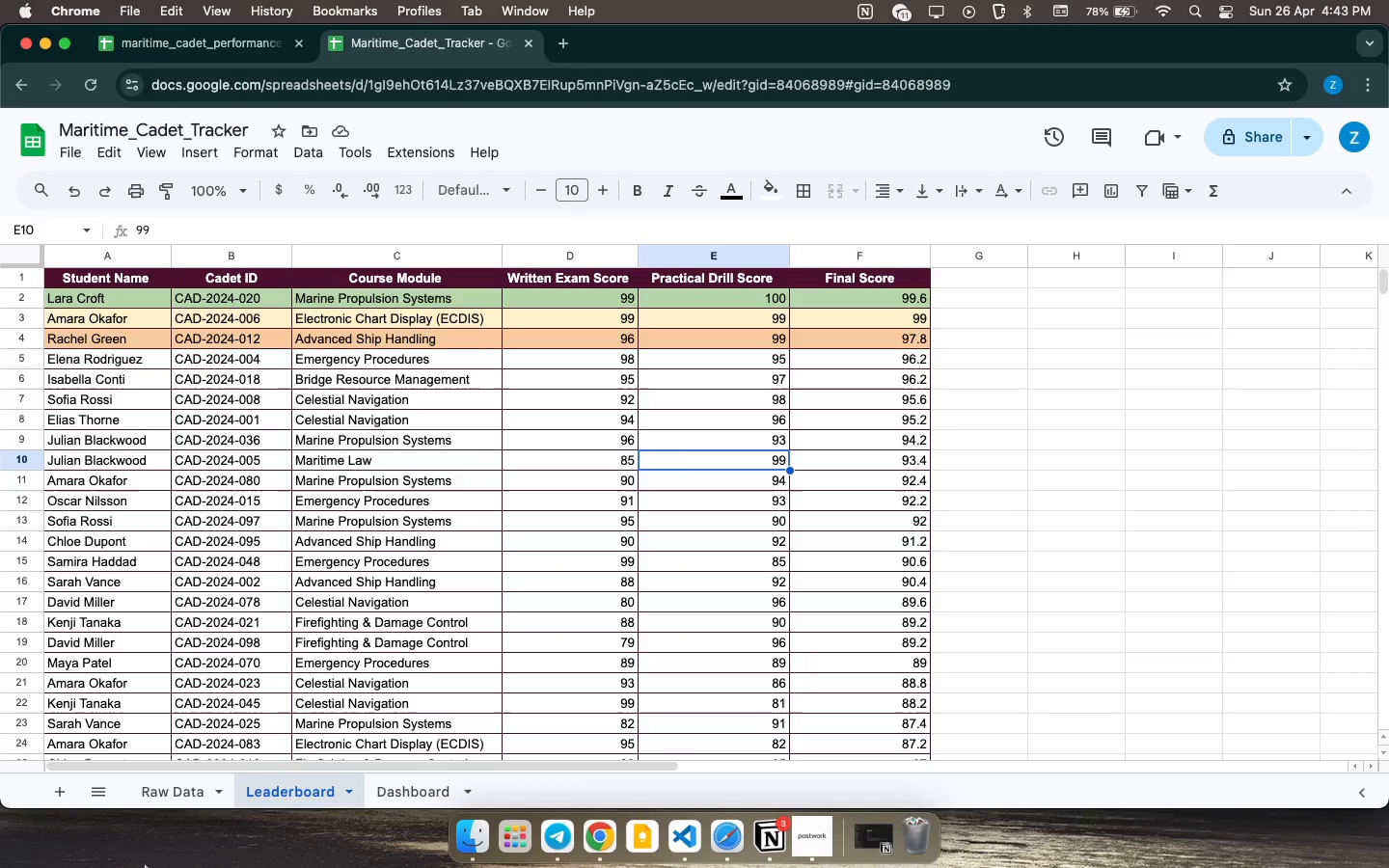 
left_click([195, 788])
 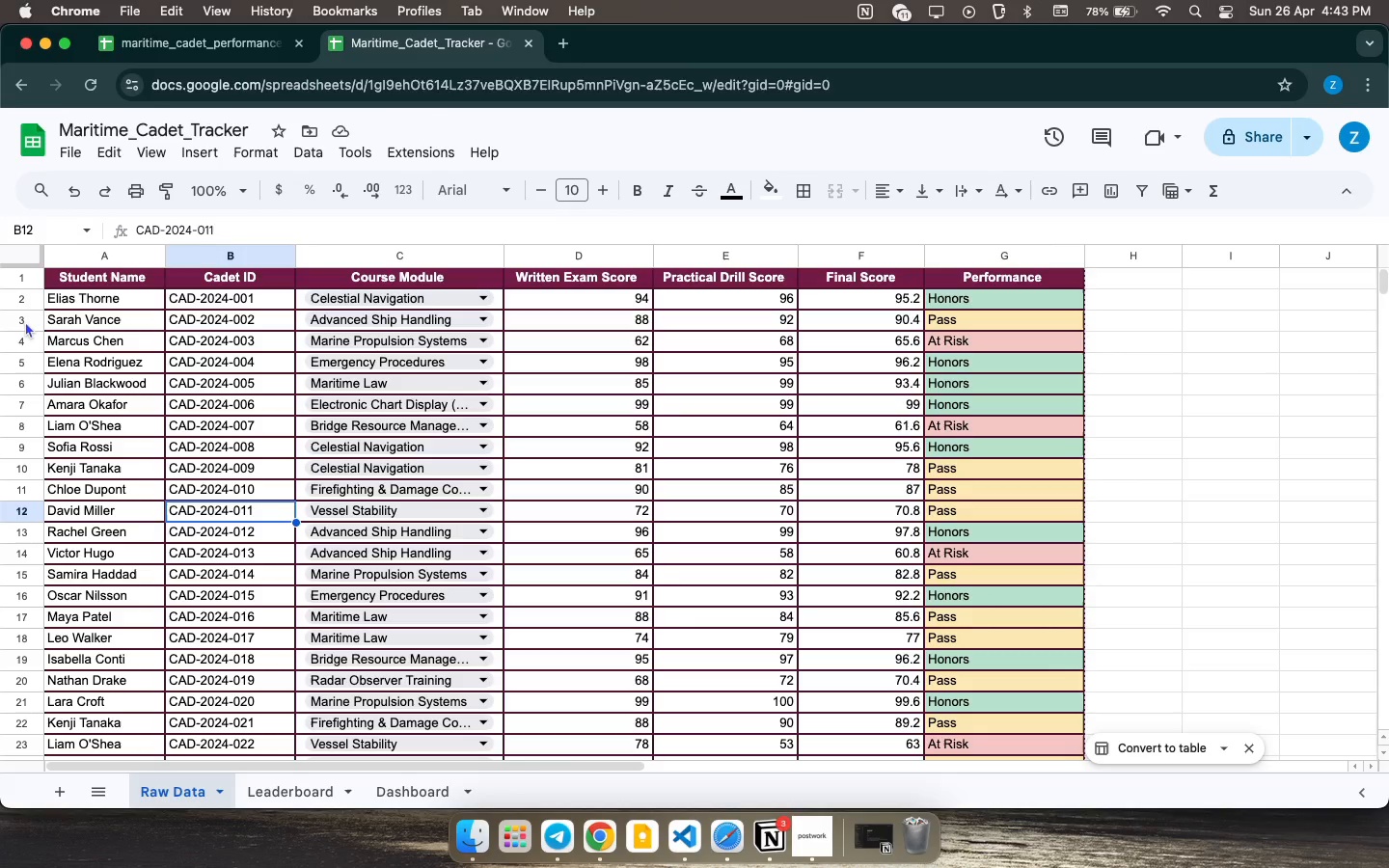 
left_click([24, 321])
 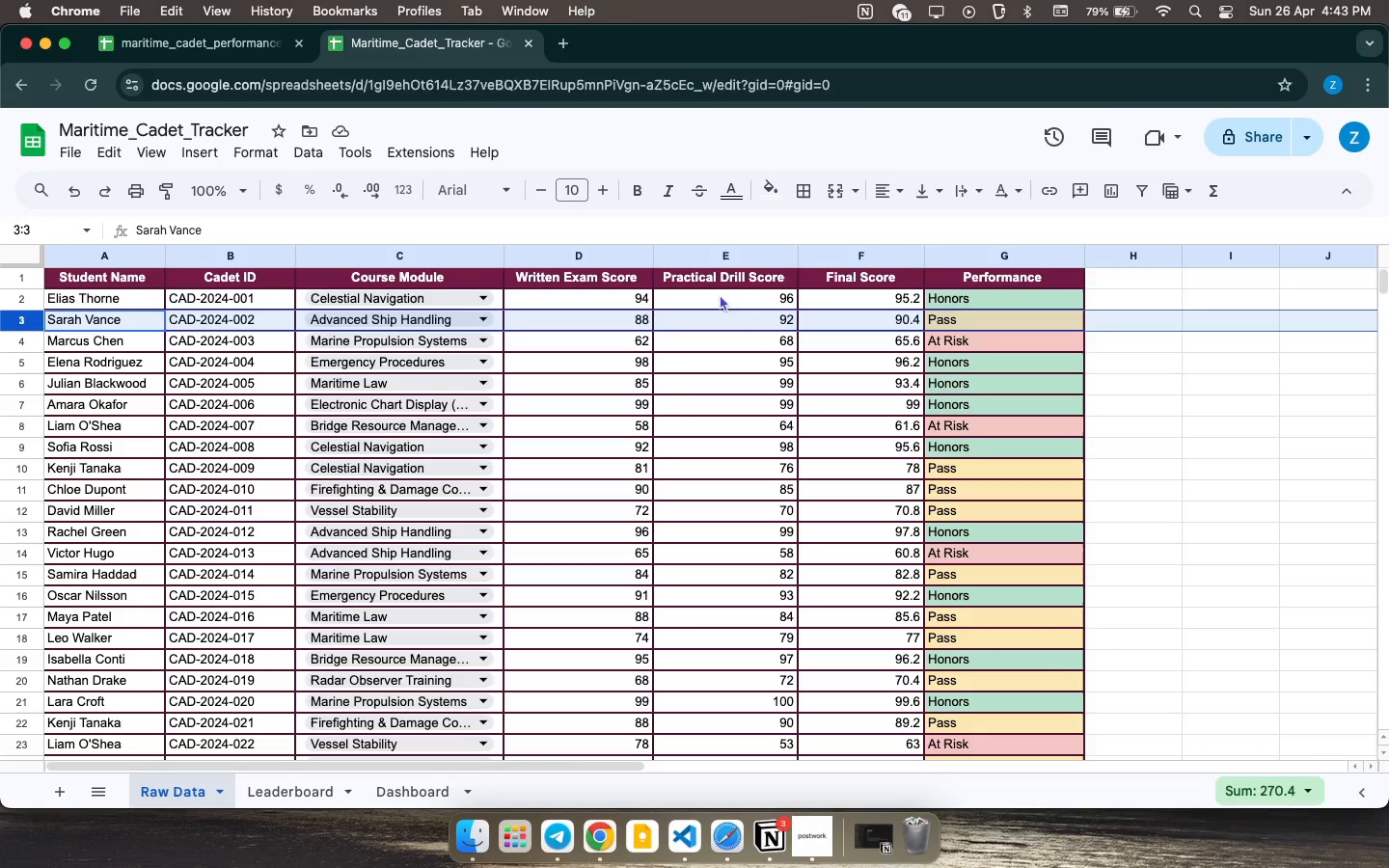 
left_click([281, 347])
 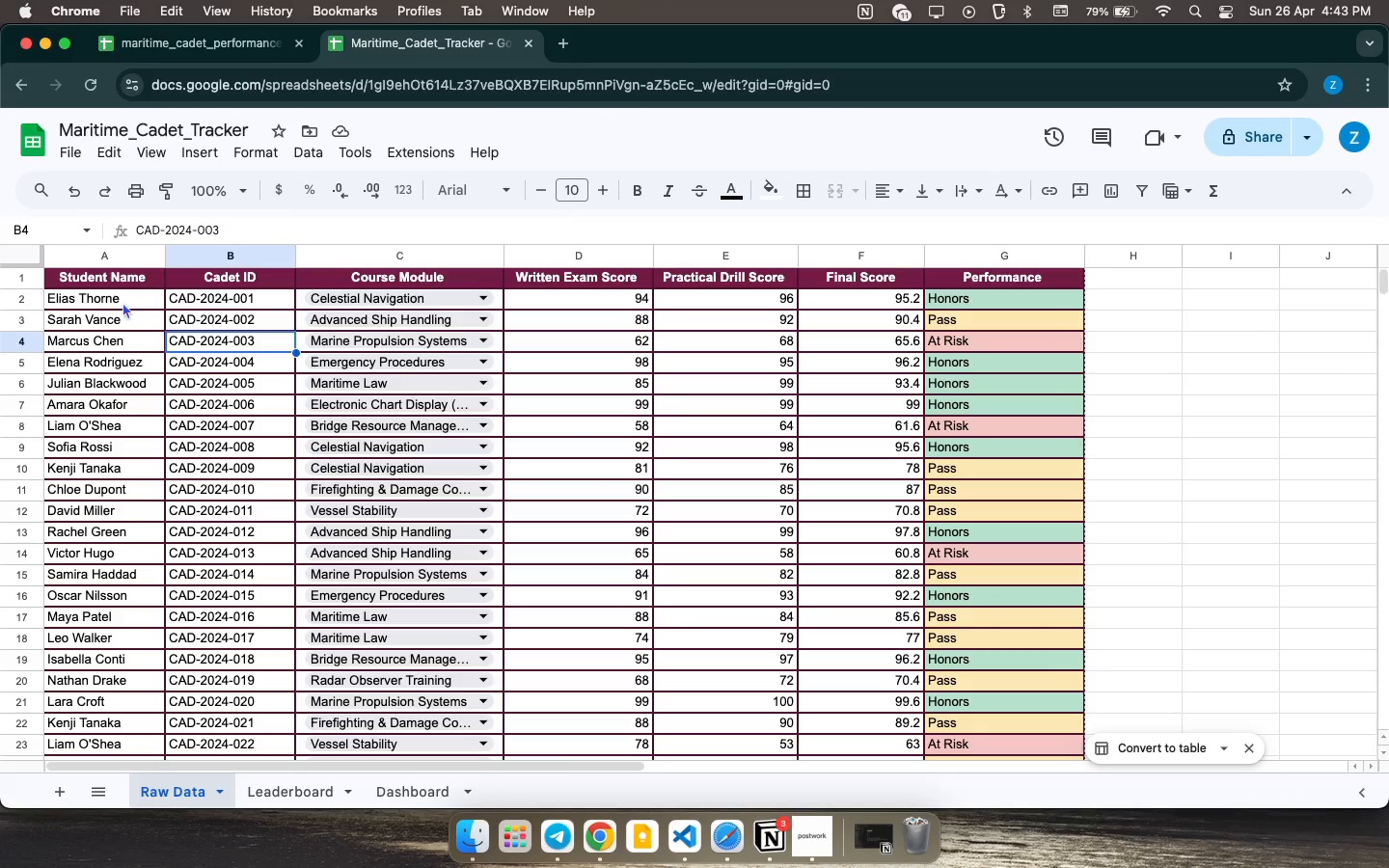 
left_click_drag(start_coordinate=[117, 316], to_coordinate=[855, 324])
 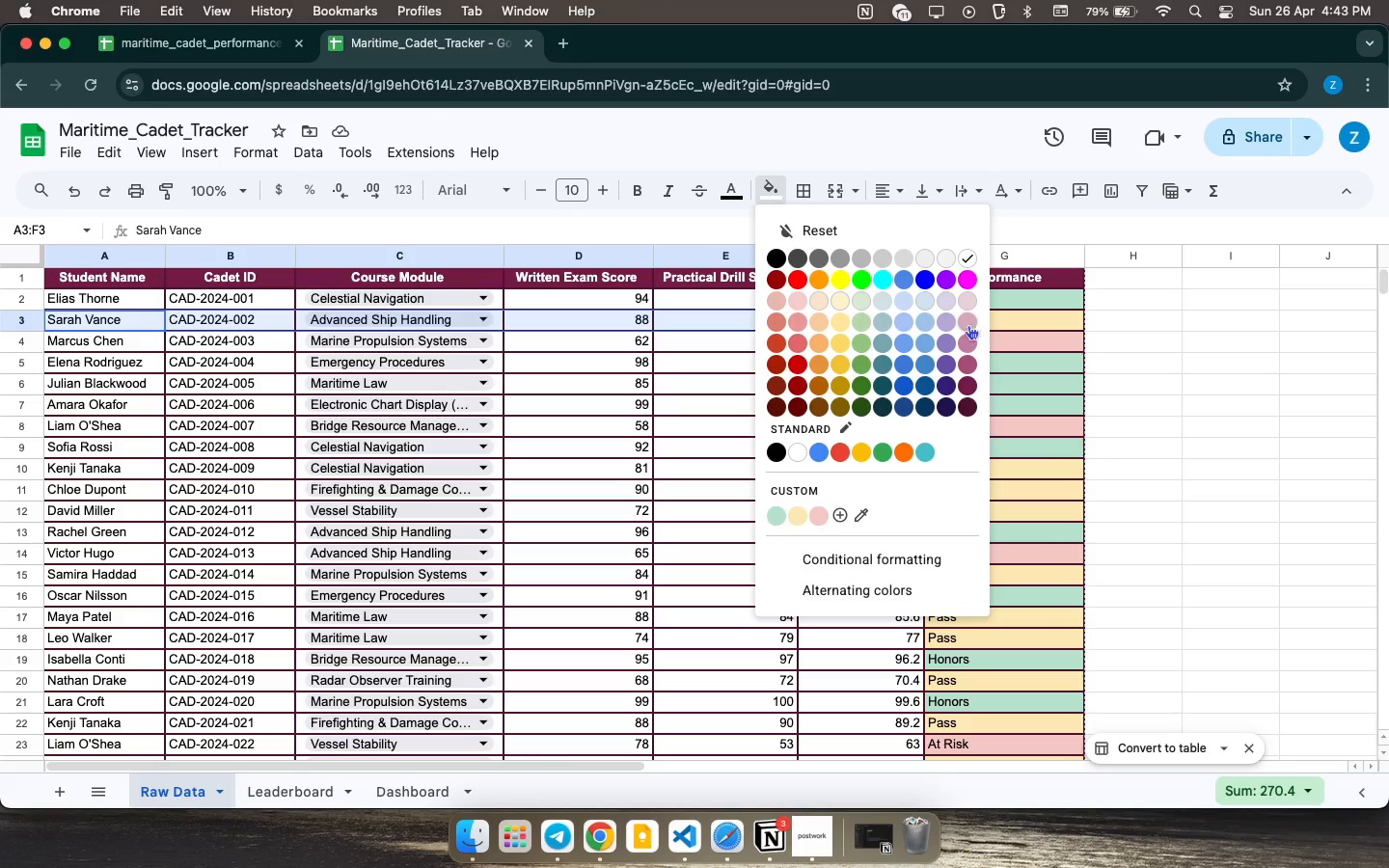 
left_click([963, 299])
 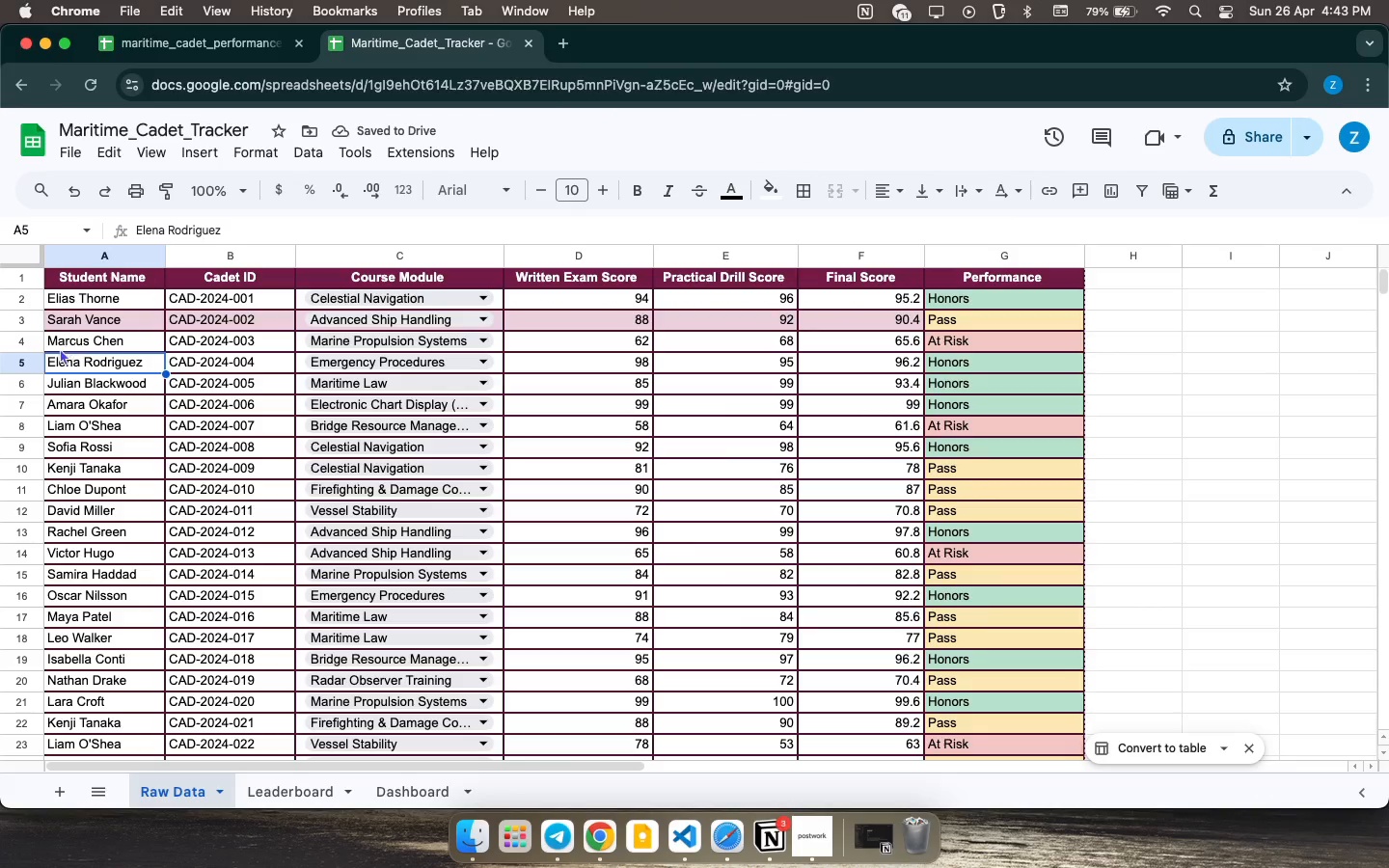 
left_click_drag(start_coordinate=[45, 364], to_coordinate=[897, 368])
 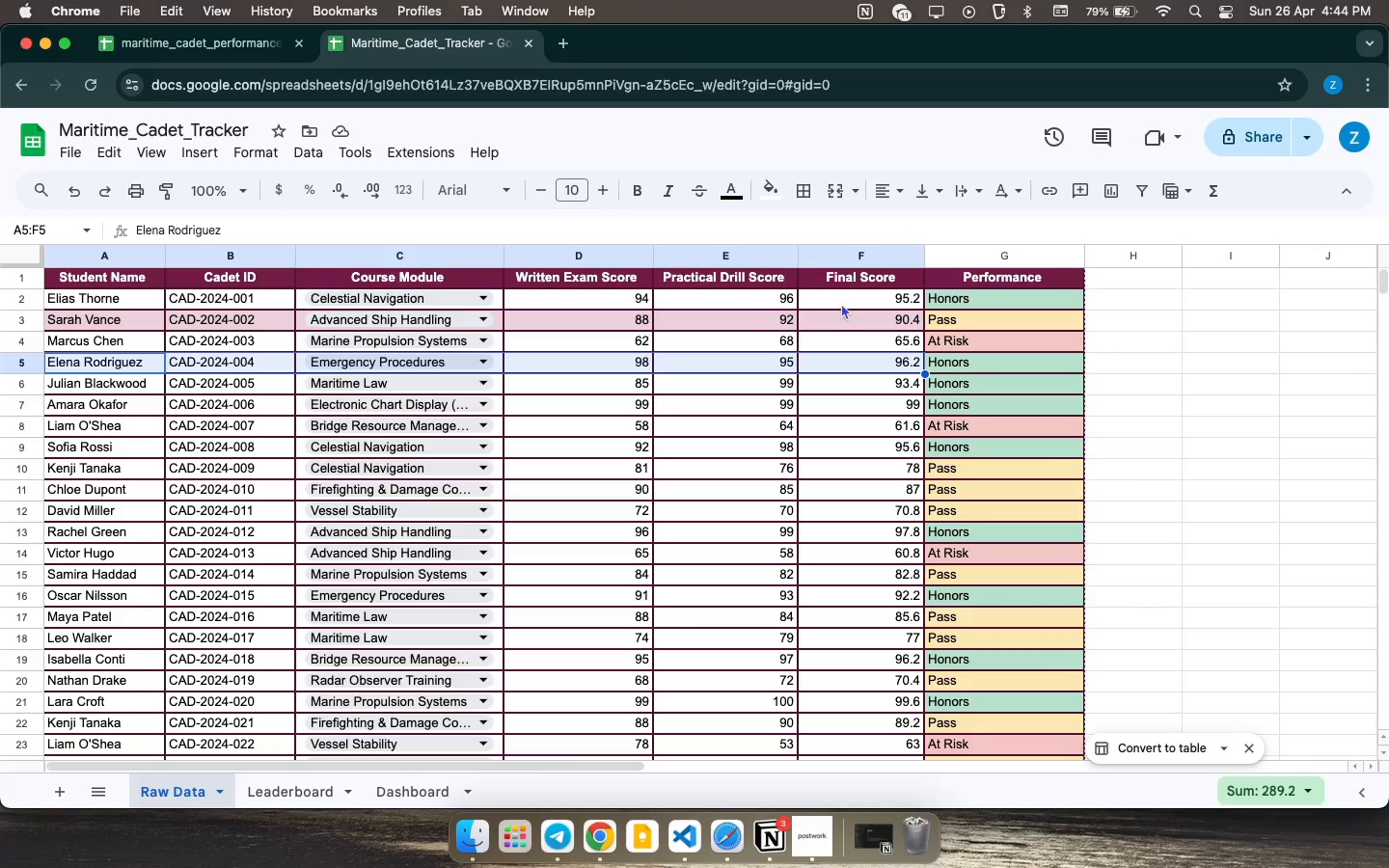 
wait(6.91)
 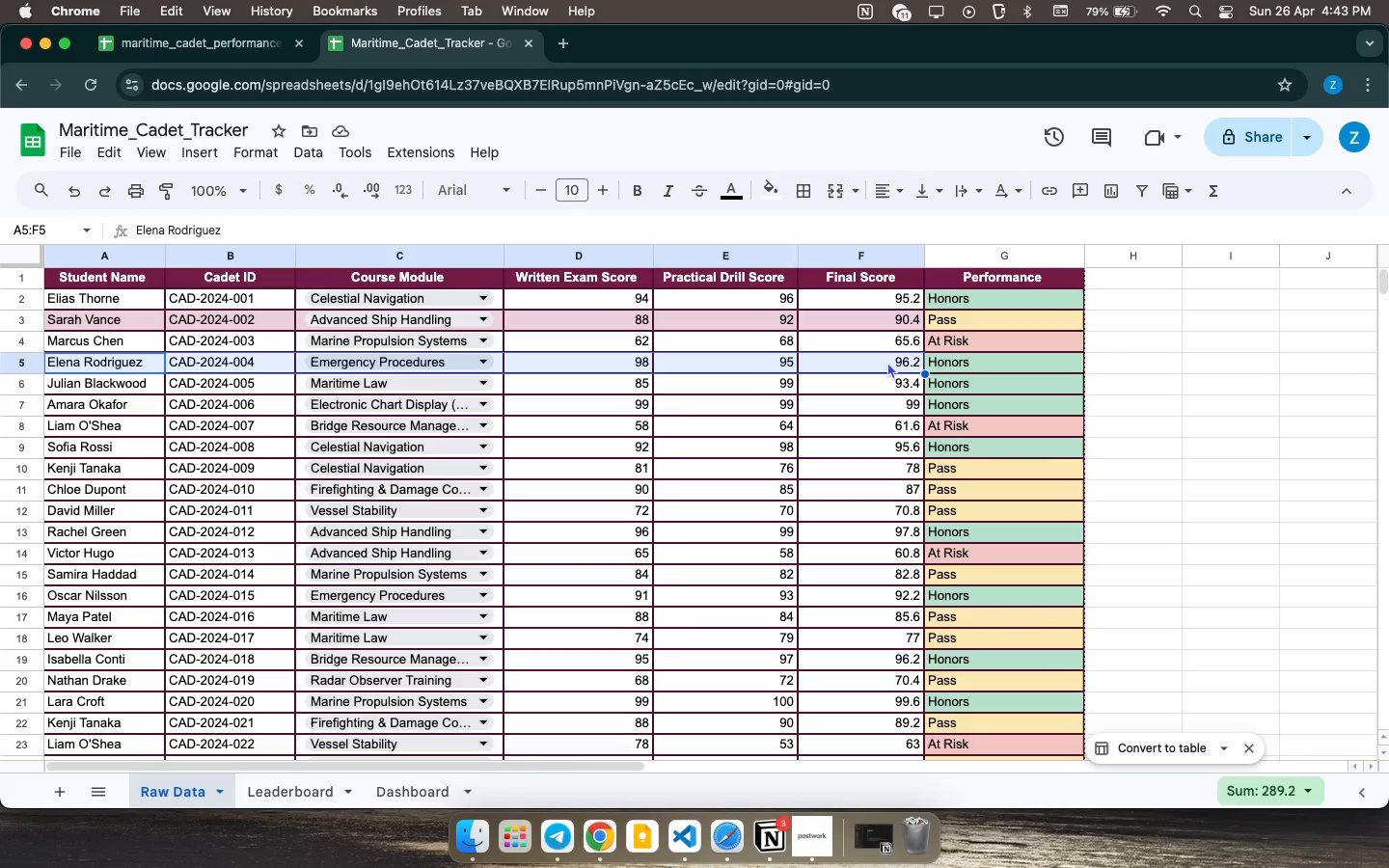 
left_click([774, 188])
 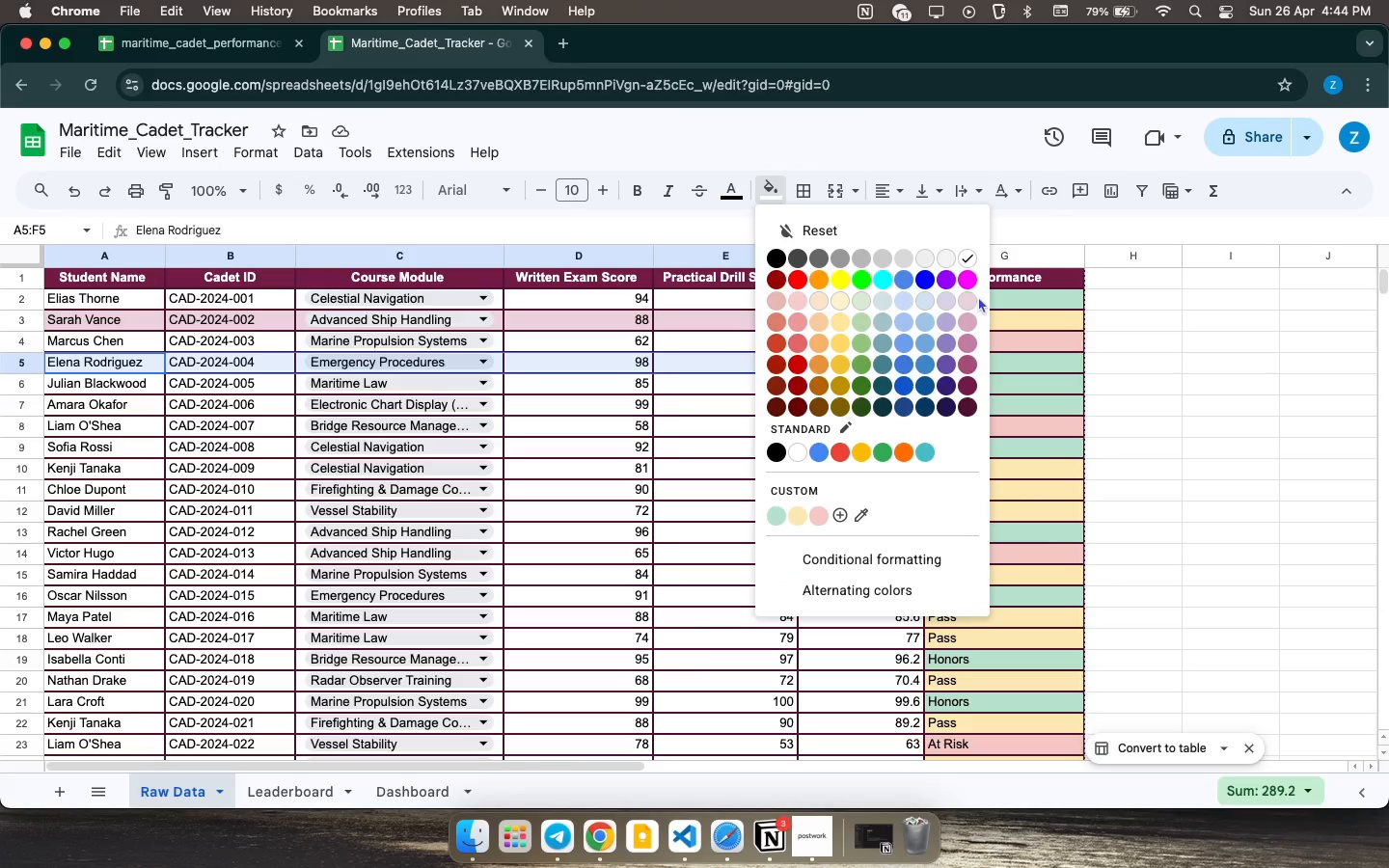 
left_click([971, 301])
 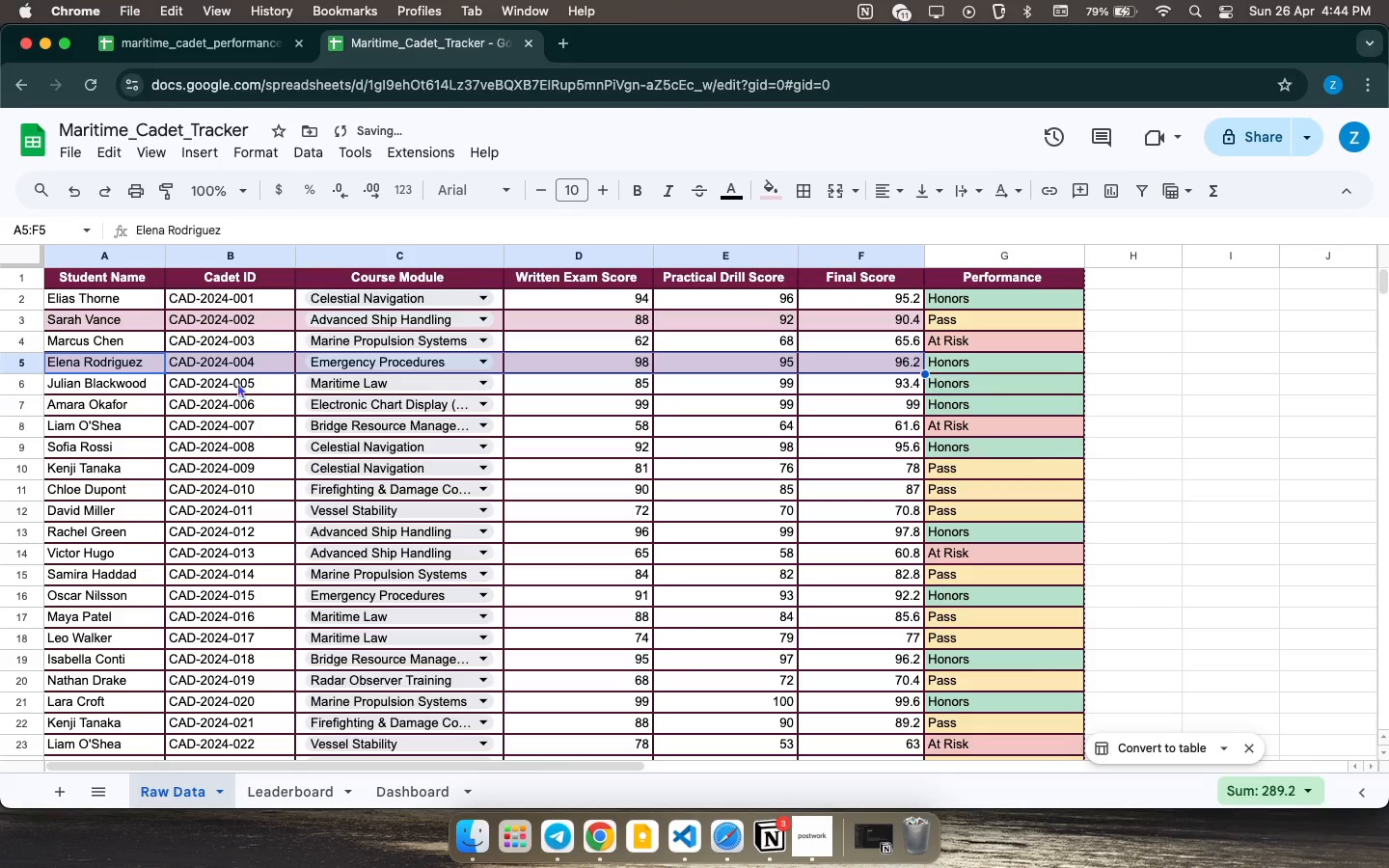 
left_click([204, 392])
 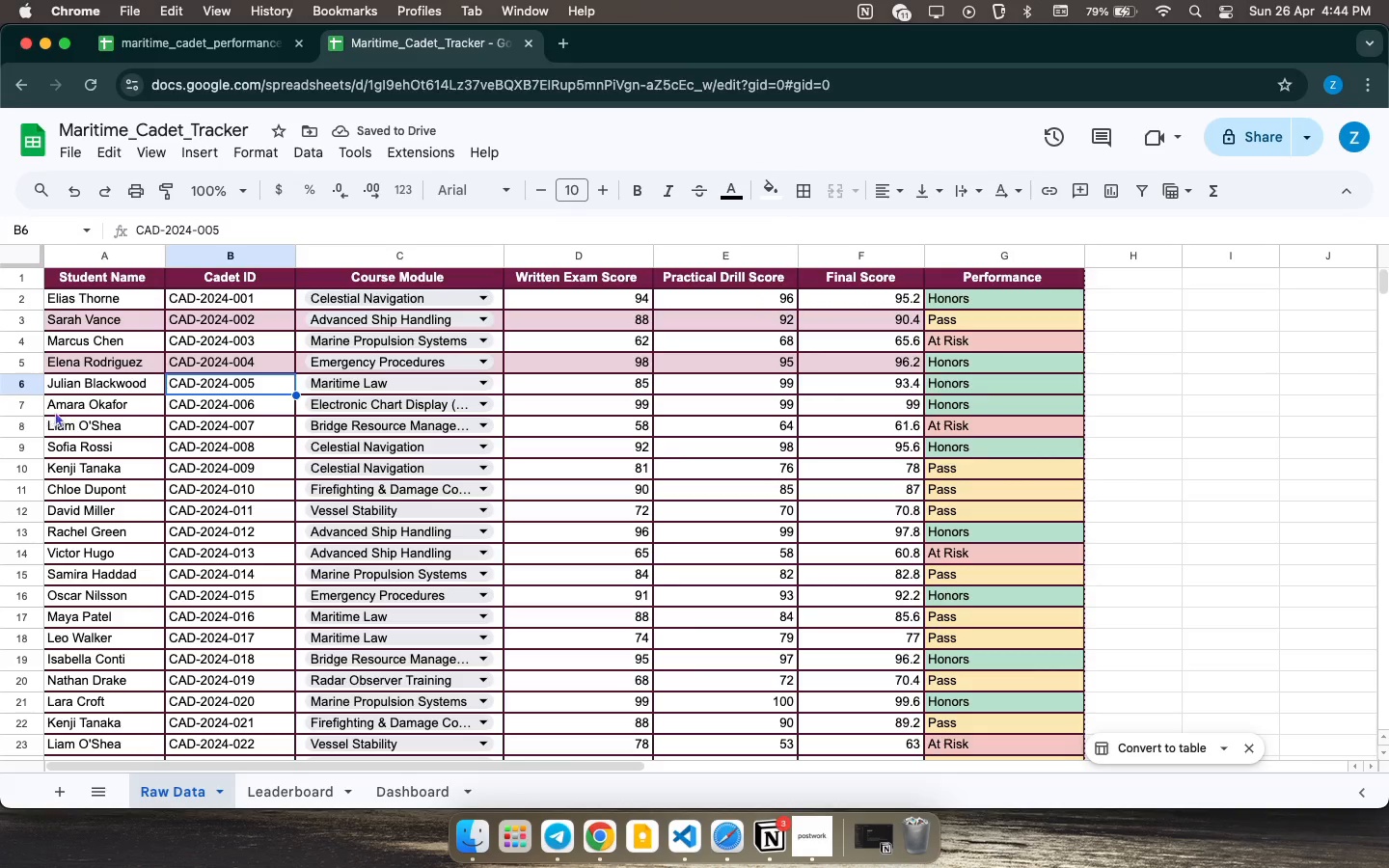 
left_click_drag(start_coordinate=[57, 407], to_coordinate=[833, 411])
 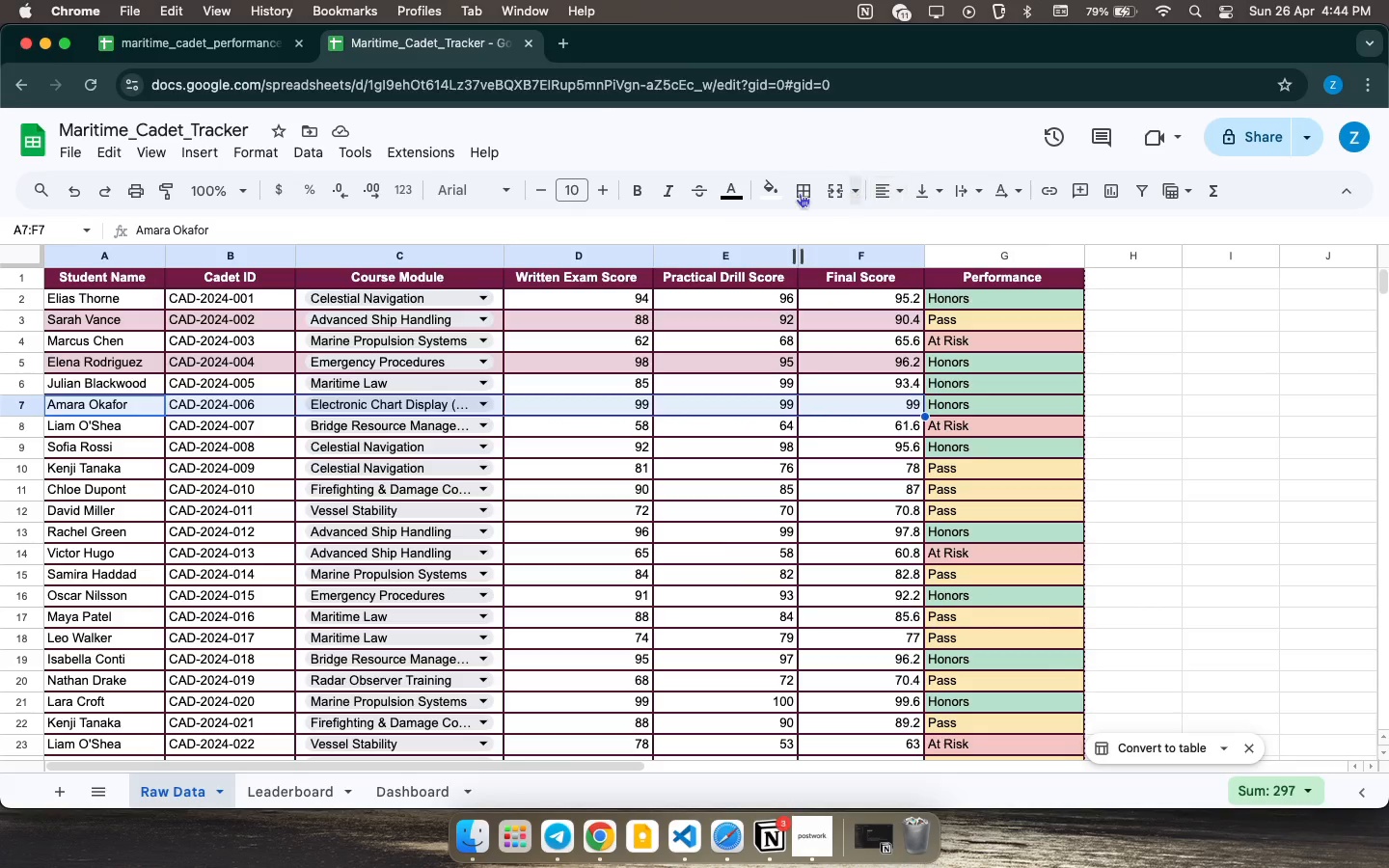 
left_click_drag(start_coordinate=[777, 192], to_coordinate=[787, 190])
 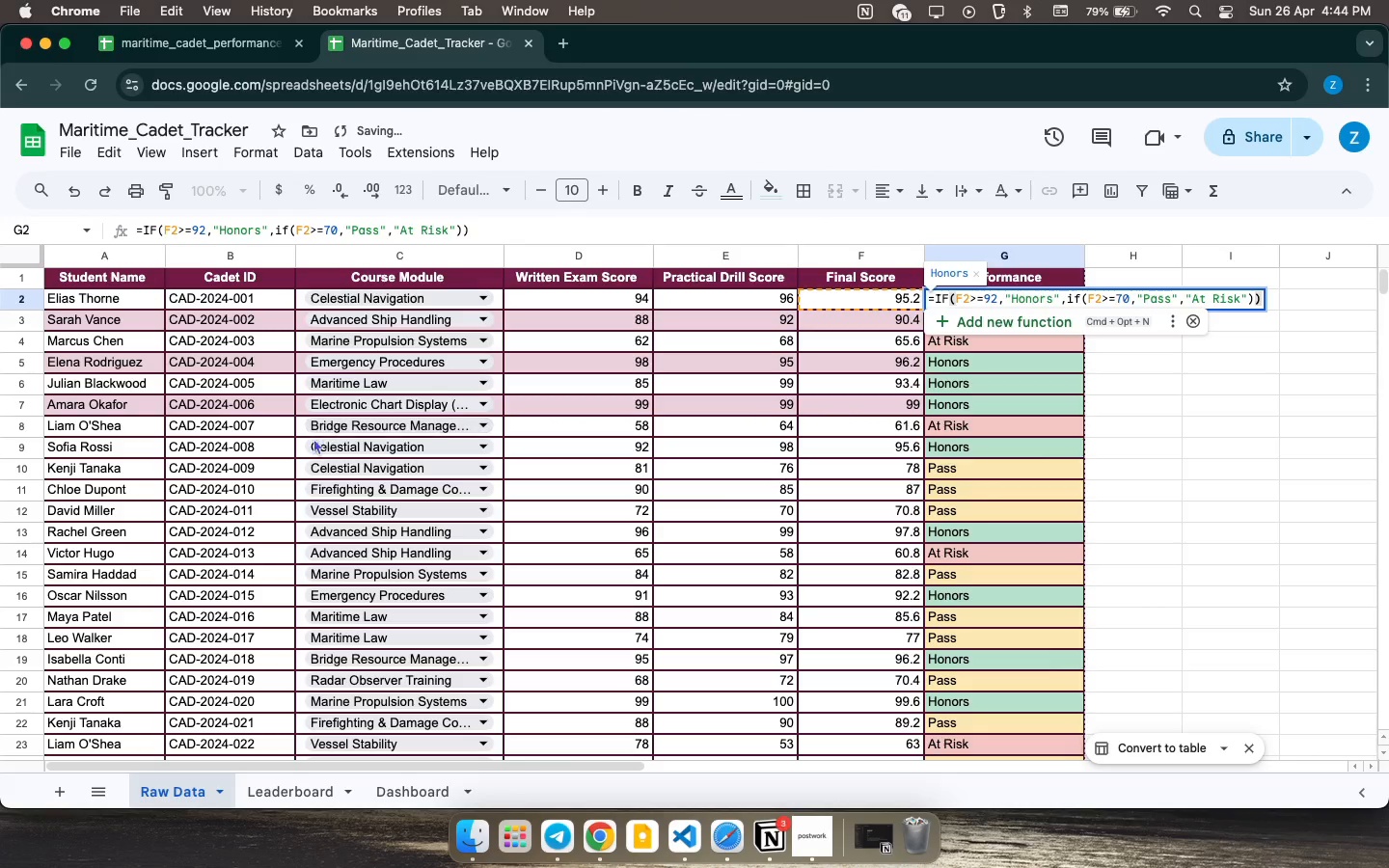 
wait(9.67)
 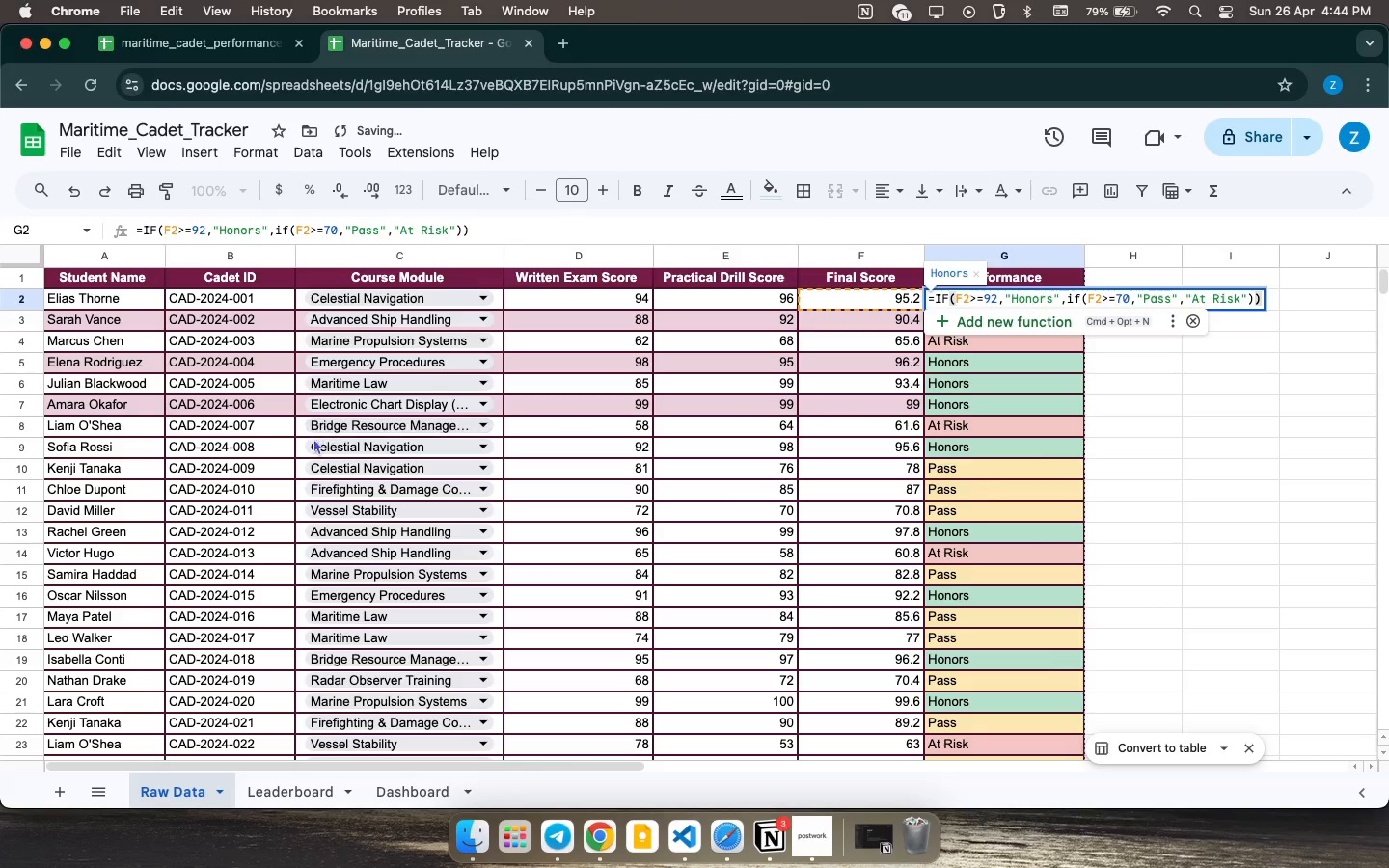 
left_click_drag(start_coordinate=[50, 448], to_coordinate=[911, 446])
 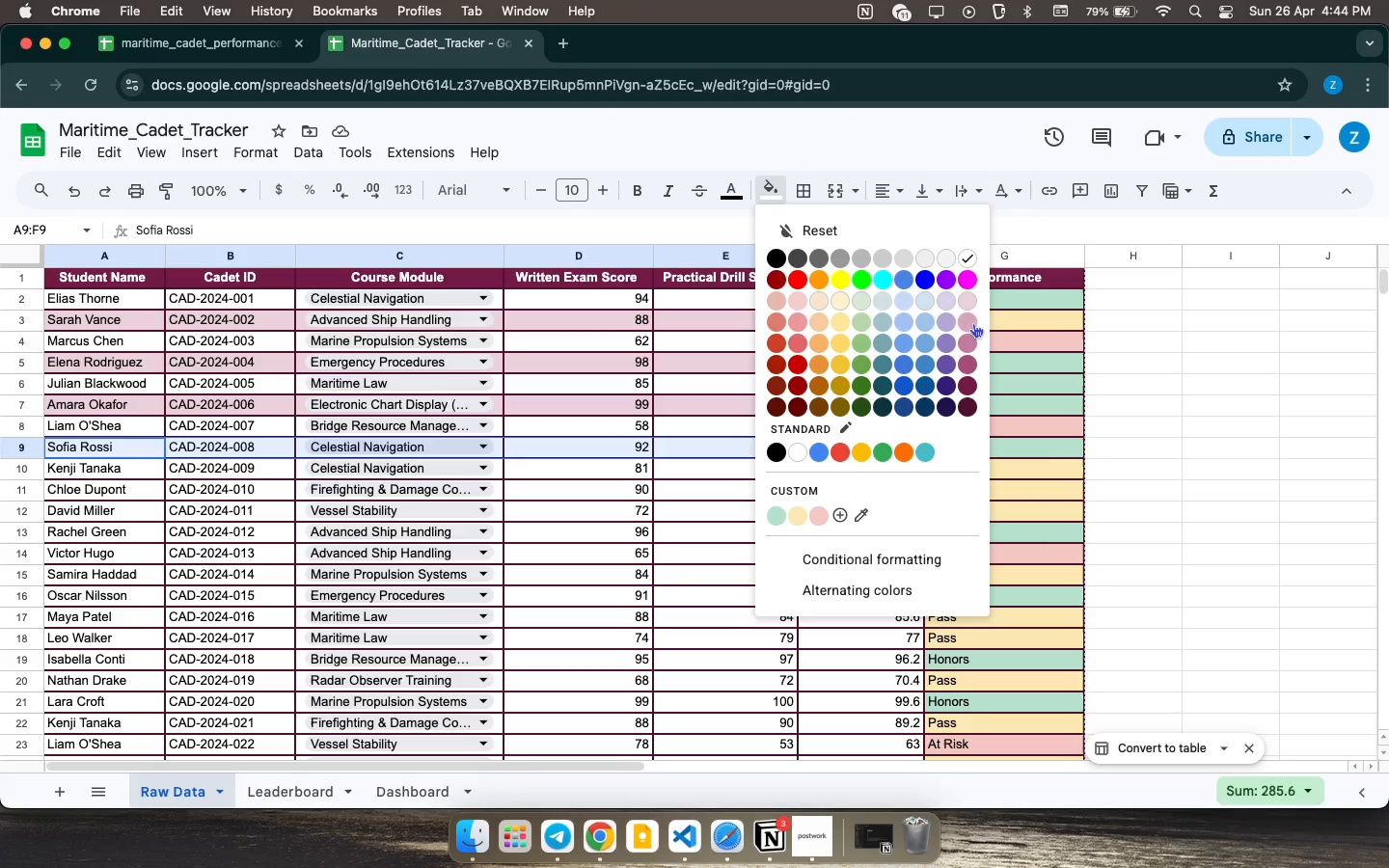 
left_click([969, 302])
 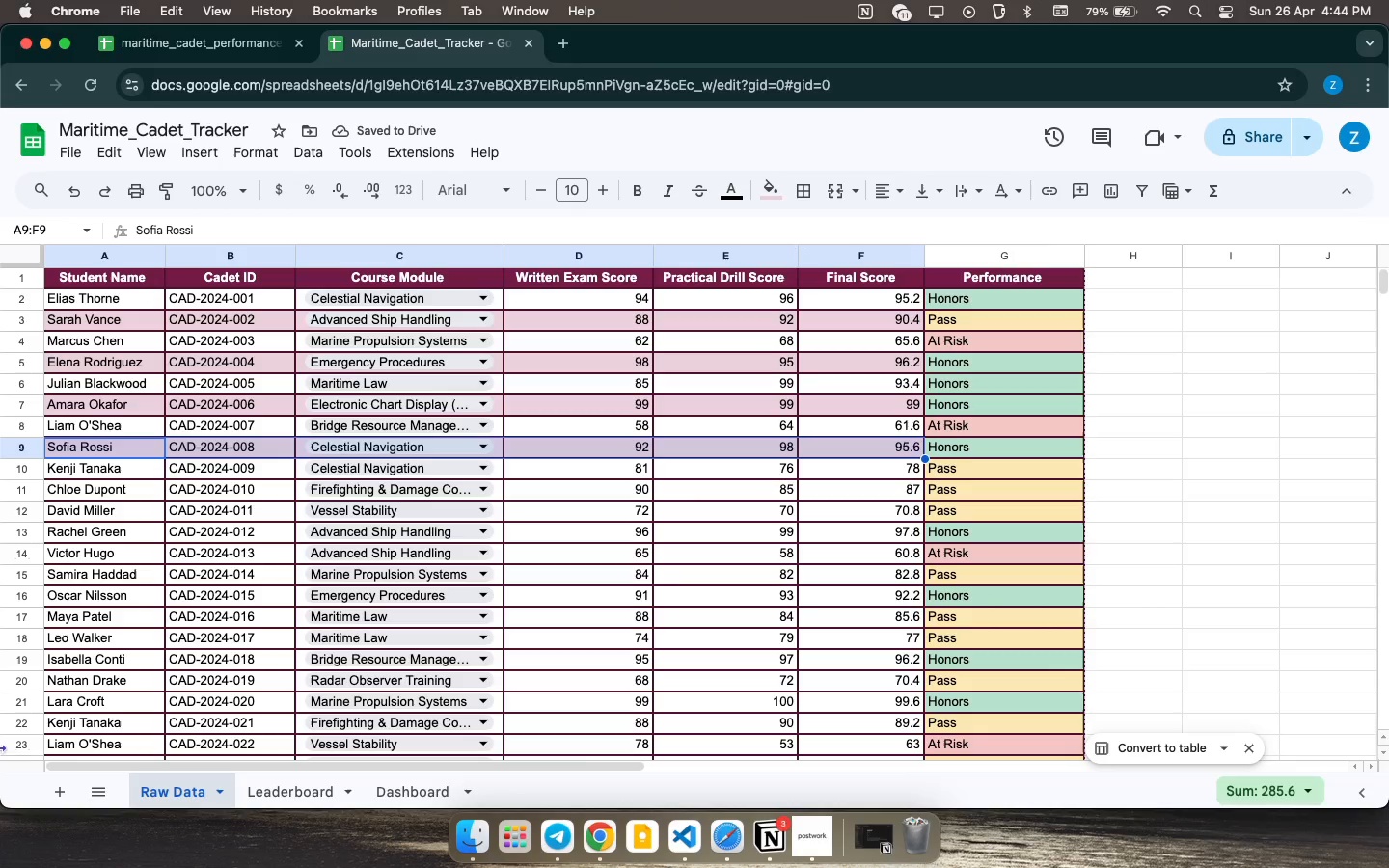 
wait(6.33)
 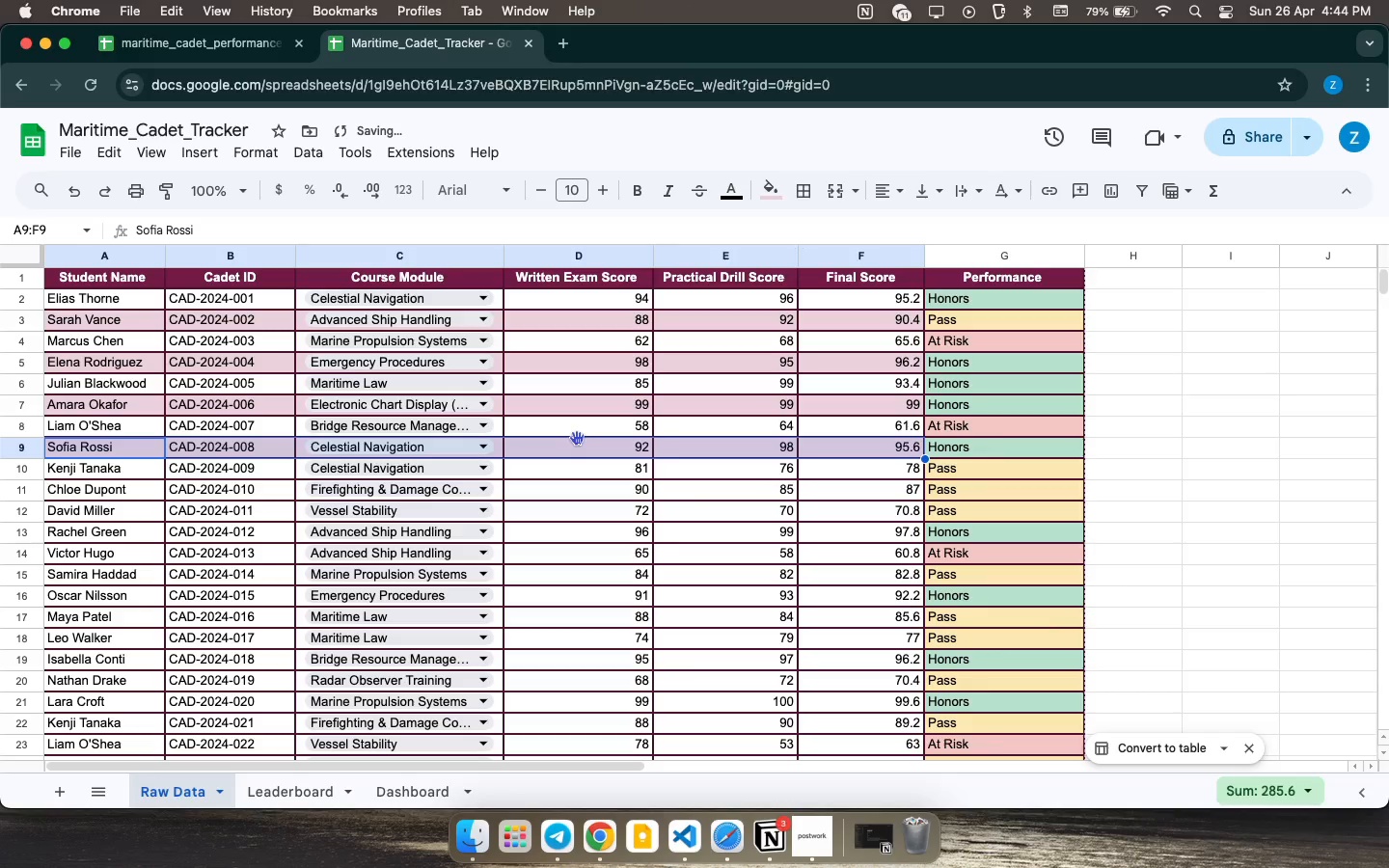 
left_click([73, 486])
 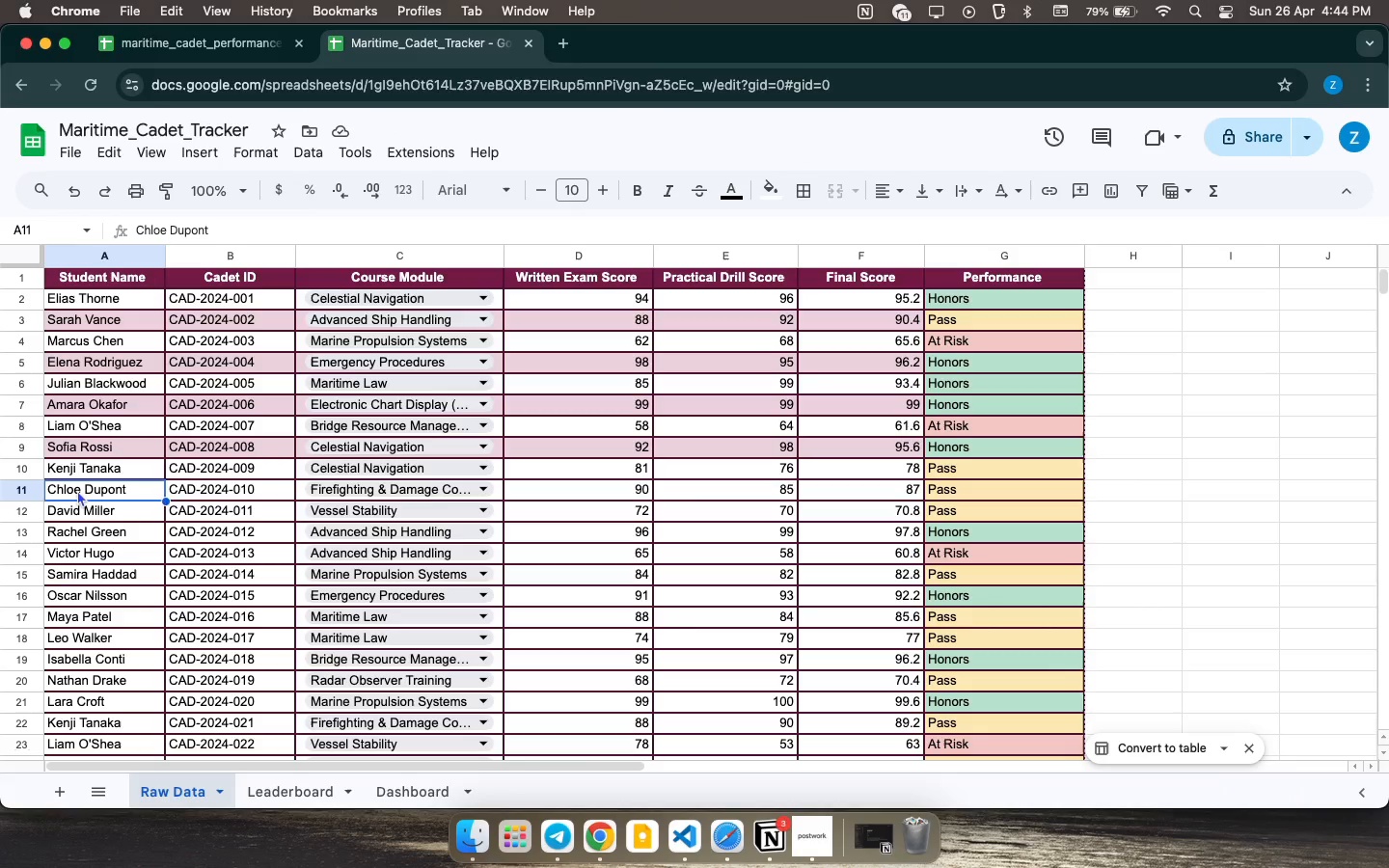 
left_click_drag(start_coordinate=[77, 489], to_coordinate=[831, 487])
 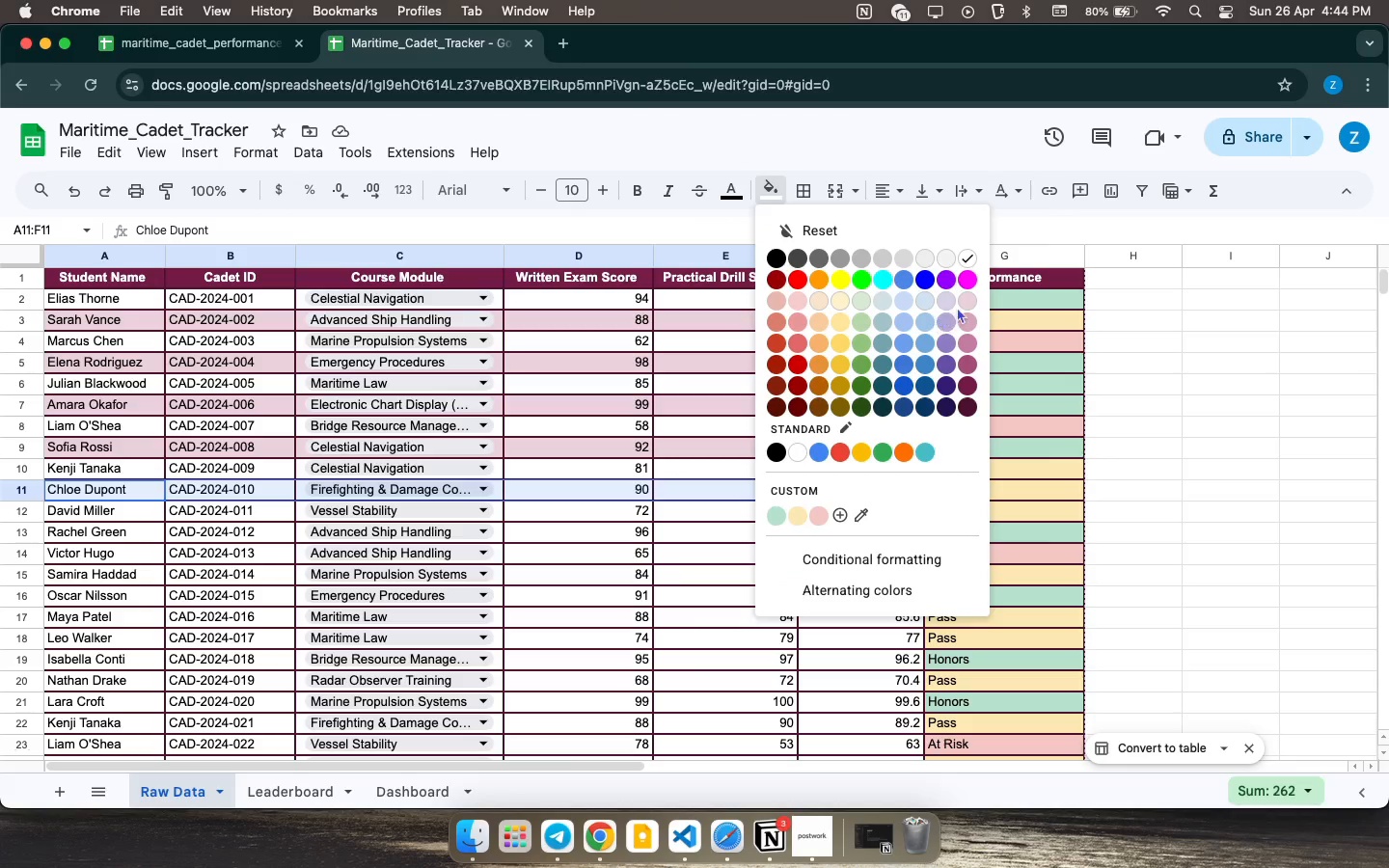 
wait(5.95)
 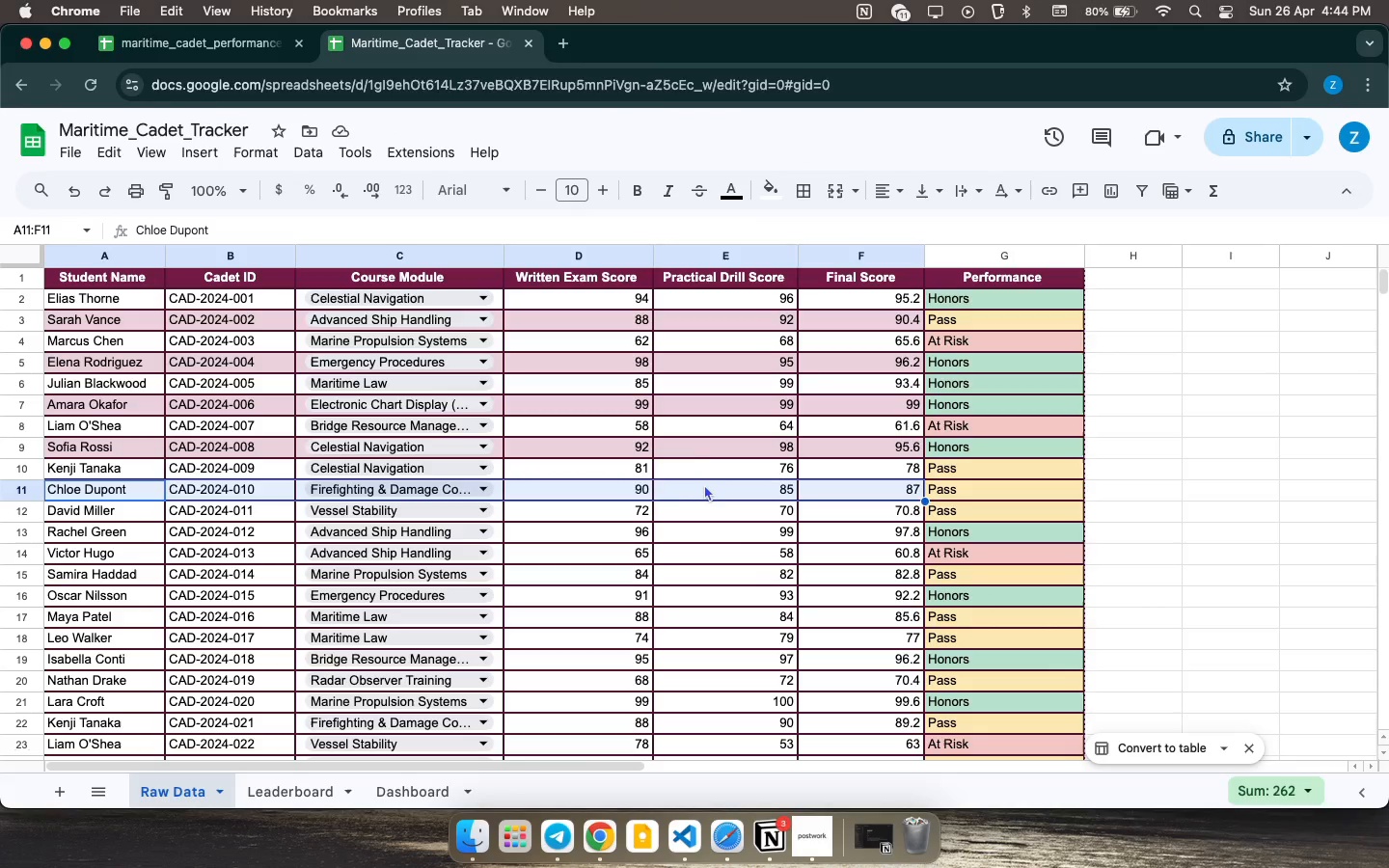 
scroll: coordinate [853, 387], scroll_direction: down, amount: 5.0
 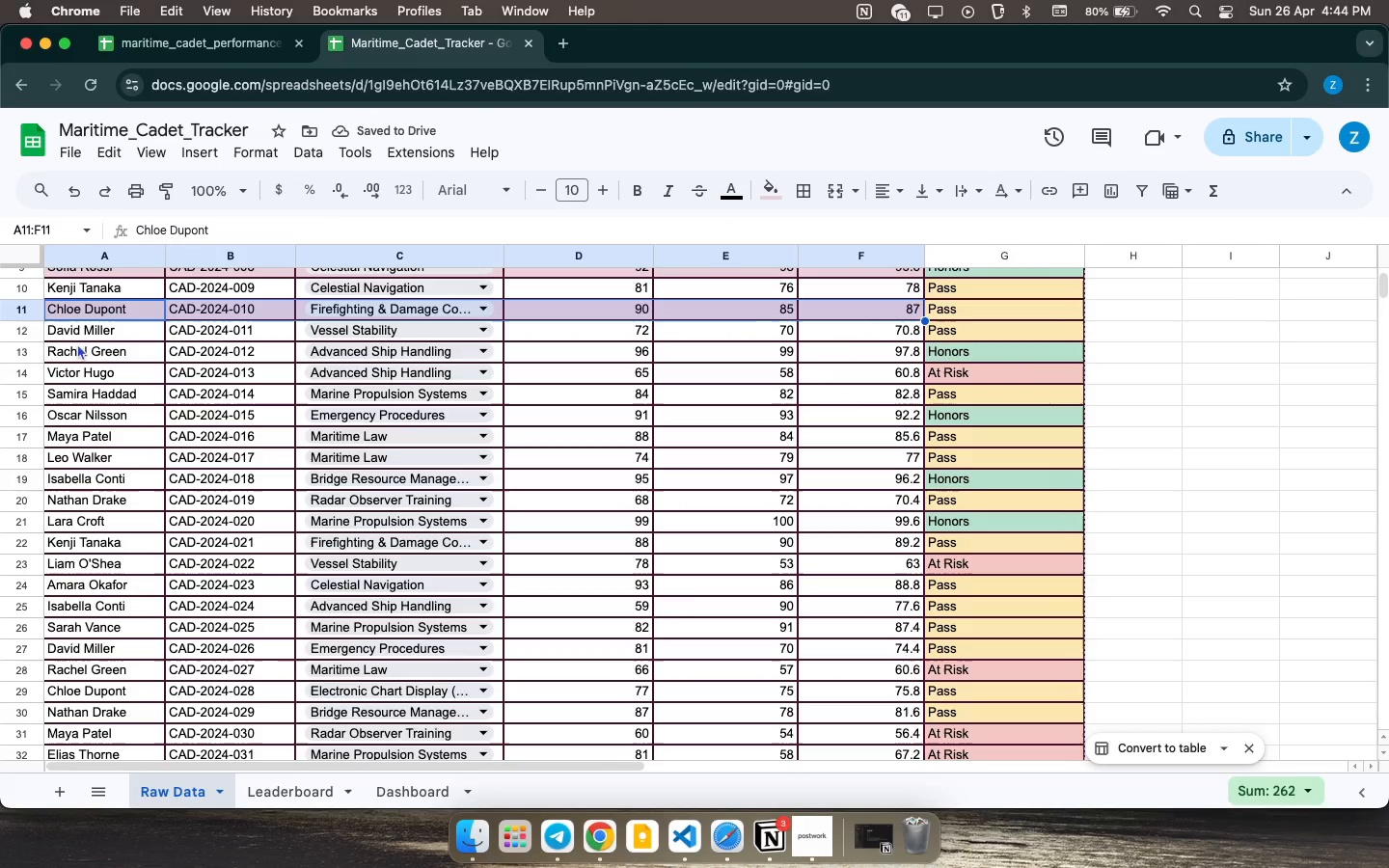 
left_click_drag(start_coordinate=[82, 351], to_coordinate=[903, 359])
 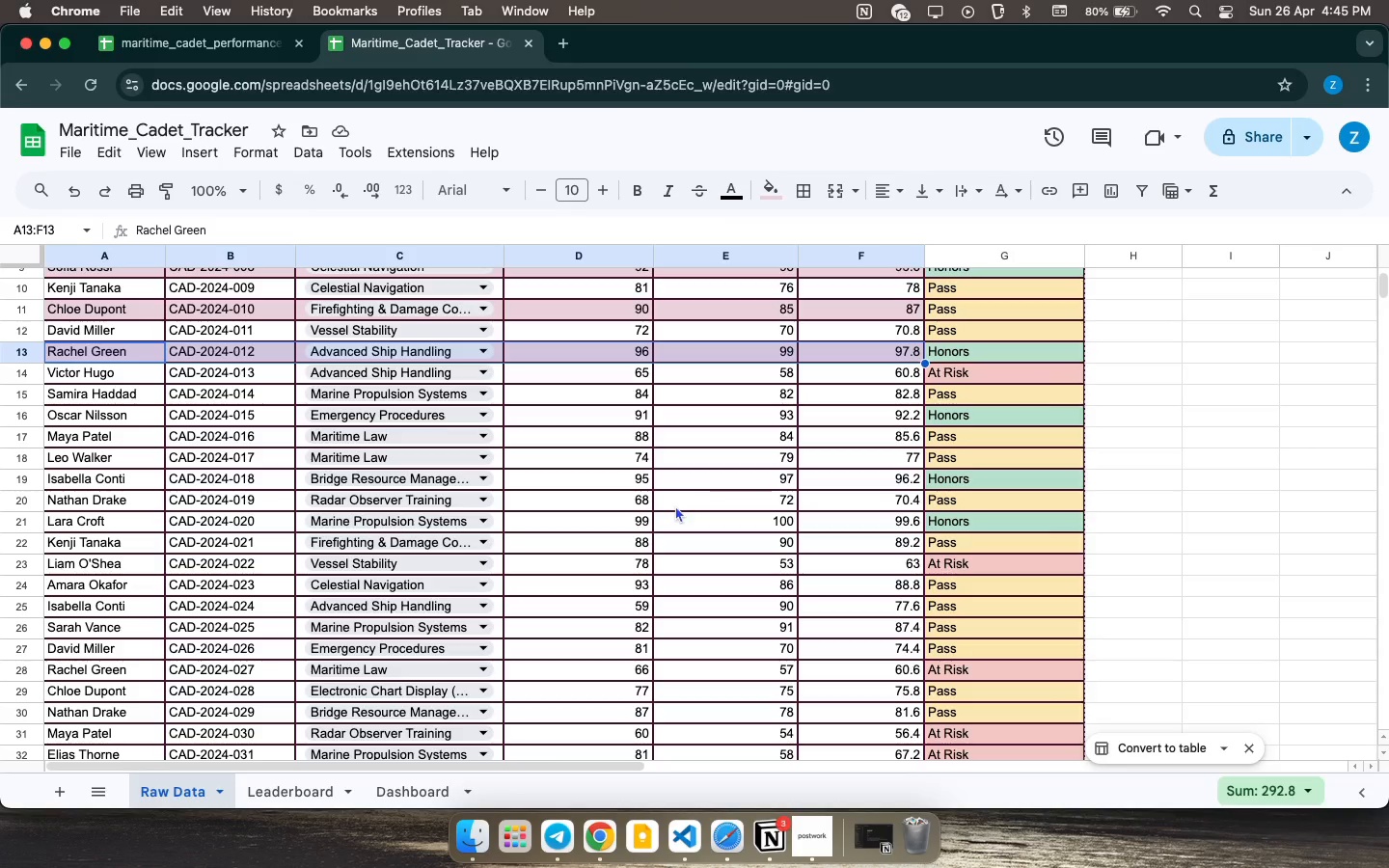 
wait(54.79)
 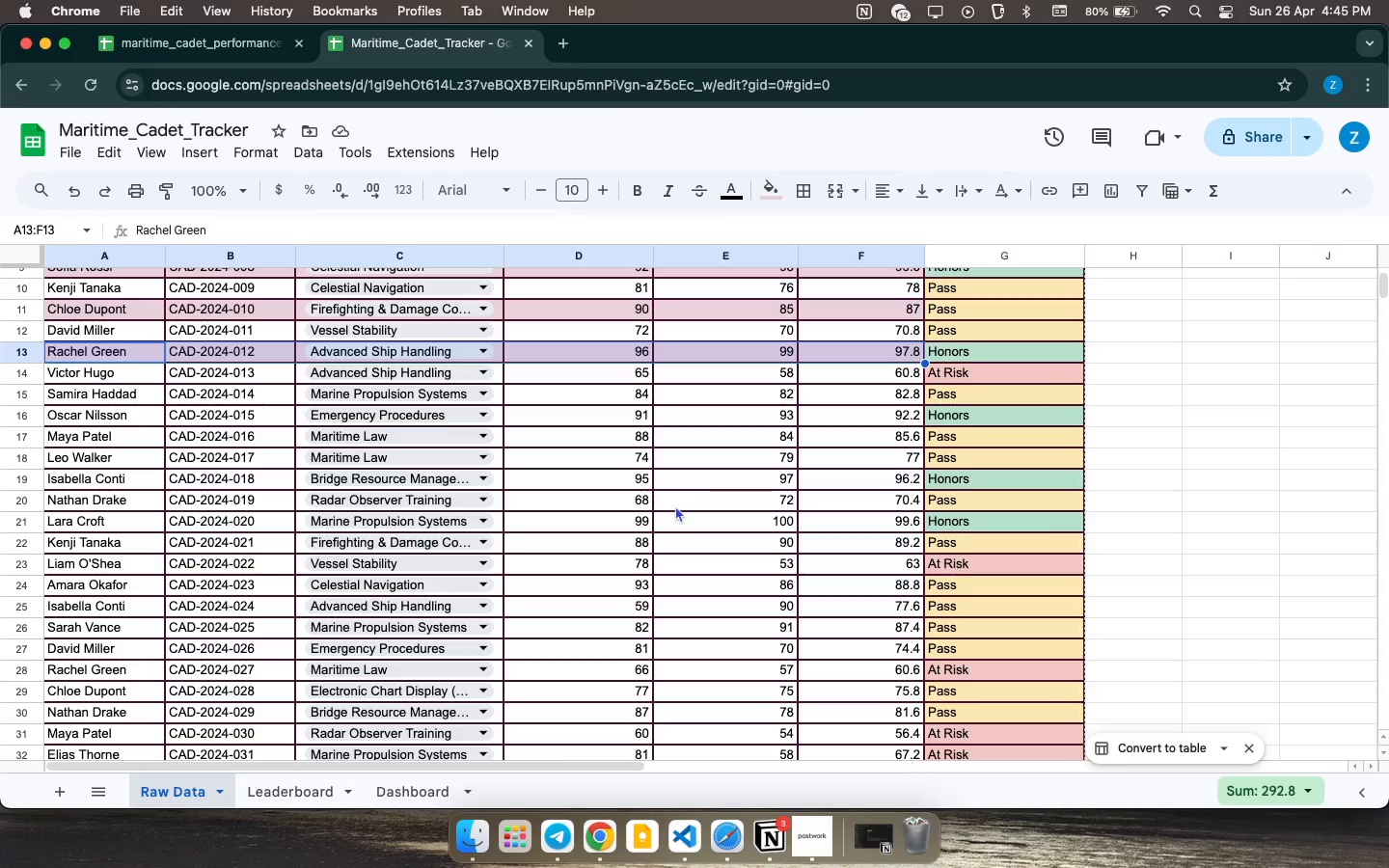 
left_click_drag(start_coordinate=[63, 394], to_coordinate=[892, 394])
 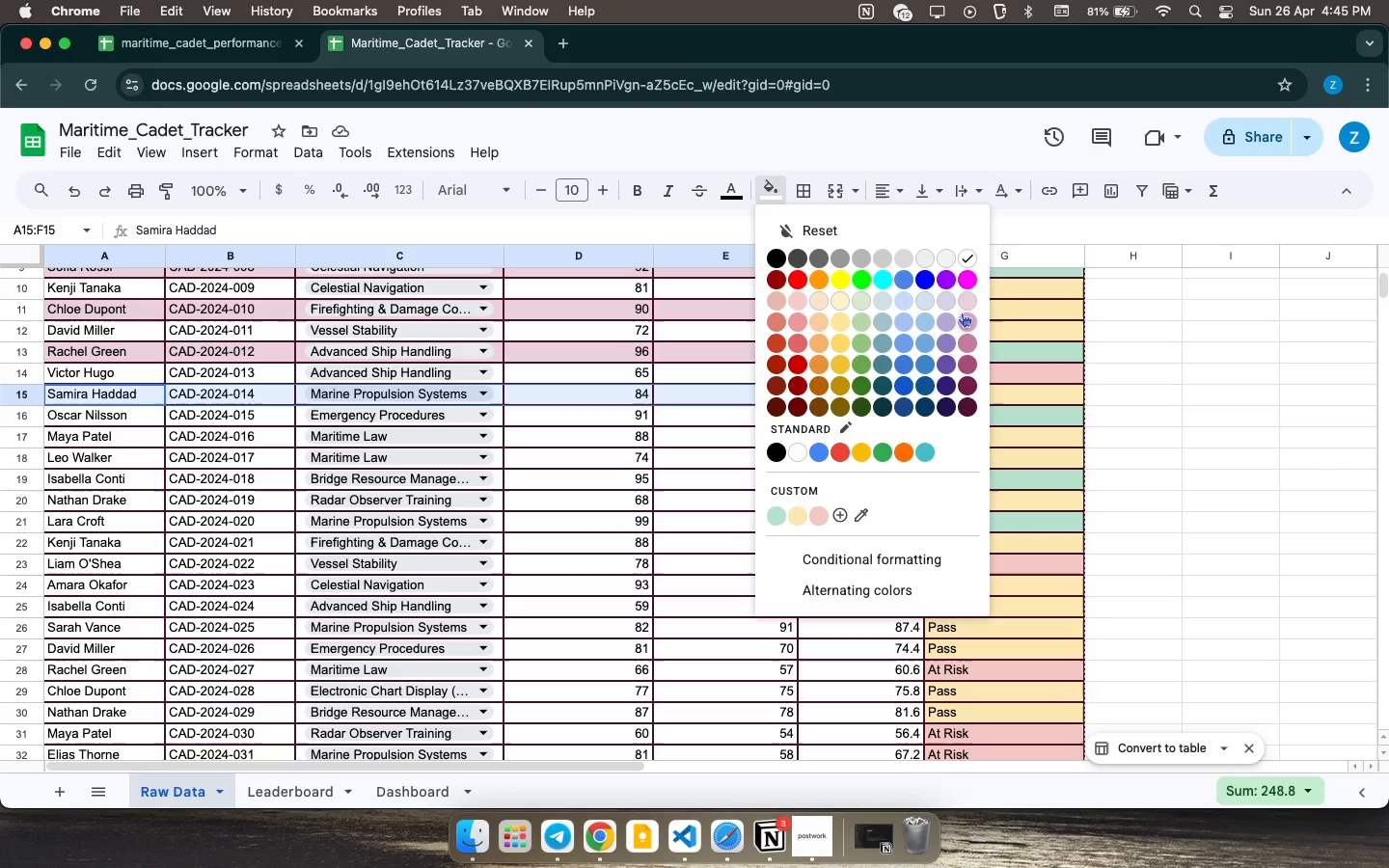 
left_click([973, 303])
 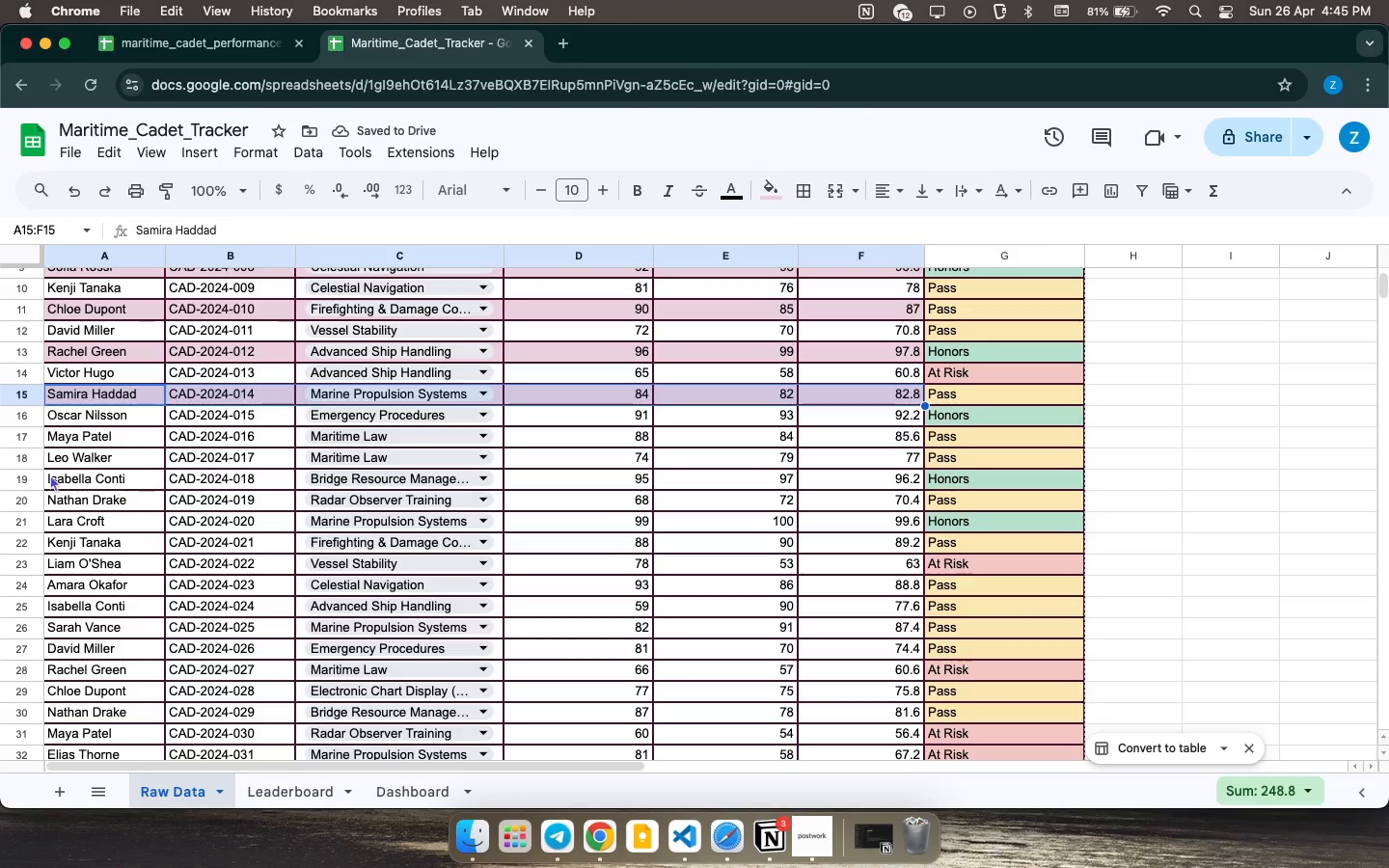 
left_click([54, 441])
 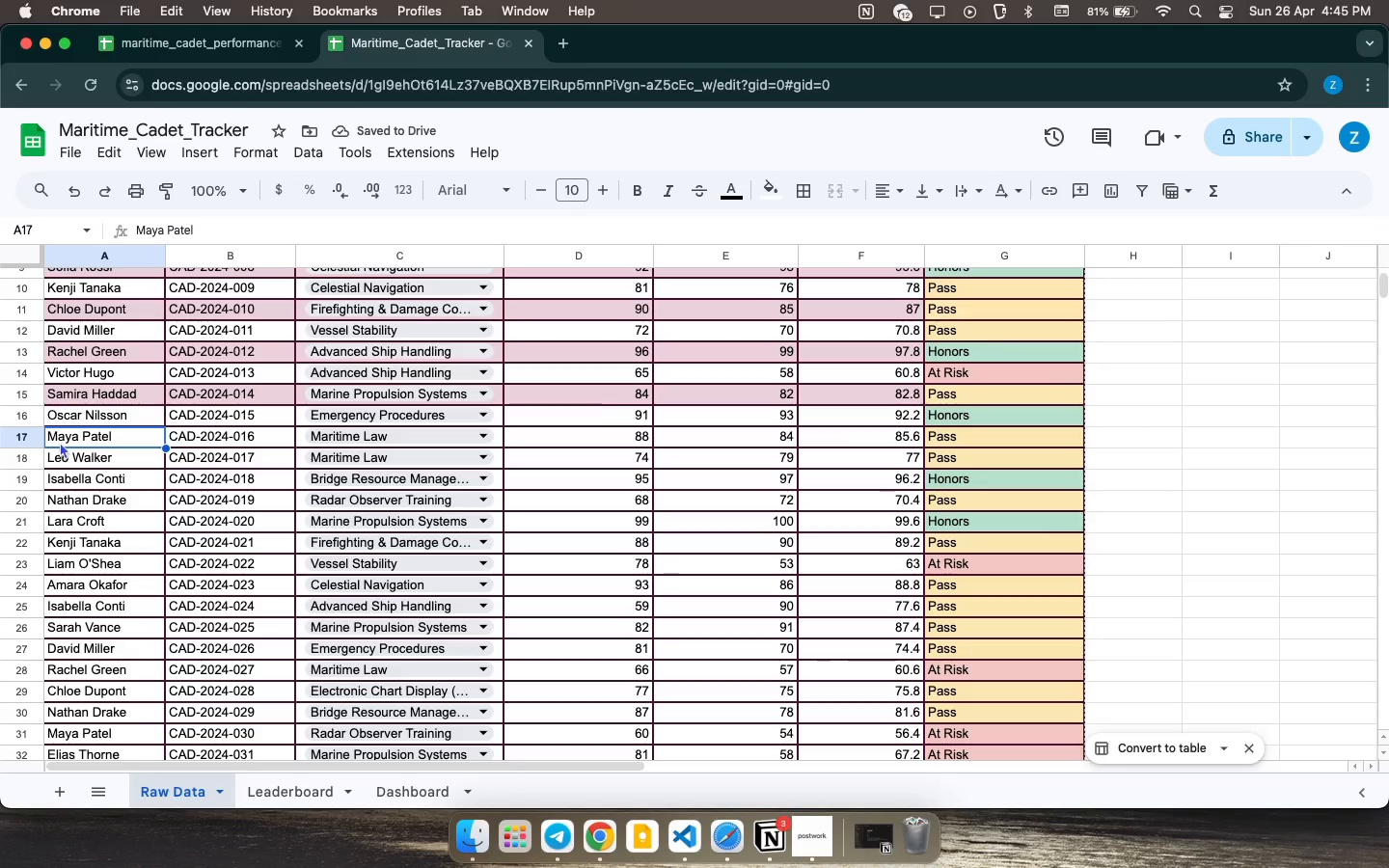 
left_click_drag(start_coordinate=[59, 442], to_coordinate=[864, 434])
 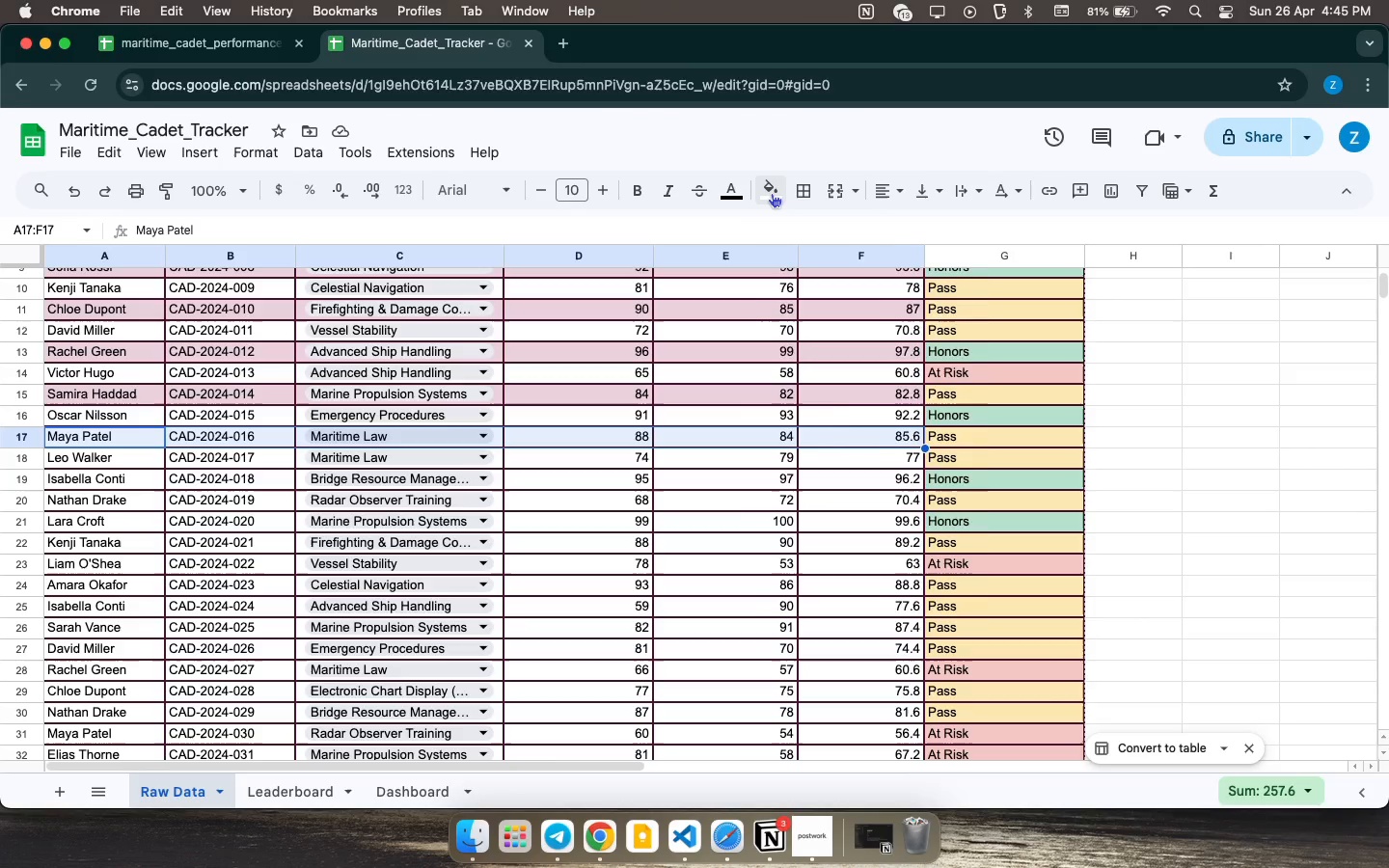 
left_click([772, 193])
 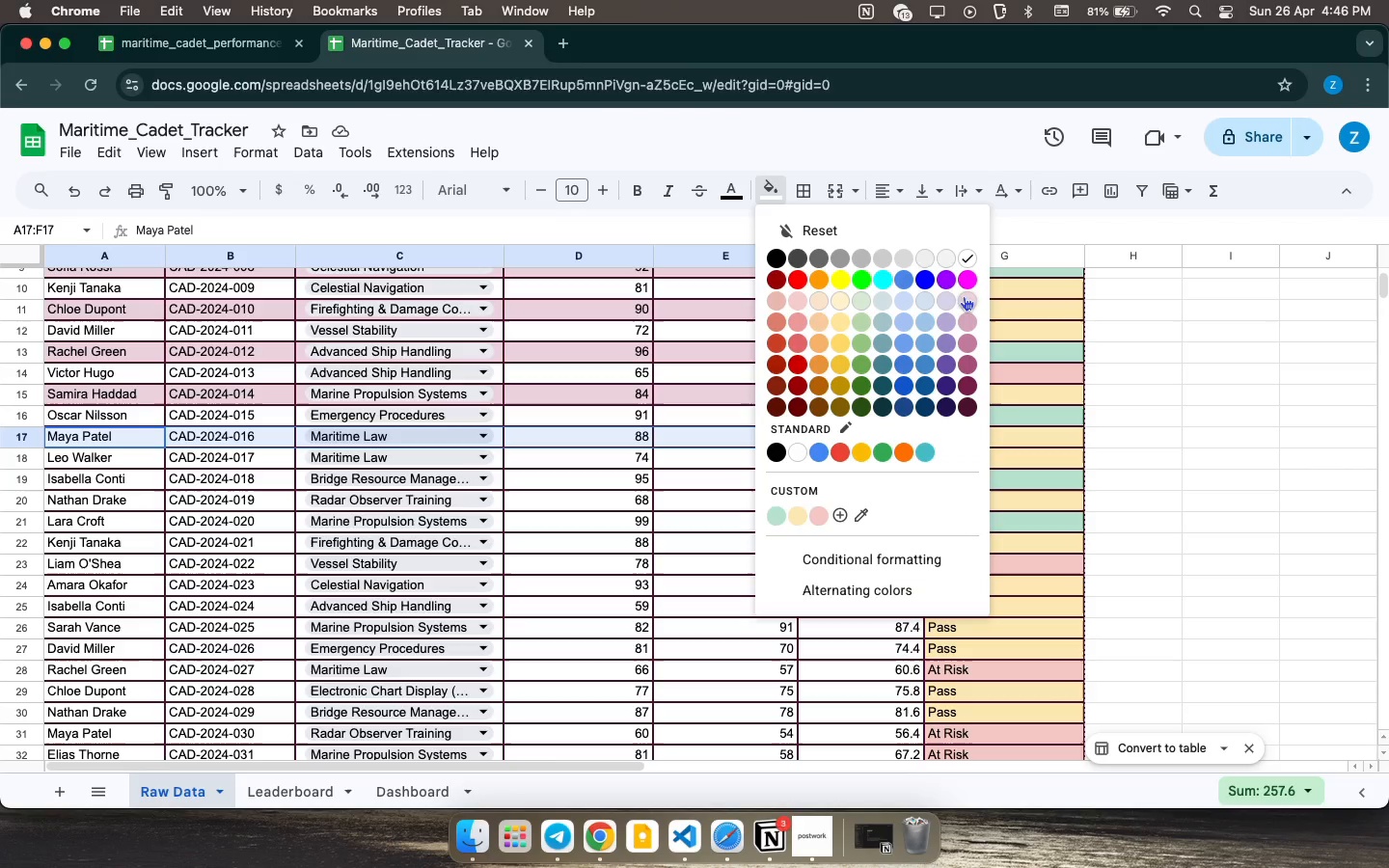 
left_click([965, 298])
 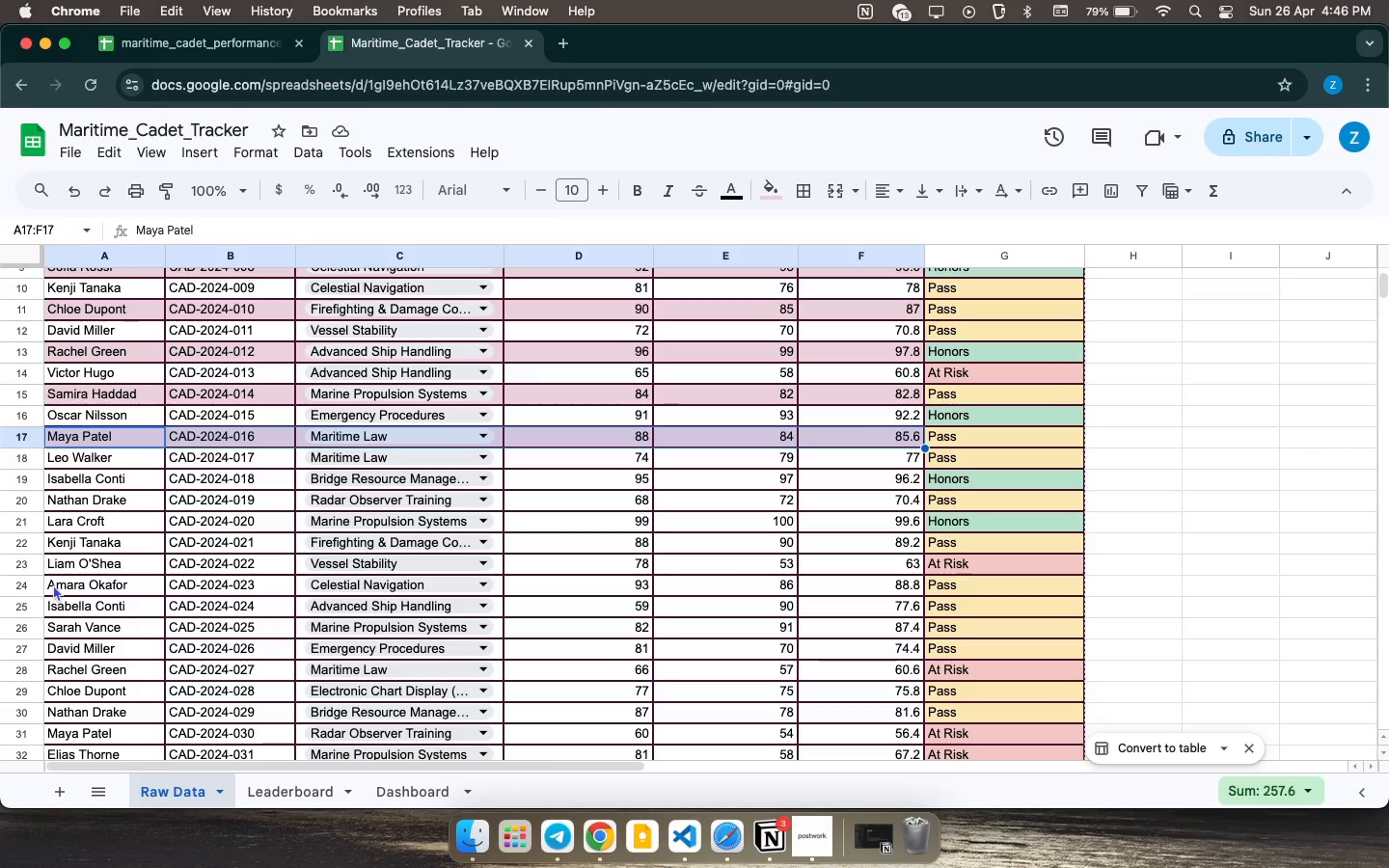 
wait(35.12)
 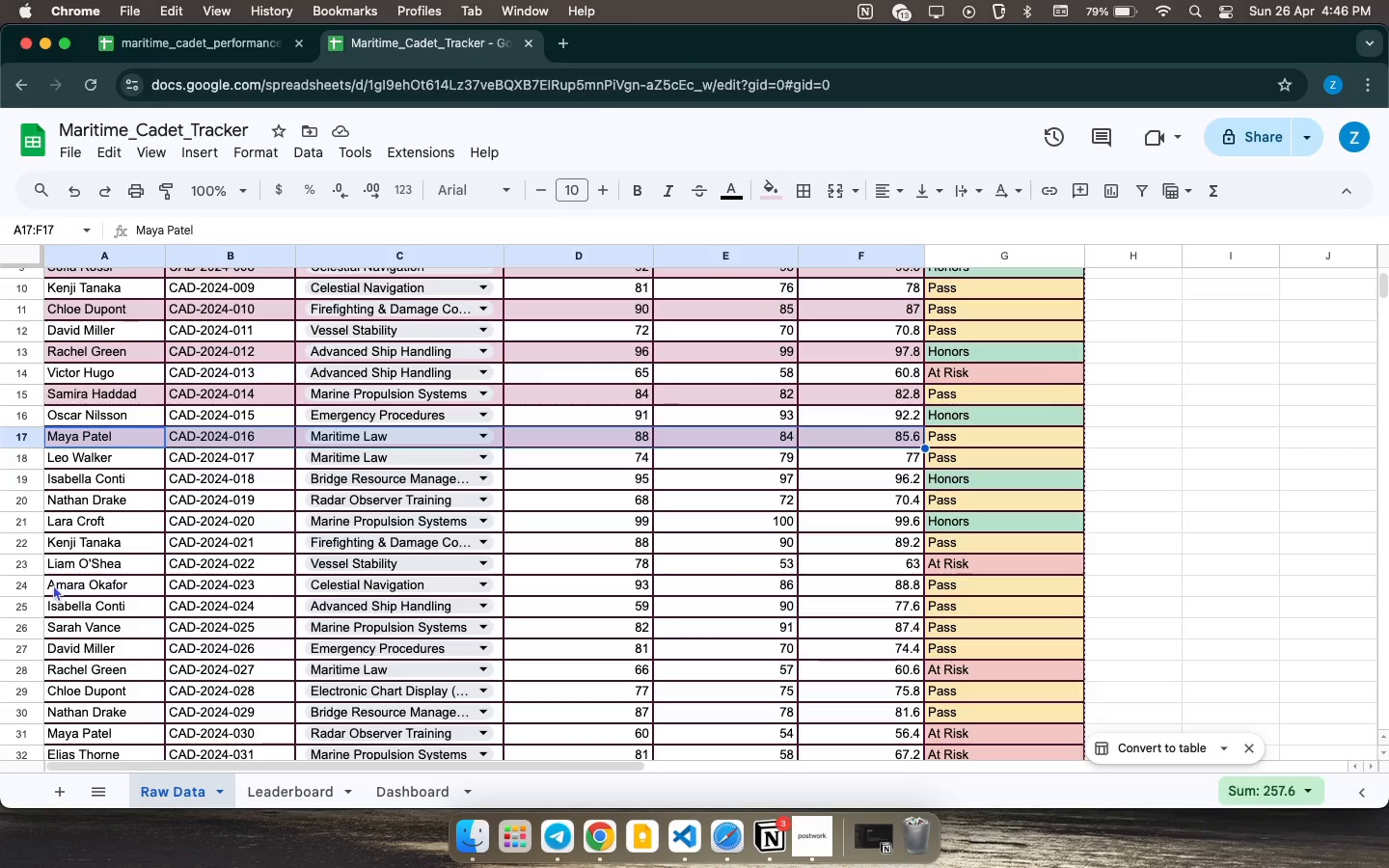 
left_click([65, 474])
 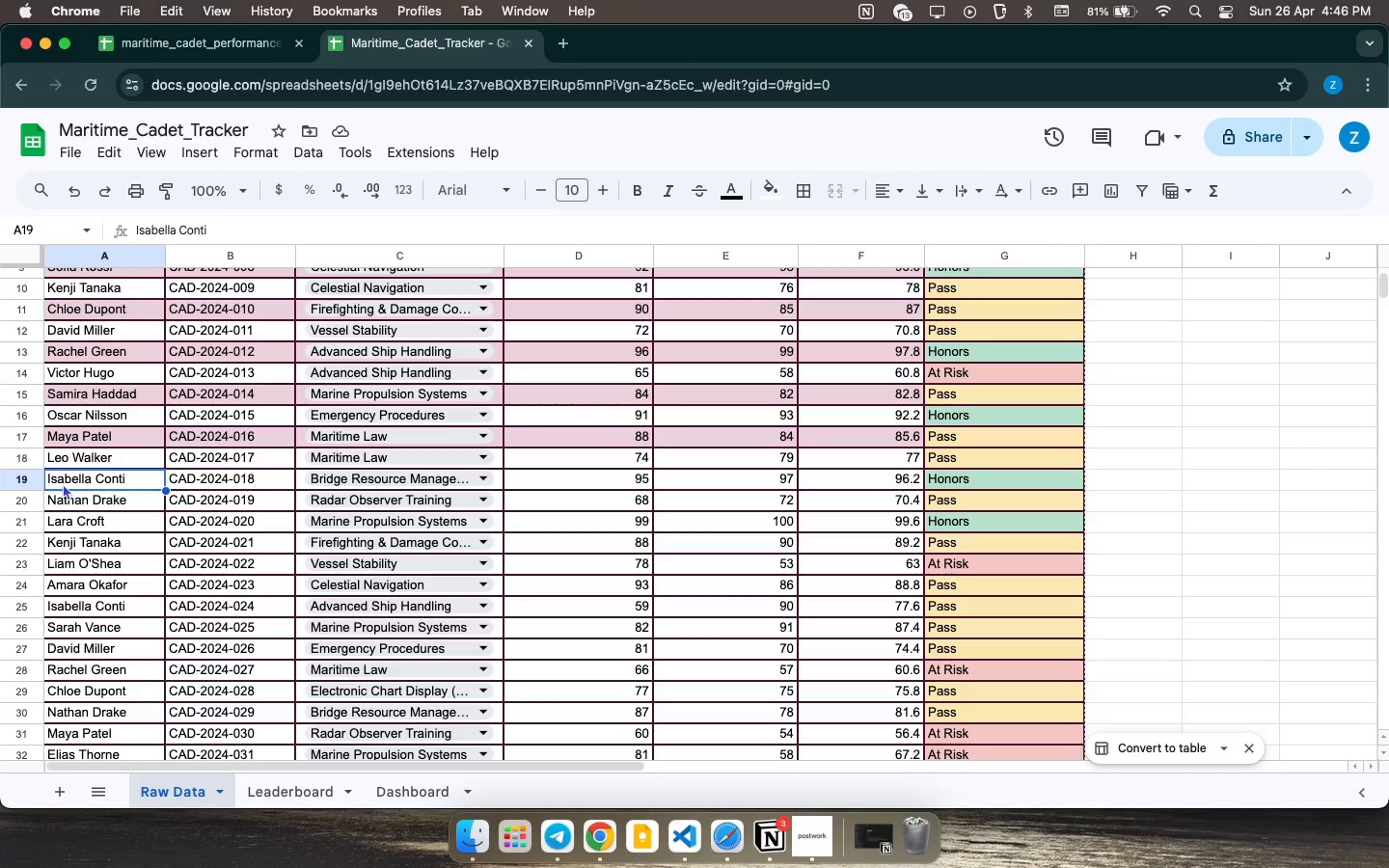 
left_click_drag(start_coordinate=[62, 483], to_coordinate=[885, 479])
 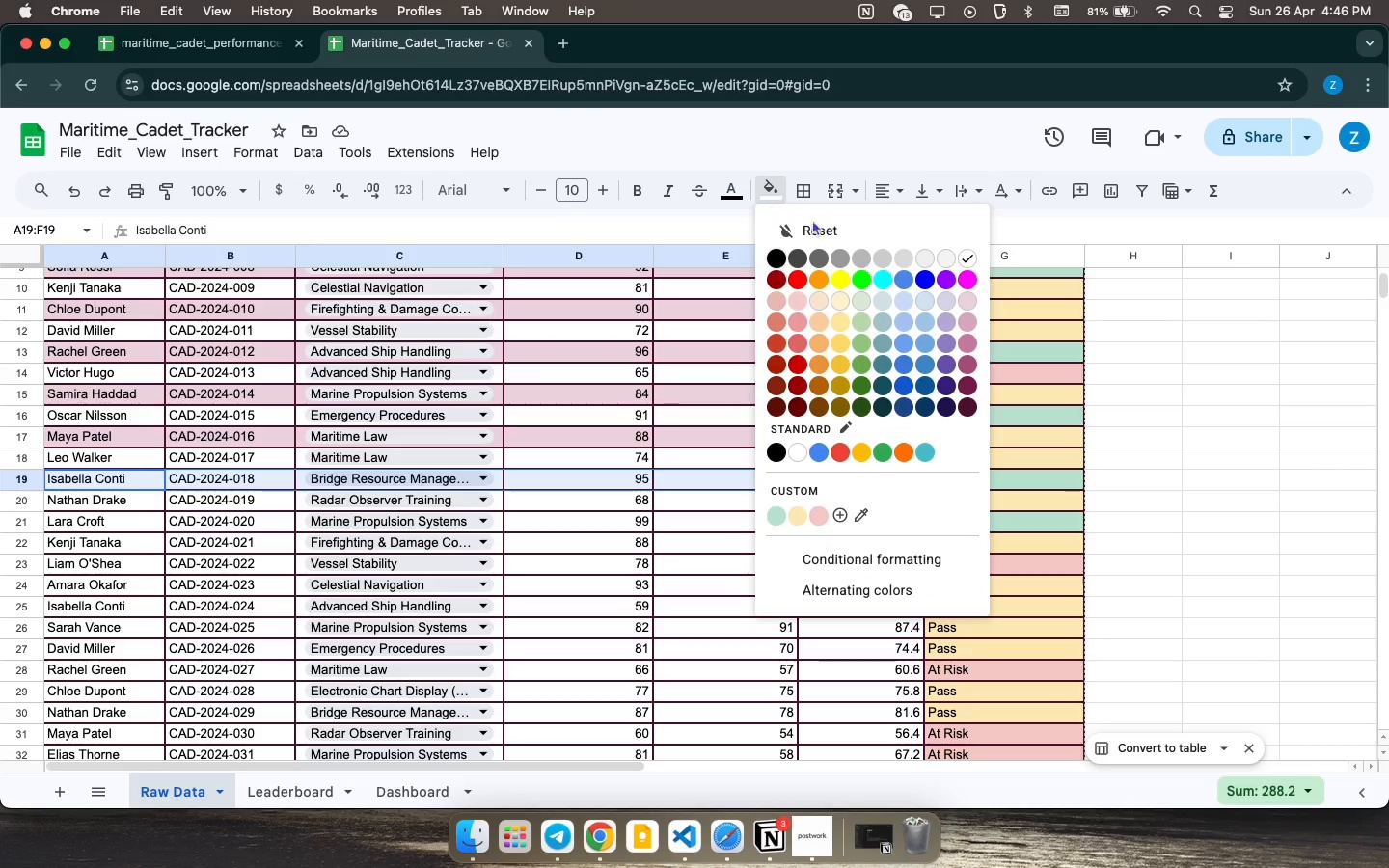 
left_click([965, 302])
 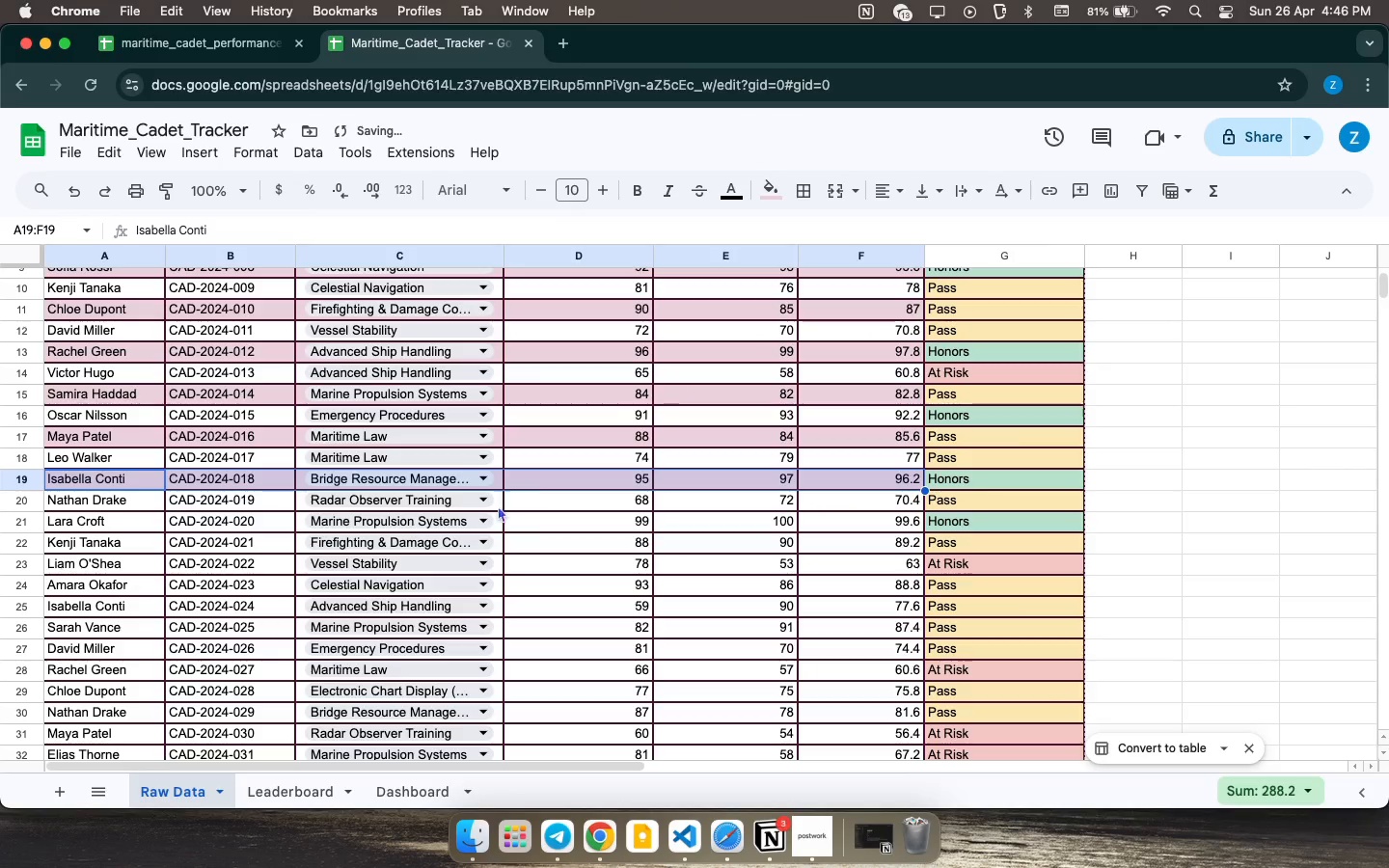 
left_click([489, 515])
 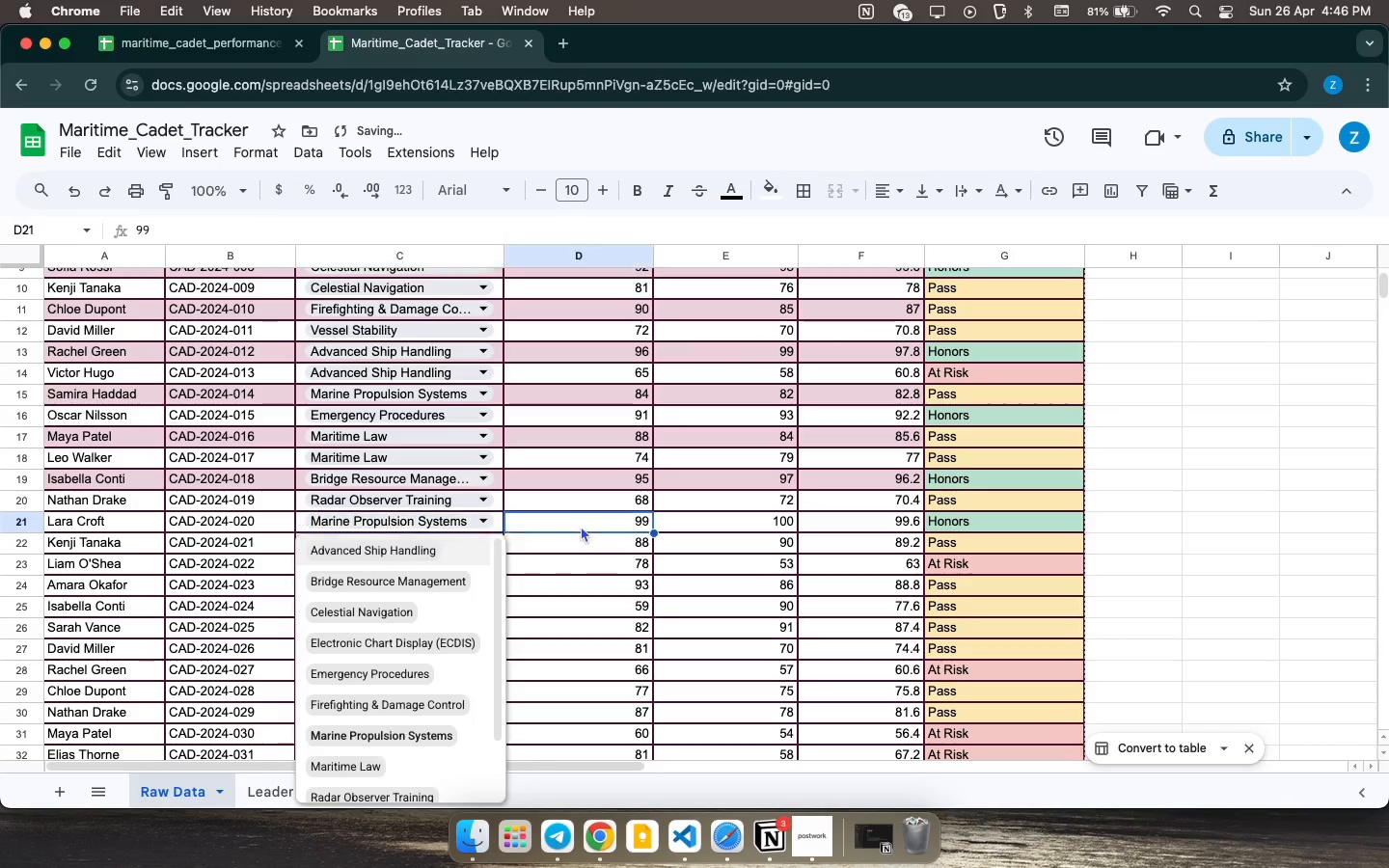 
scroll: coordinate [582, 529], scroll_direction: down, amount: 5.0
 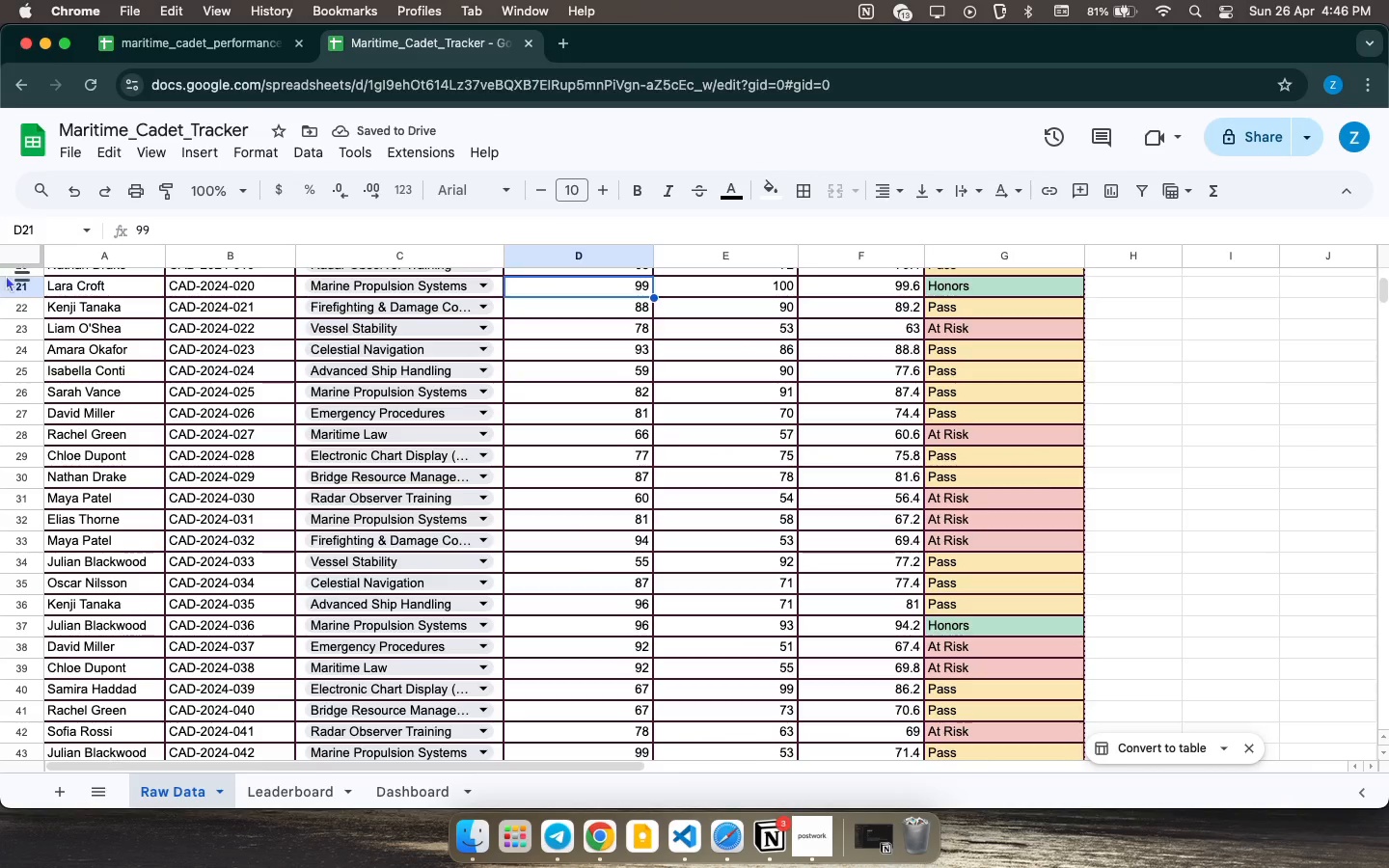 
scroll: coordinate [105, 350], scroll_direction: up, amount: 4.0
 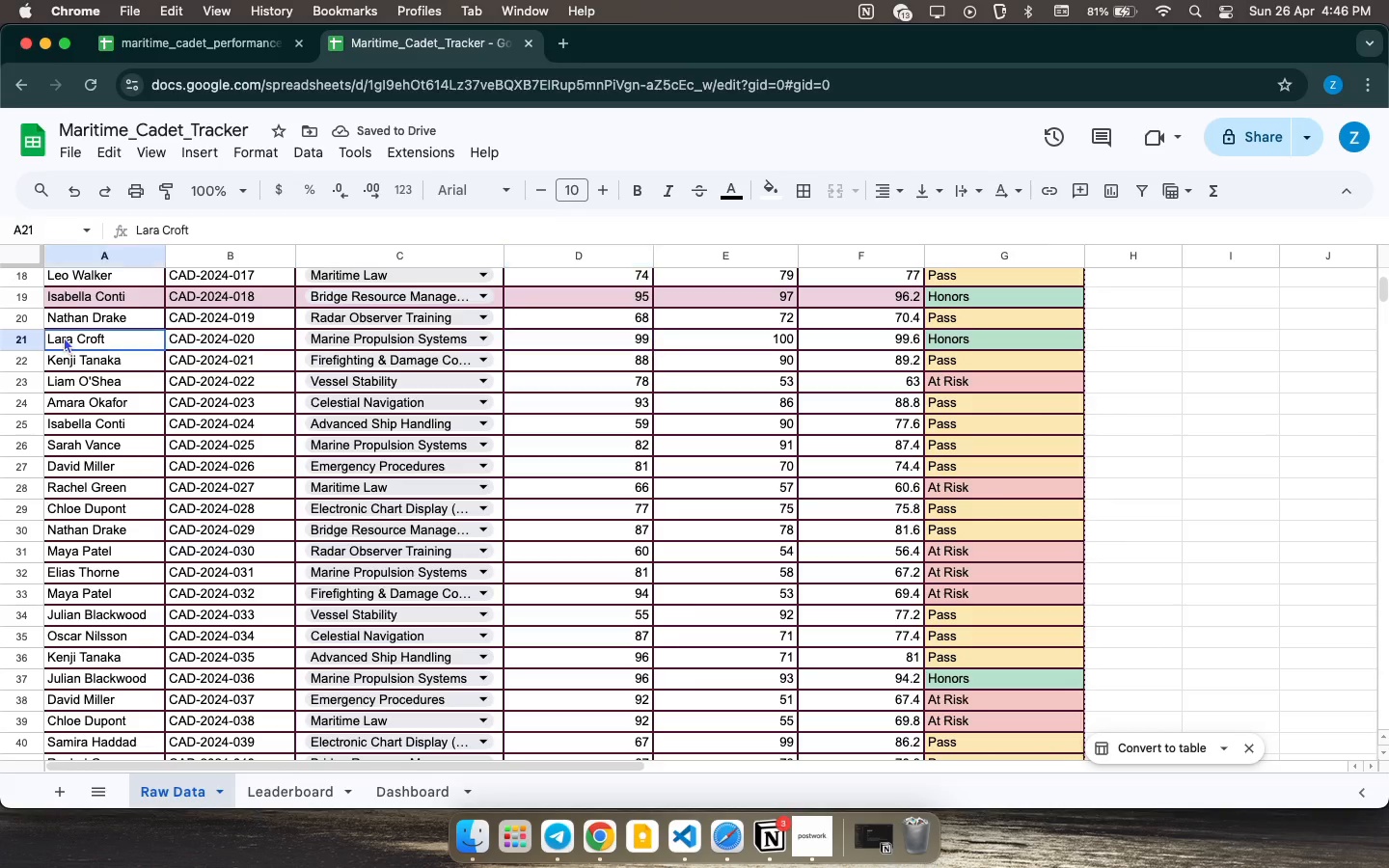 
left_click_drag(start_coordinate=[64, 337], to_coordinate=[887, 338])
 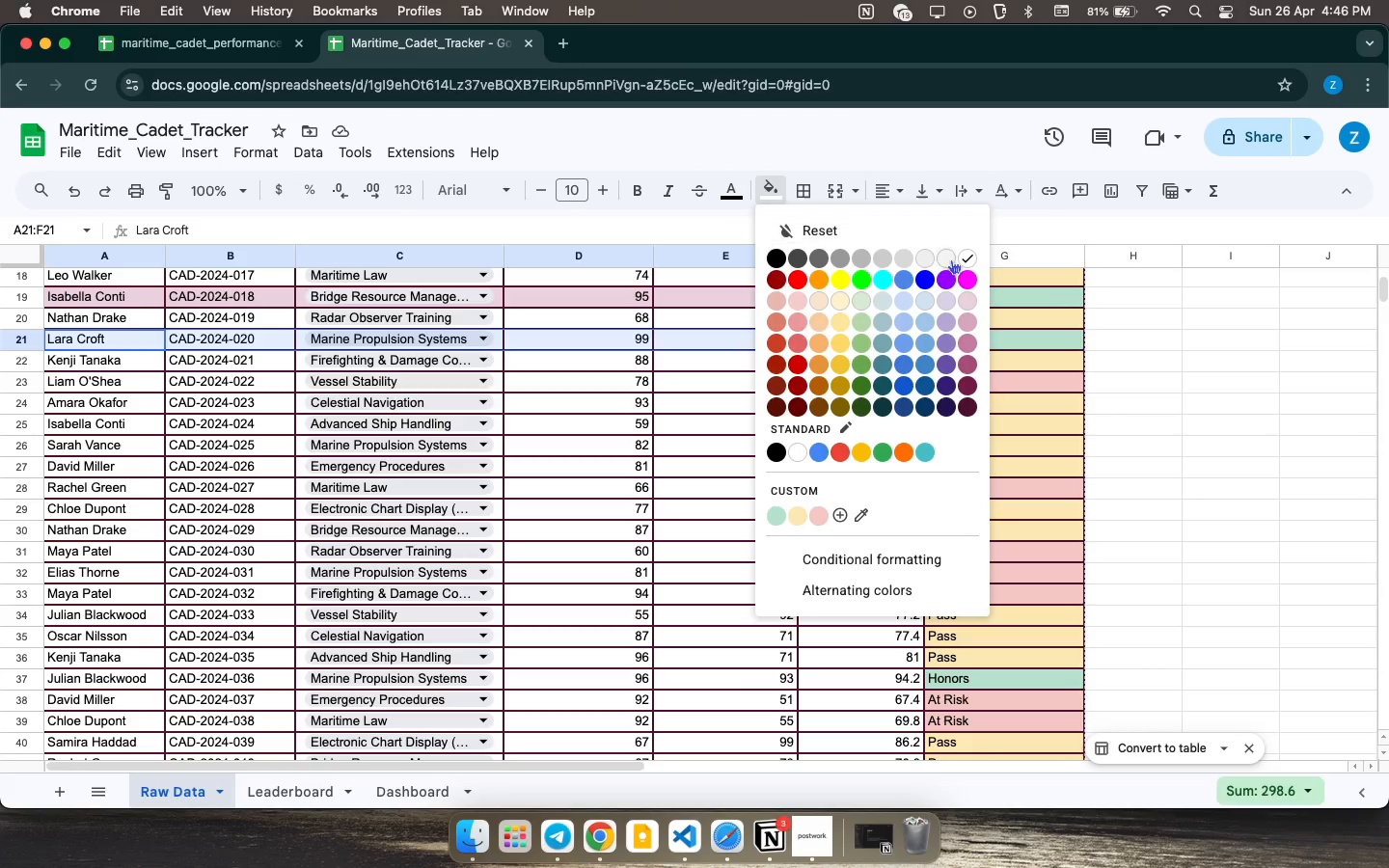 
left_click([971, 301])
 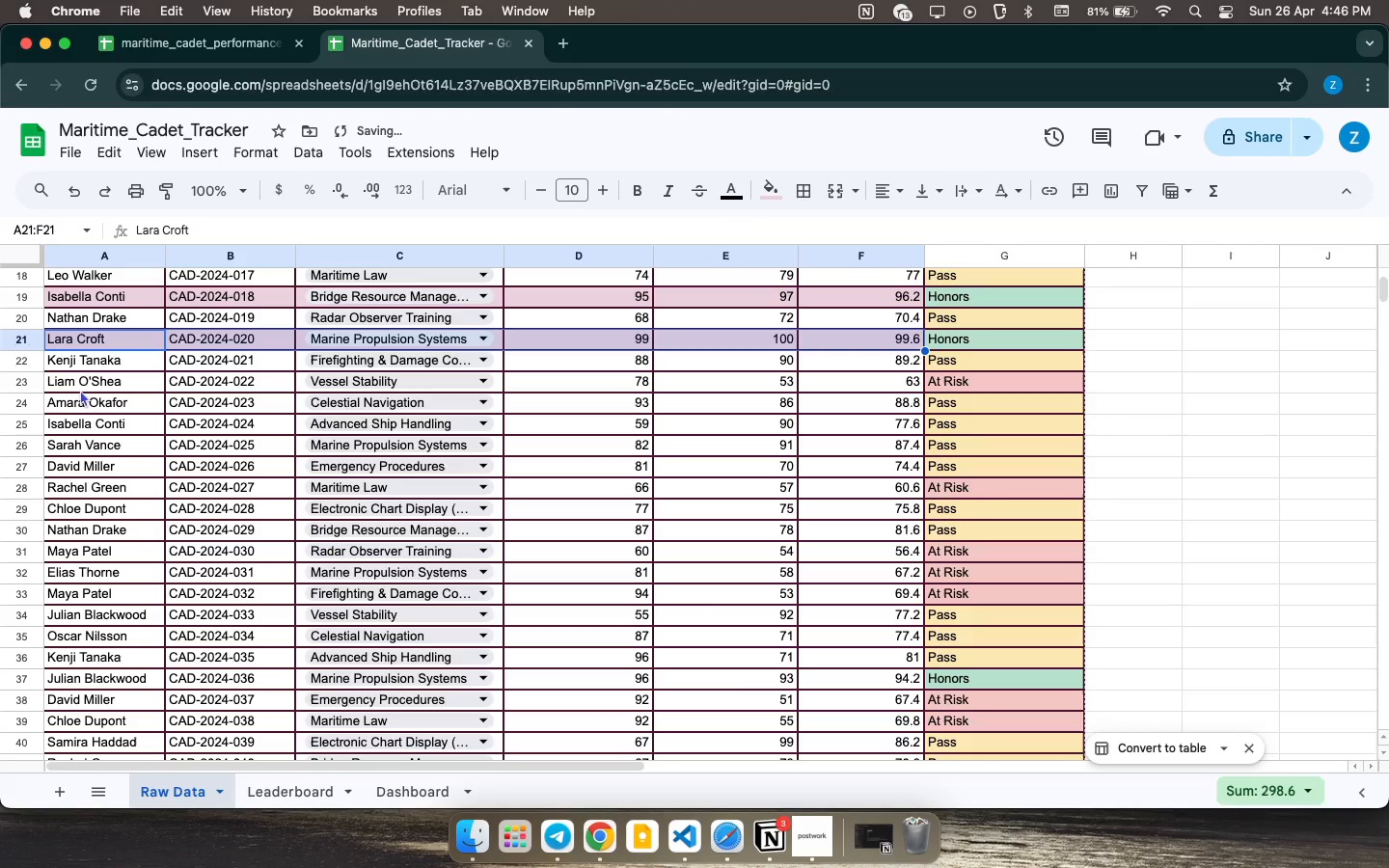 
left_click([73, 383])
 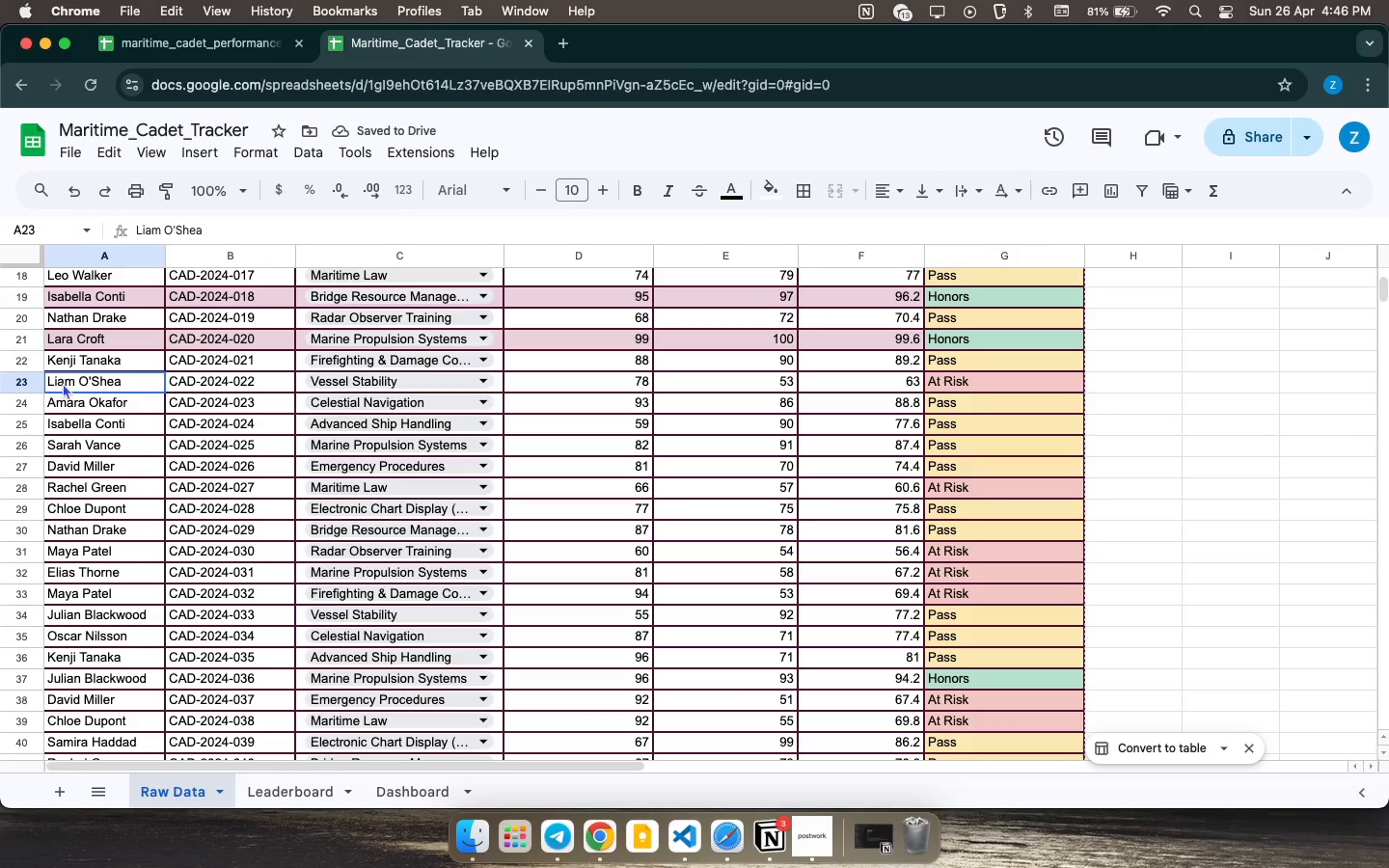 
left_click_drag(start_coordinate=[62, 382], to_coordinate=[866, 385])
 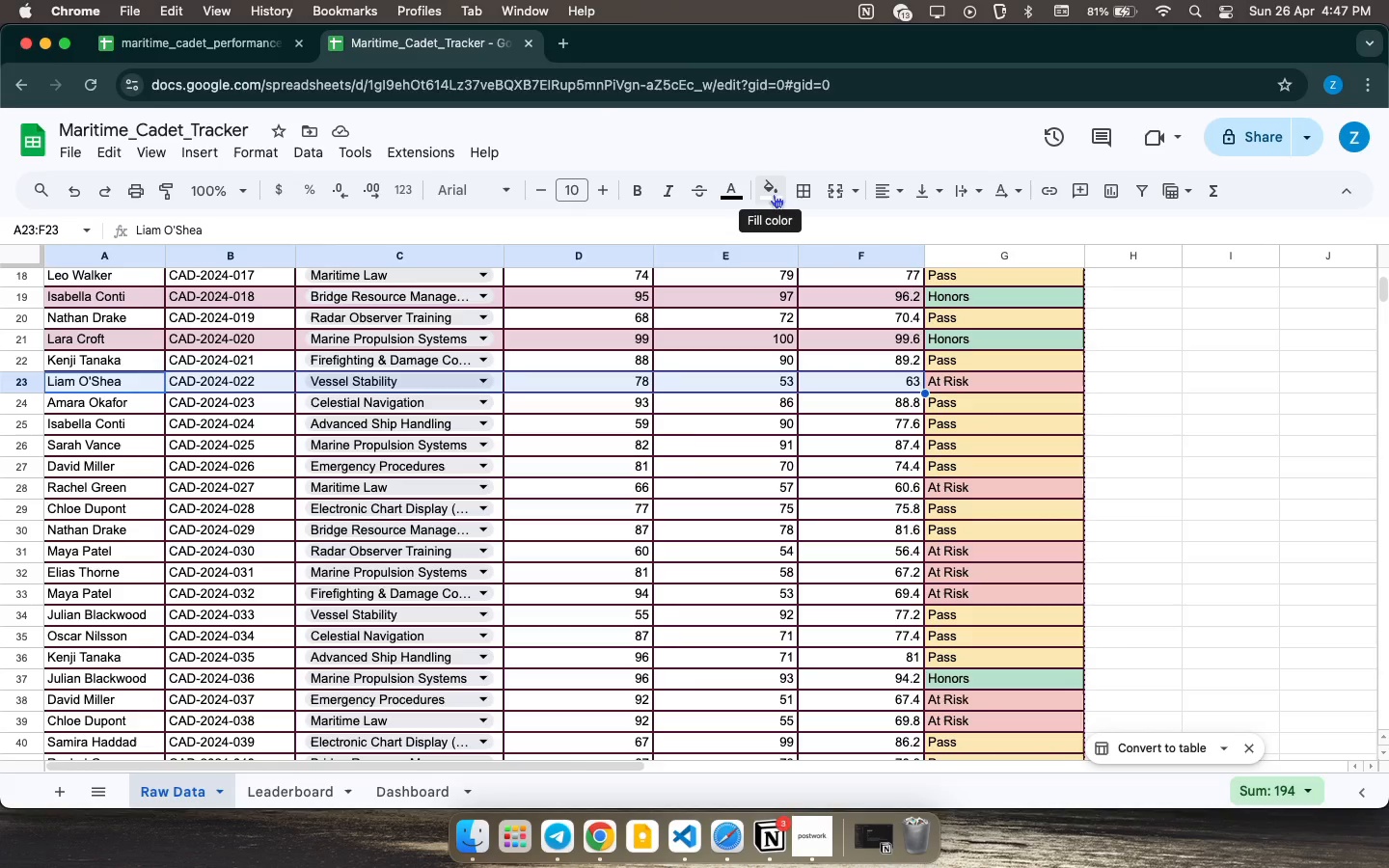 
wait(9.43)
 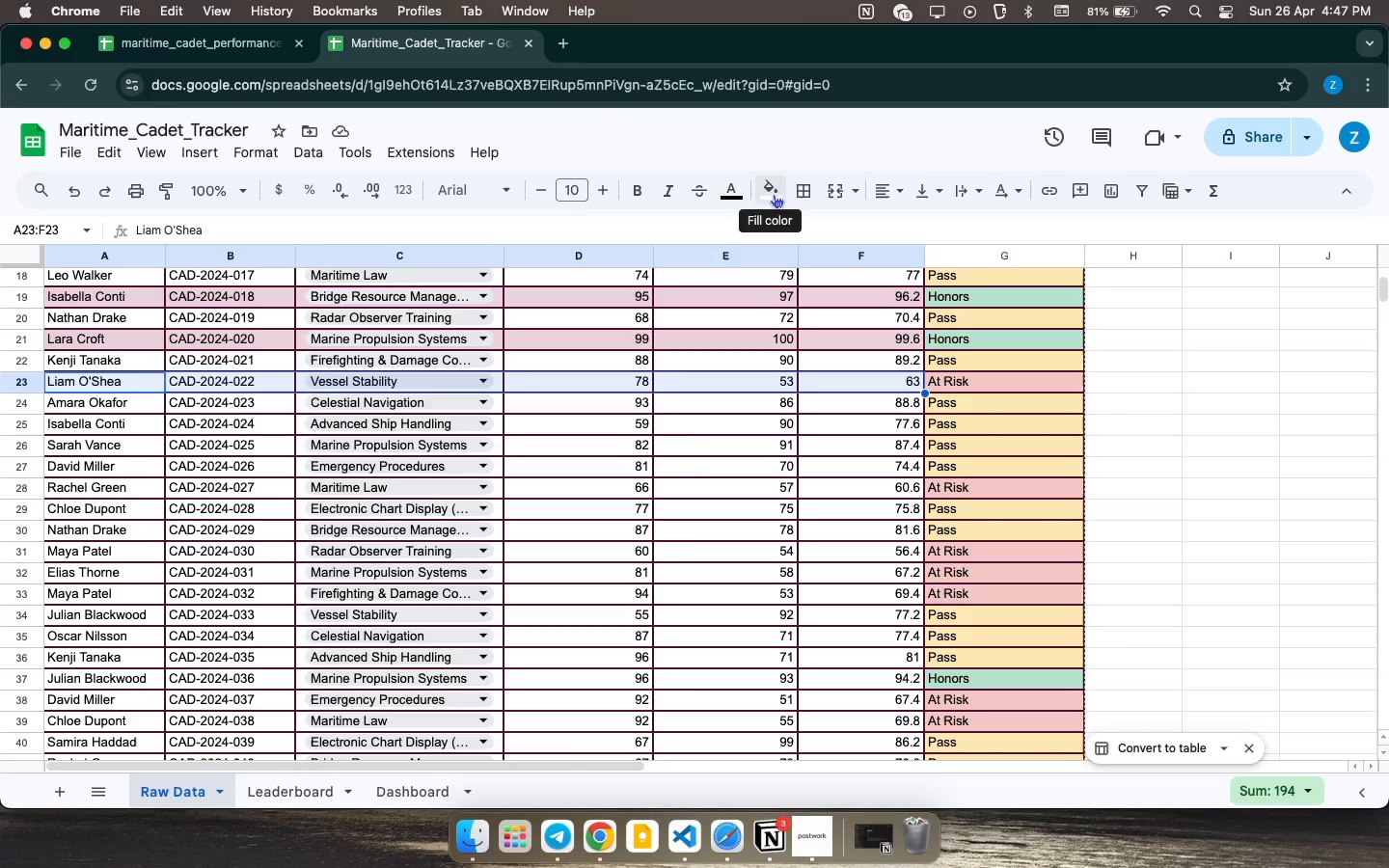 
left_click([763, 195])
 